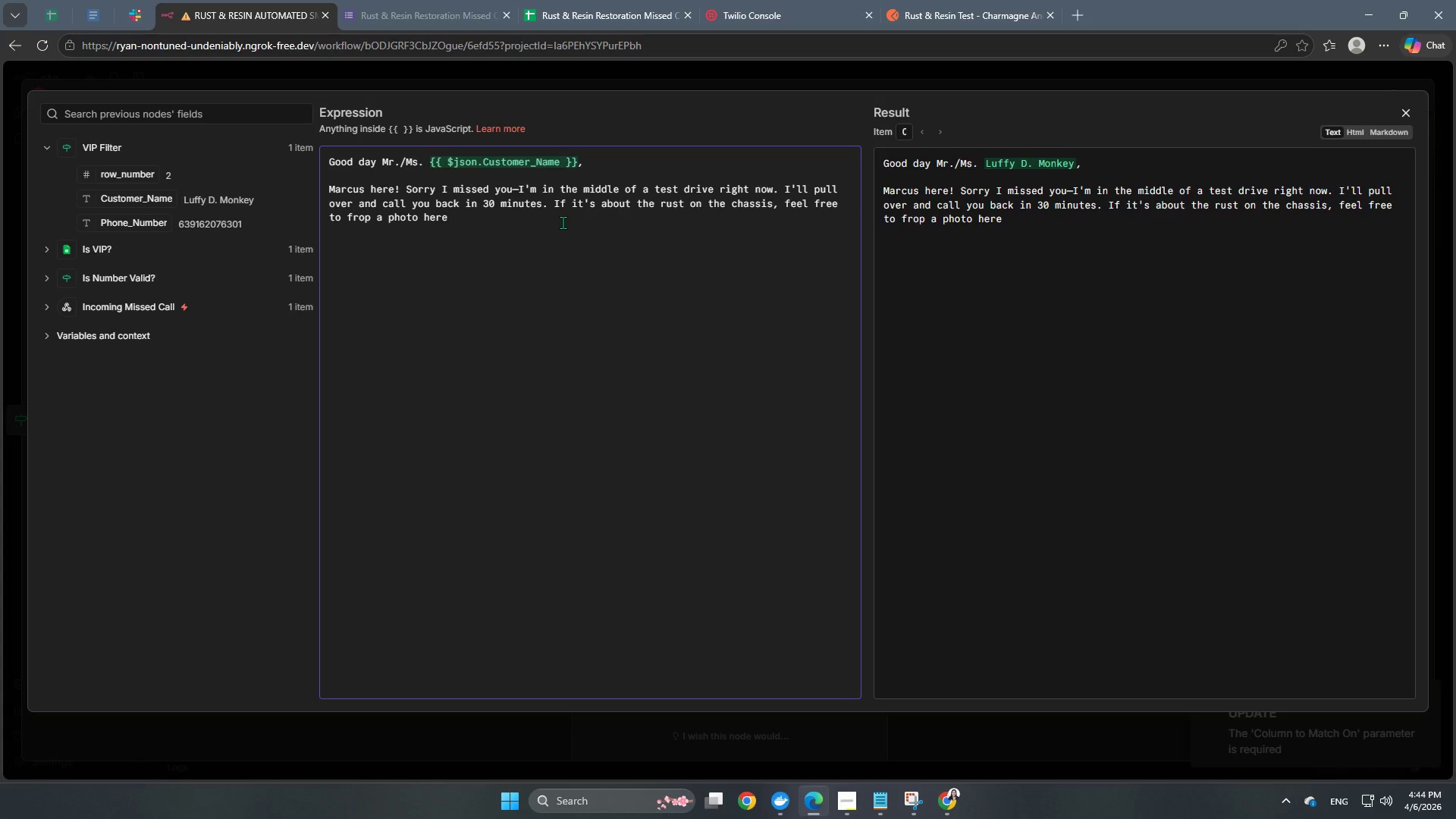 
wait(7.92)
 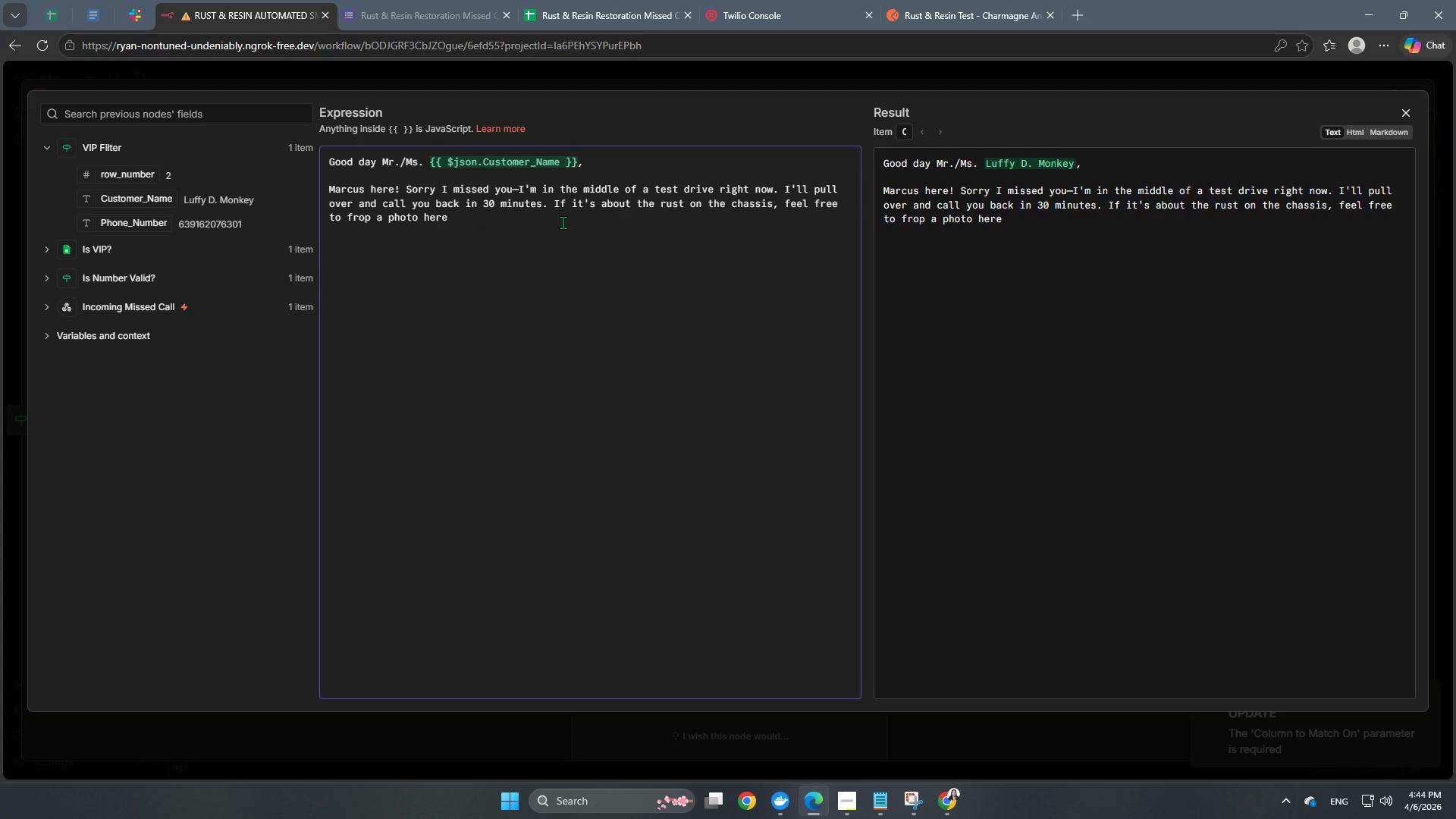 
left_click([354, 219])
 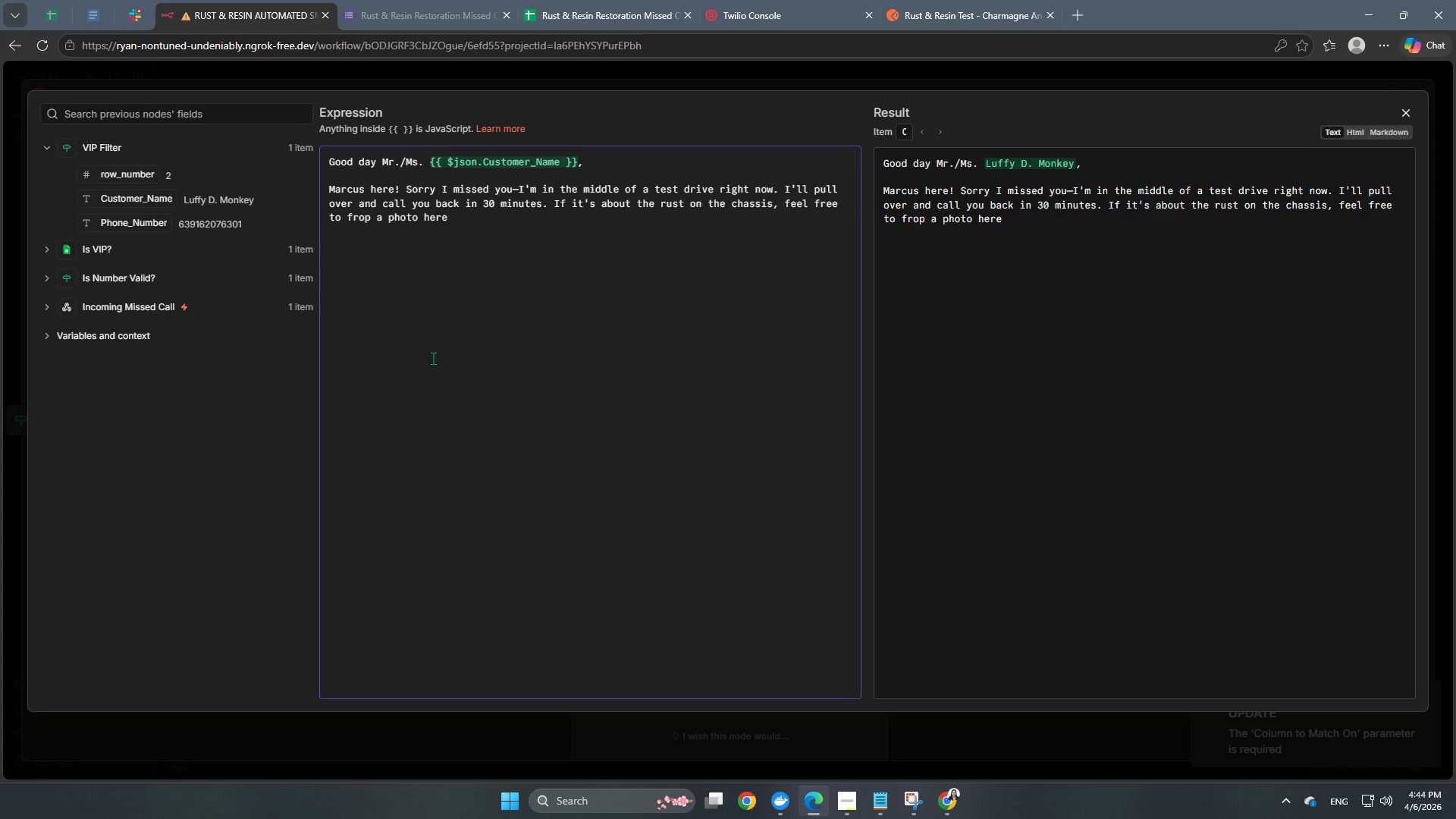 
key(Backspace)
 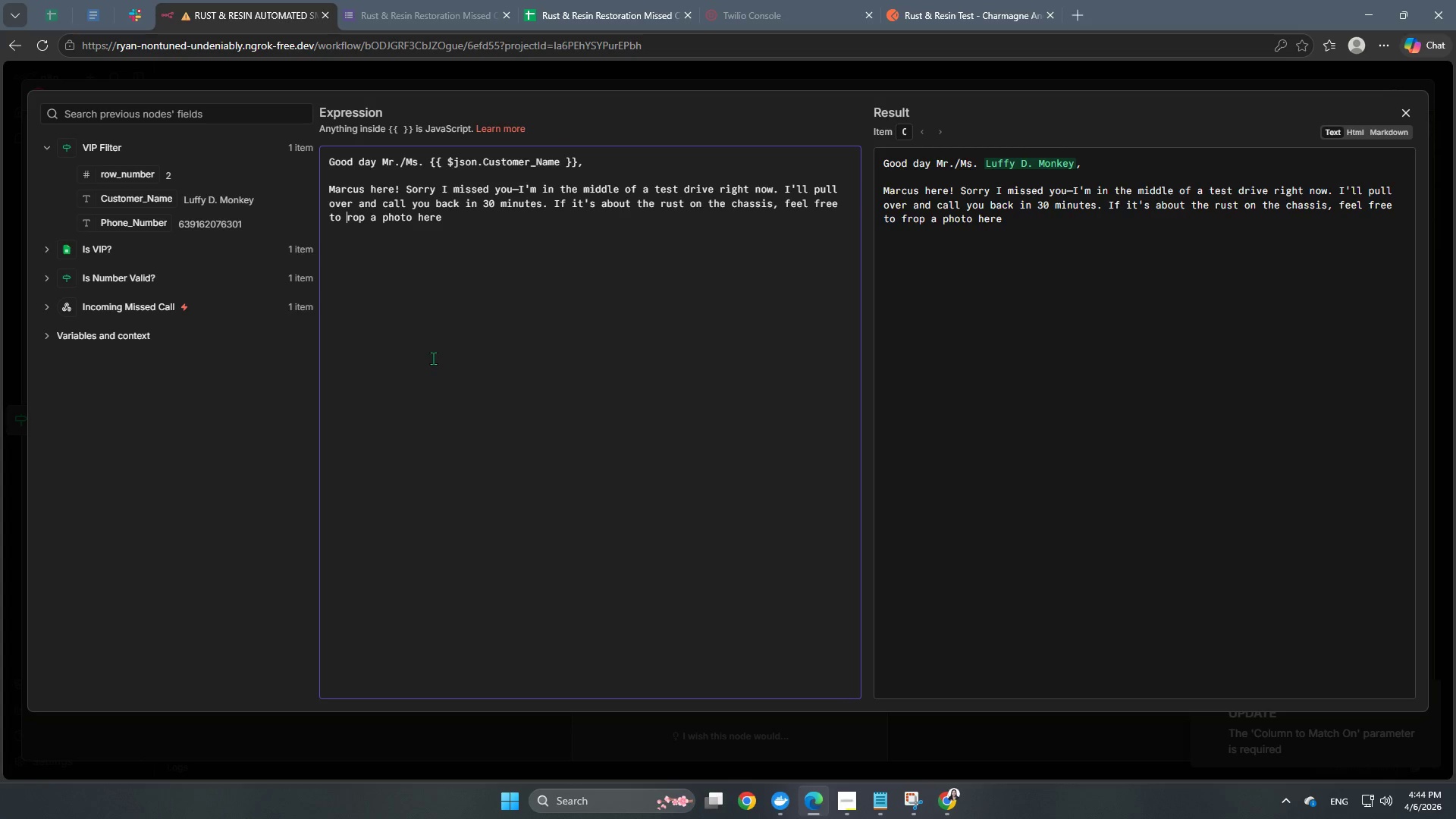 
key(D)
 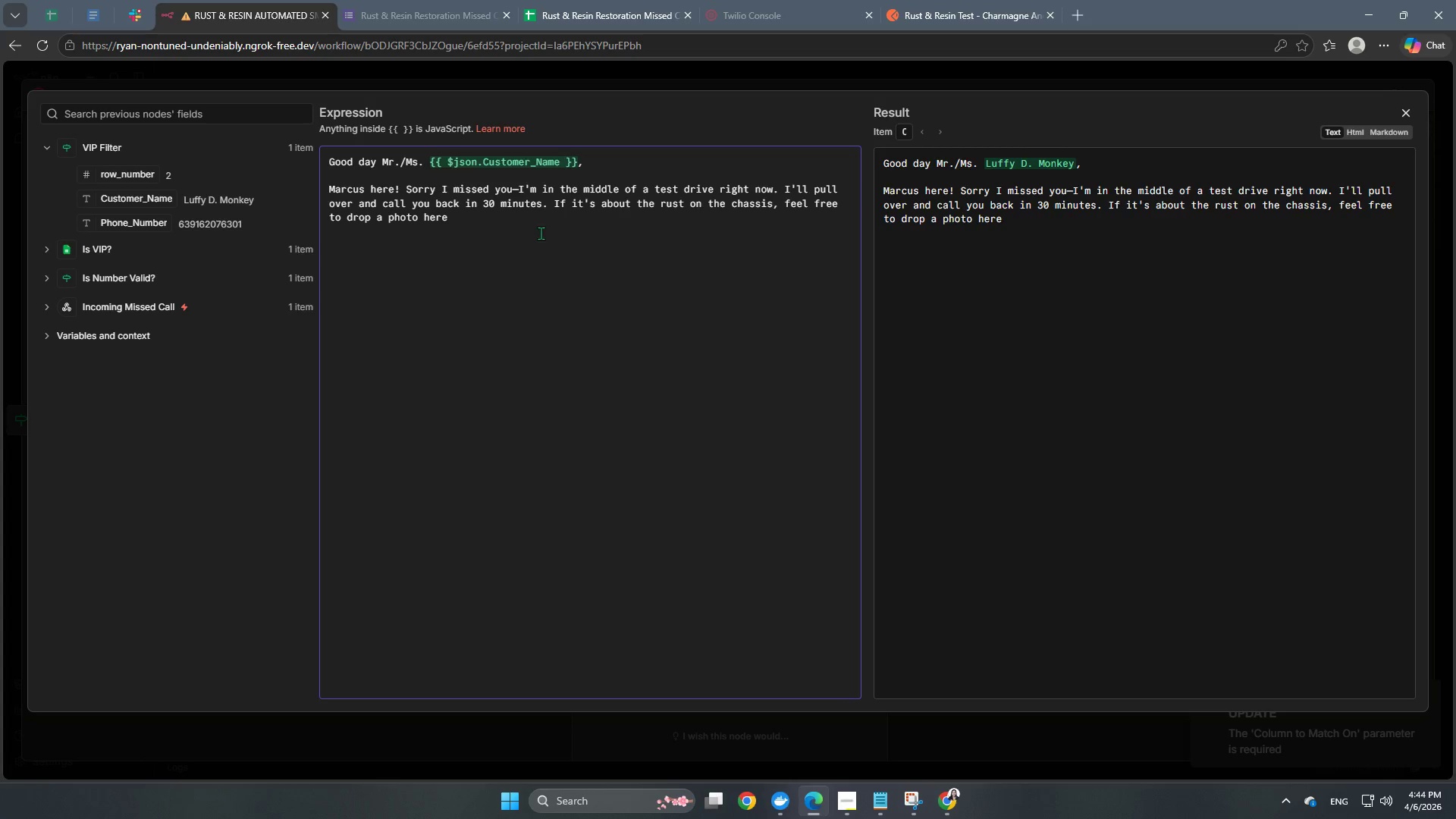 
left_click([554, 220])
 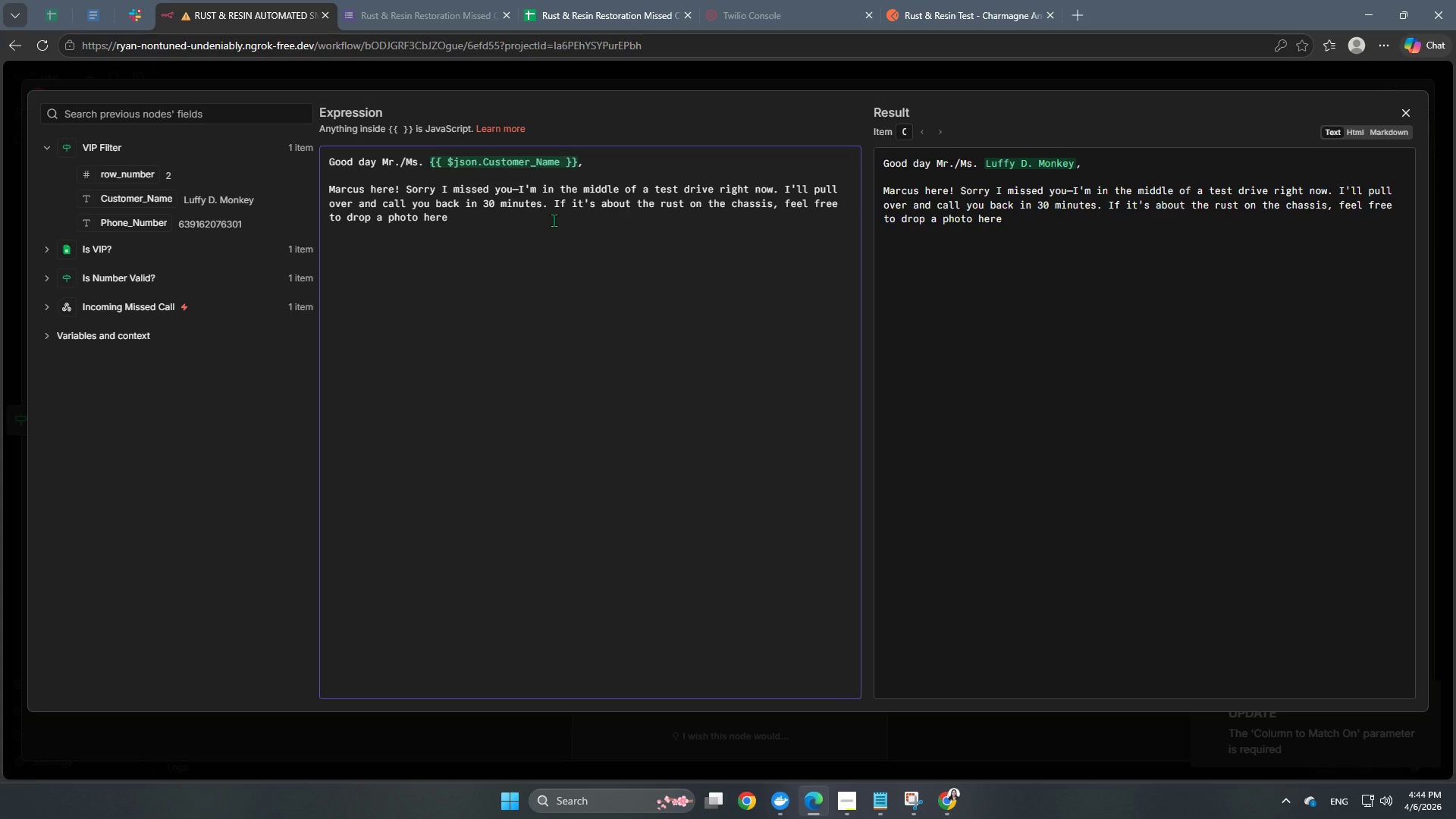 
key(Backspace)
 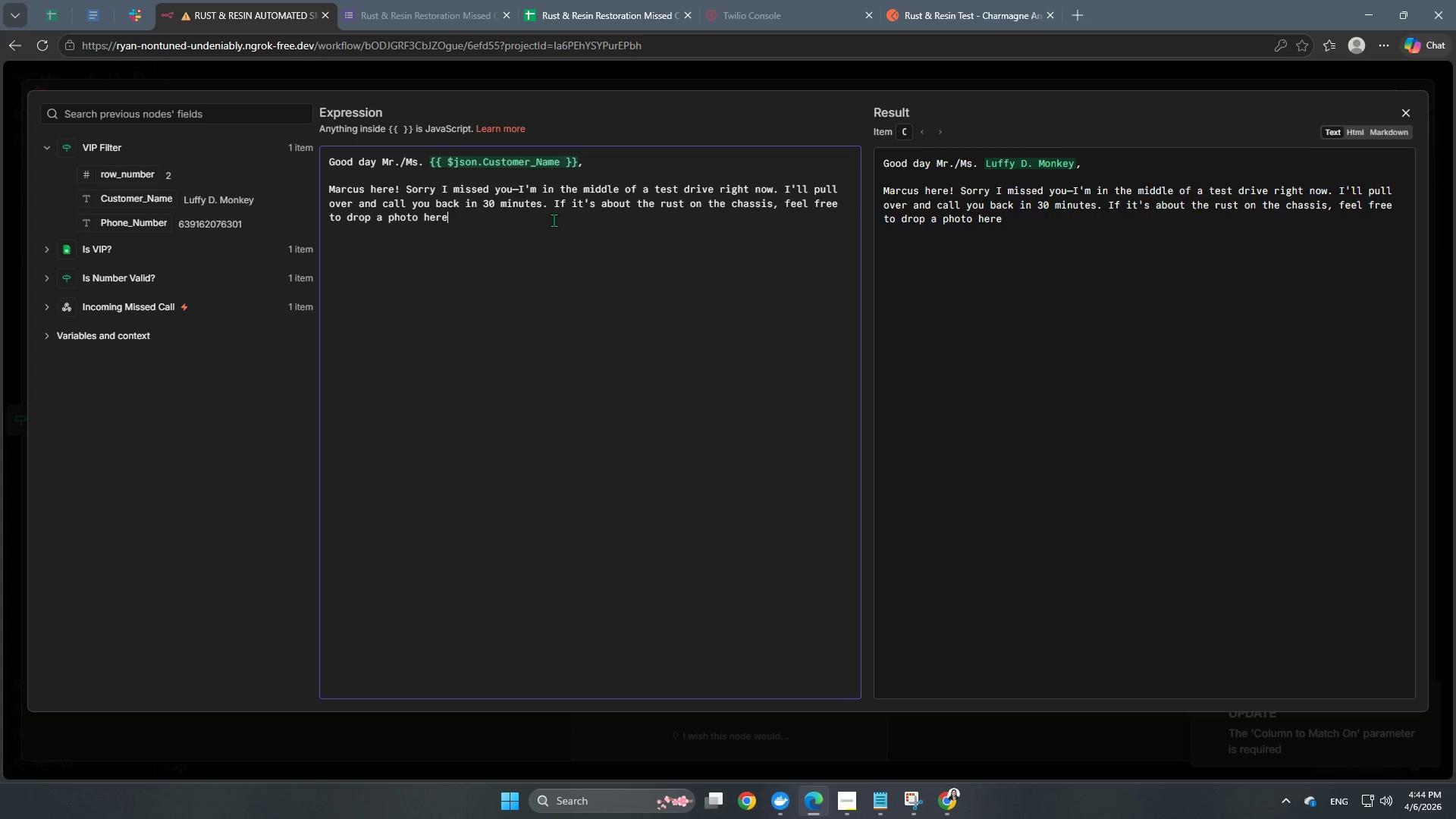 
key(Shift+ShiftRight)
 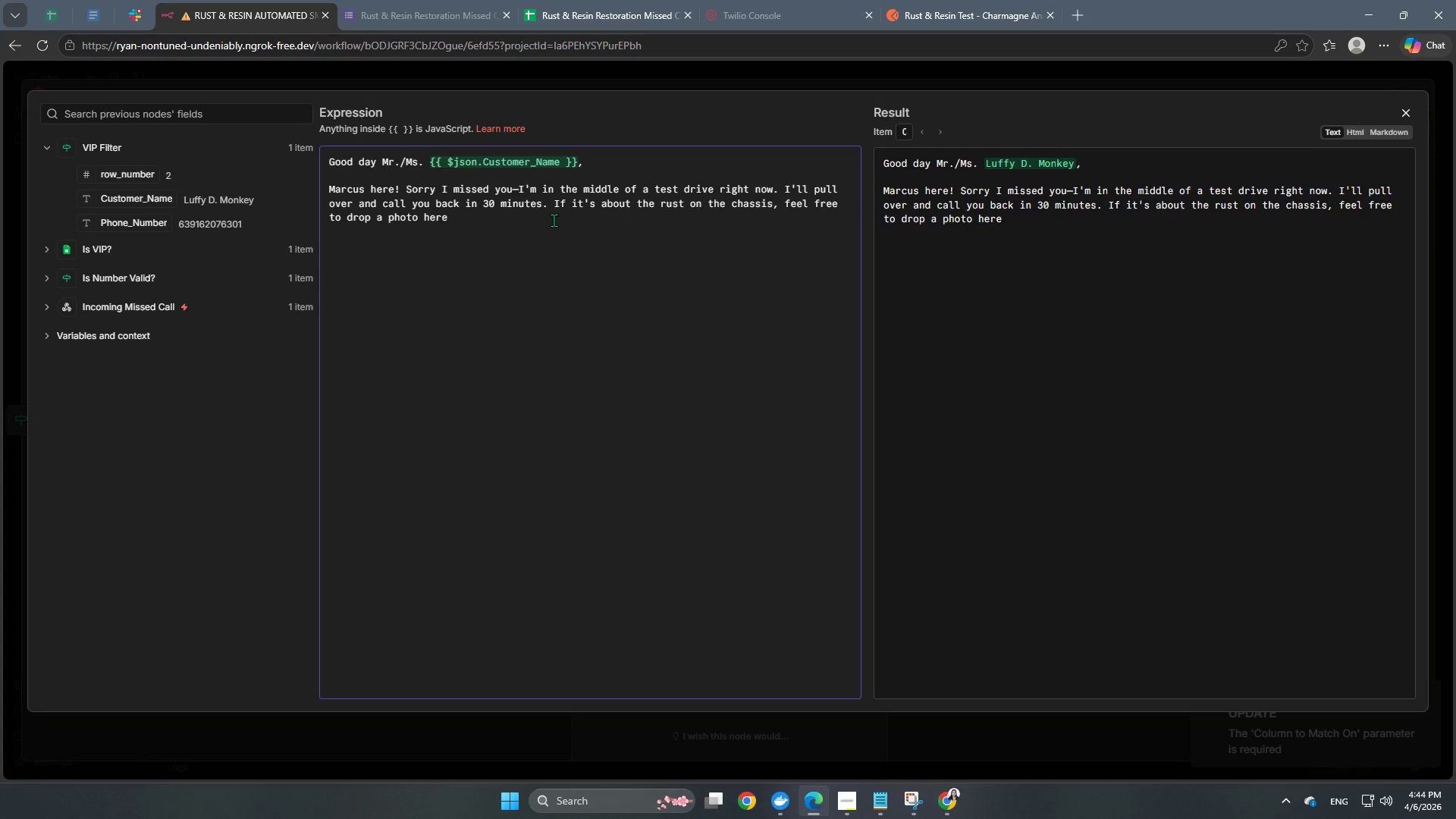 
key(Shift+Semicolon)
 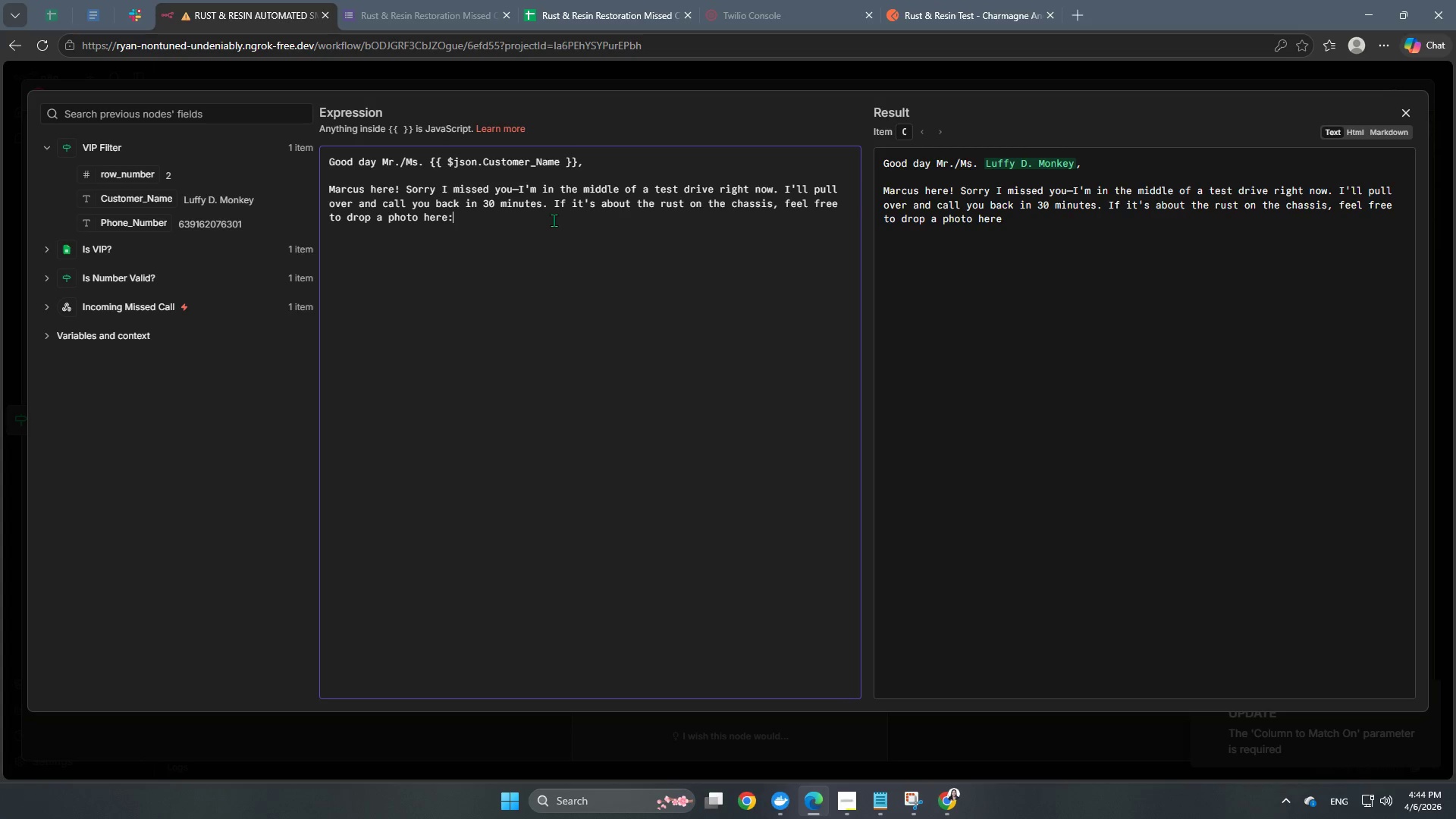 
key(Space)
 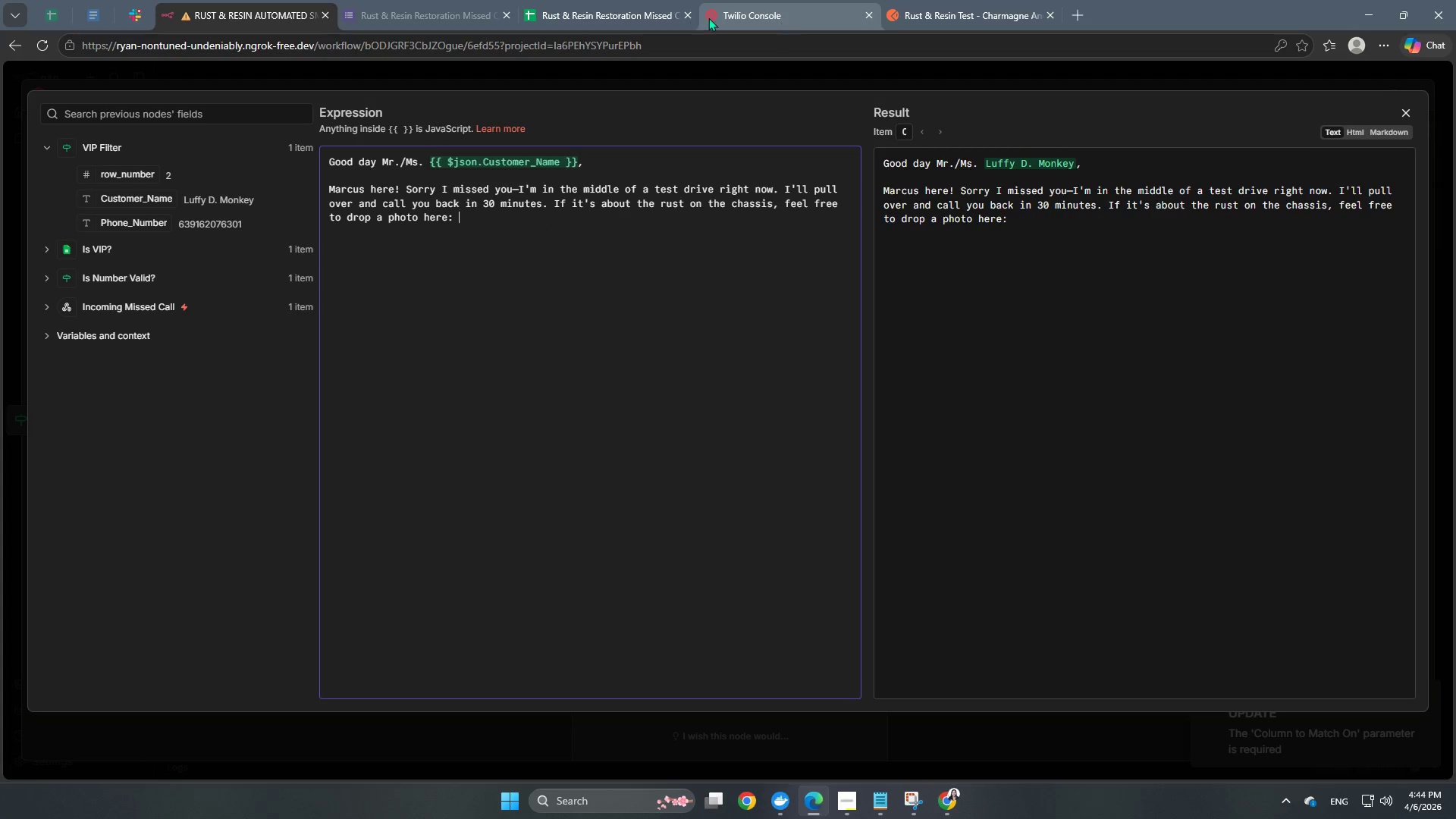 
left_click([435, 11])
 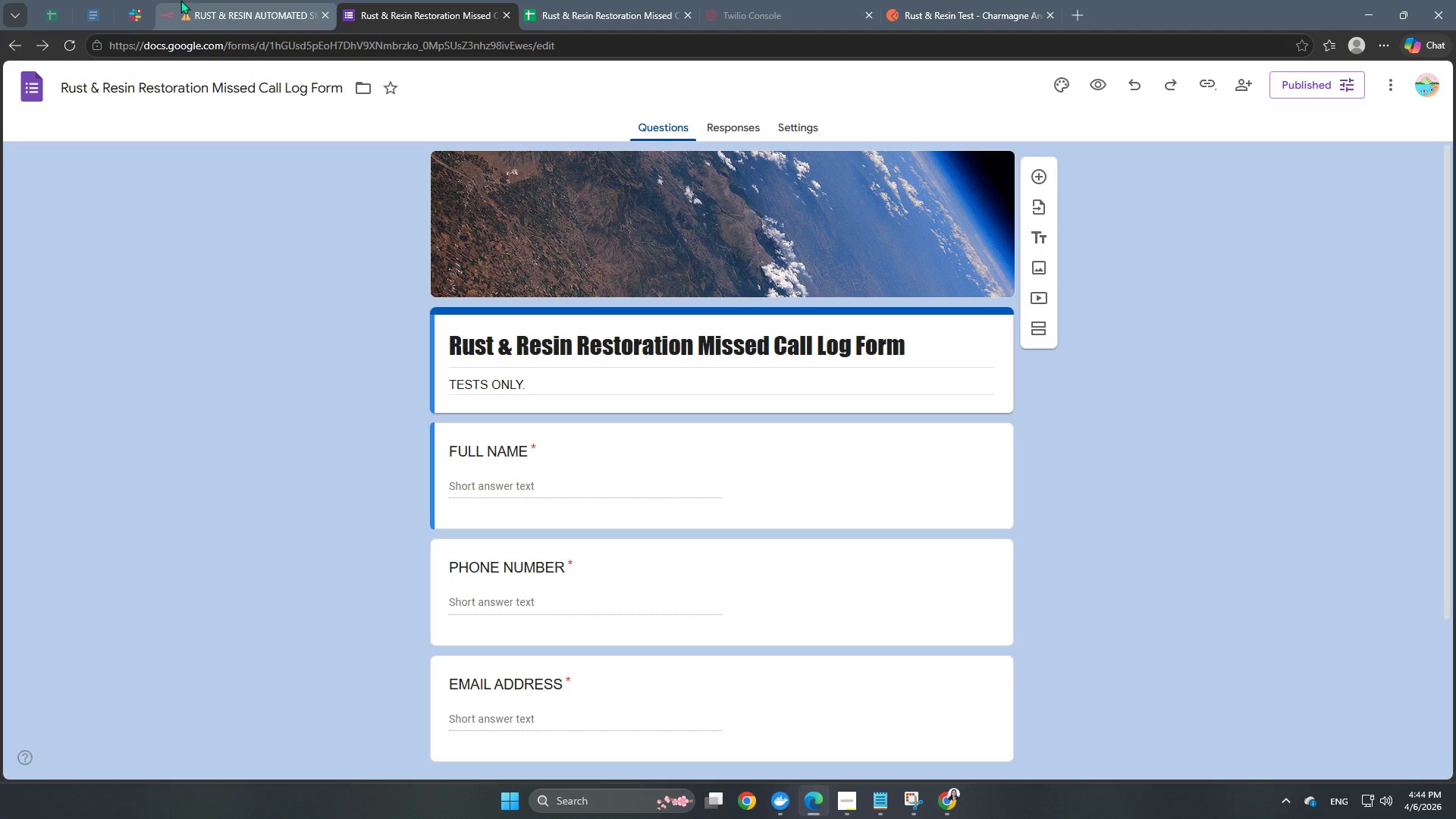 
left_click([221, 12])
 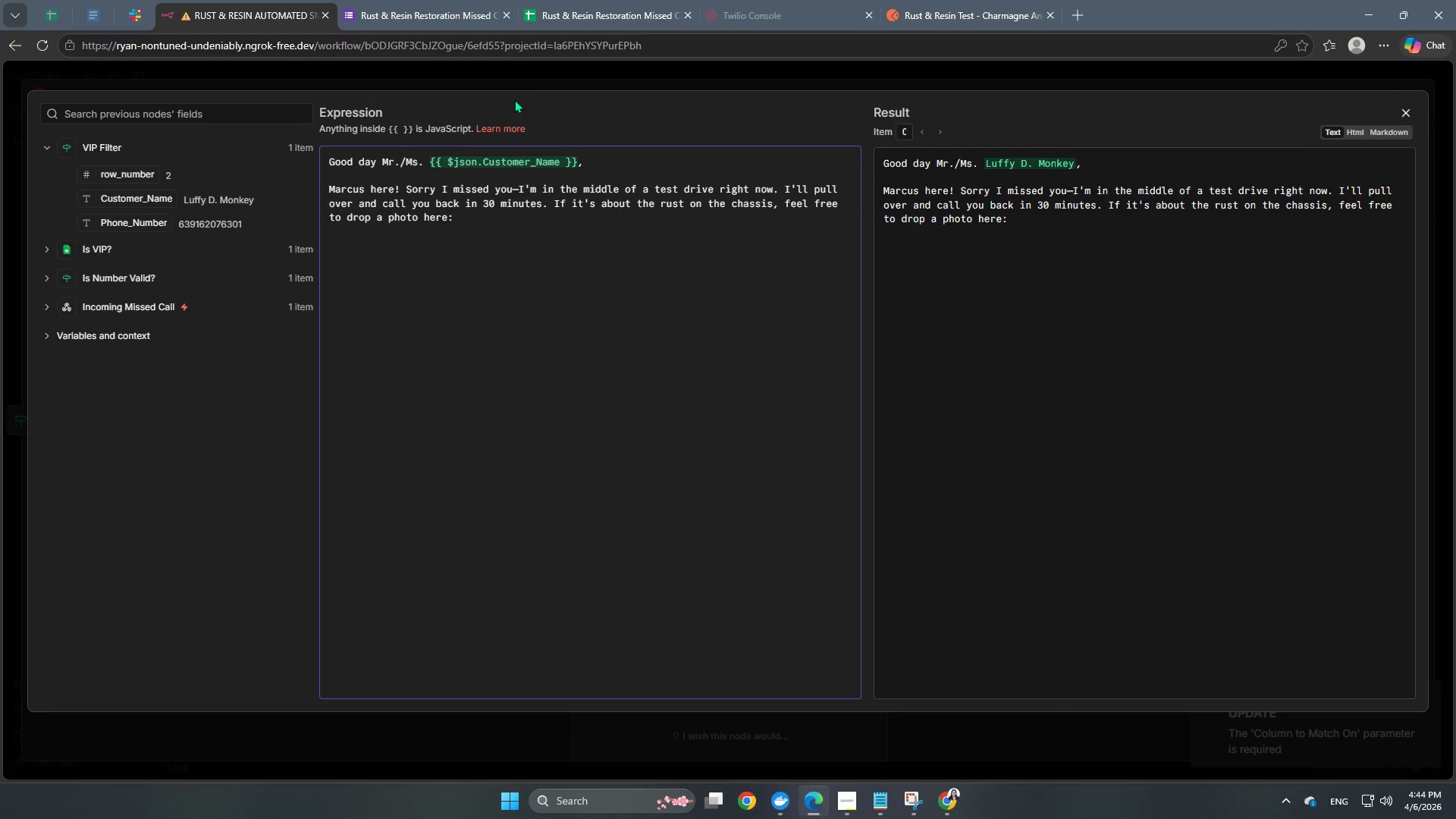 
left_click([528, 88])
 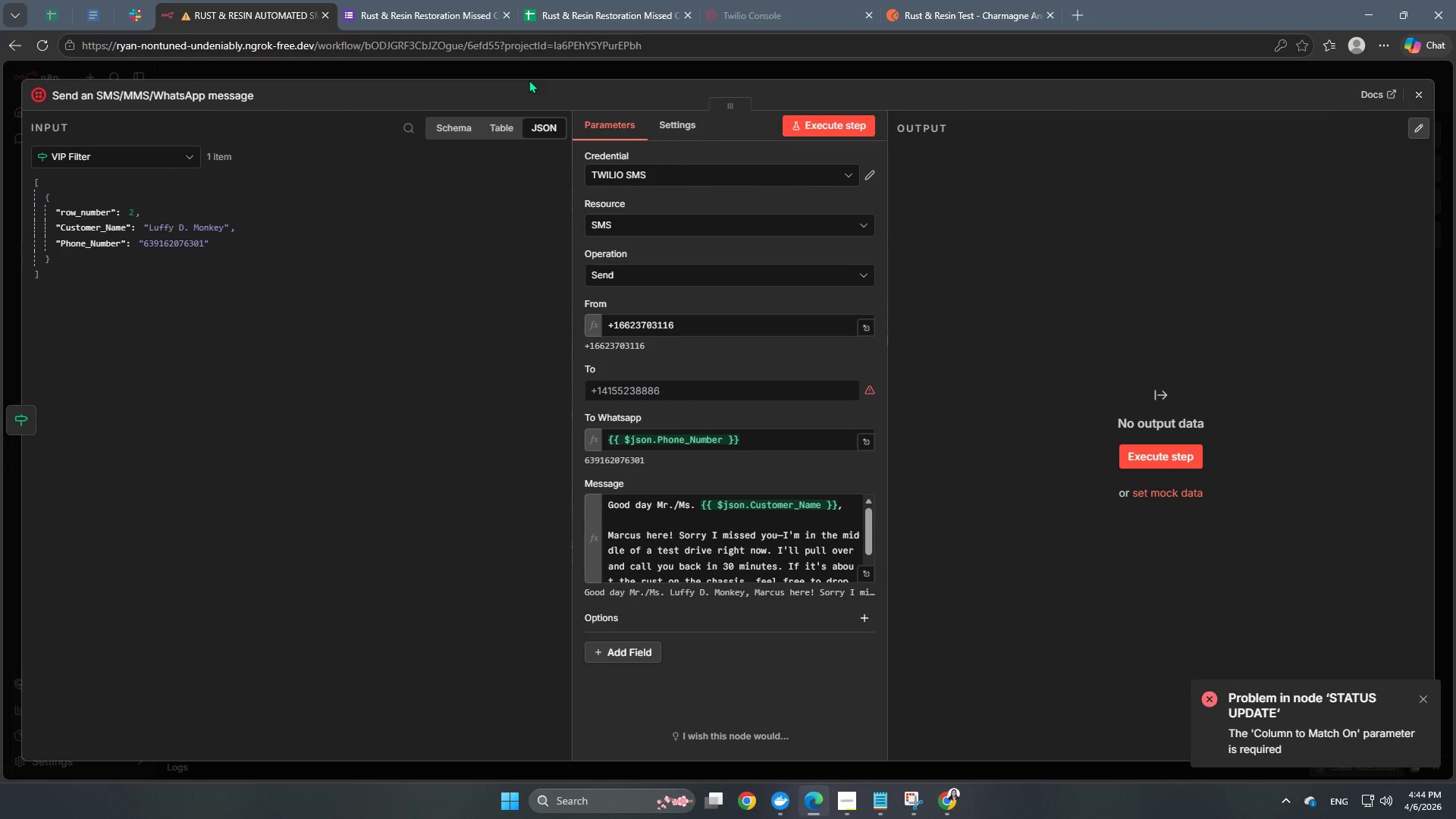 
left_click([535, 72])
 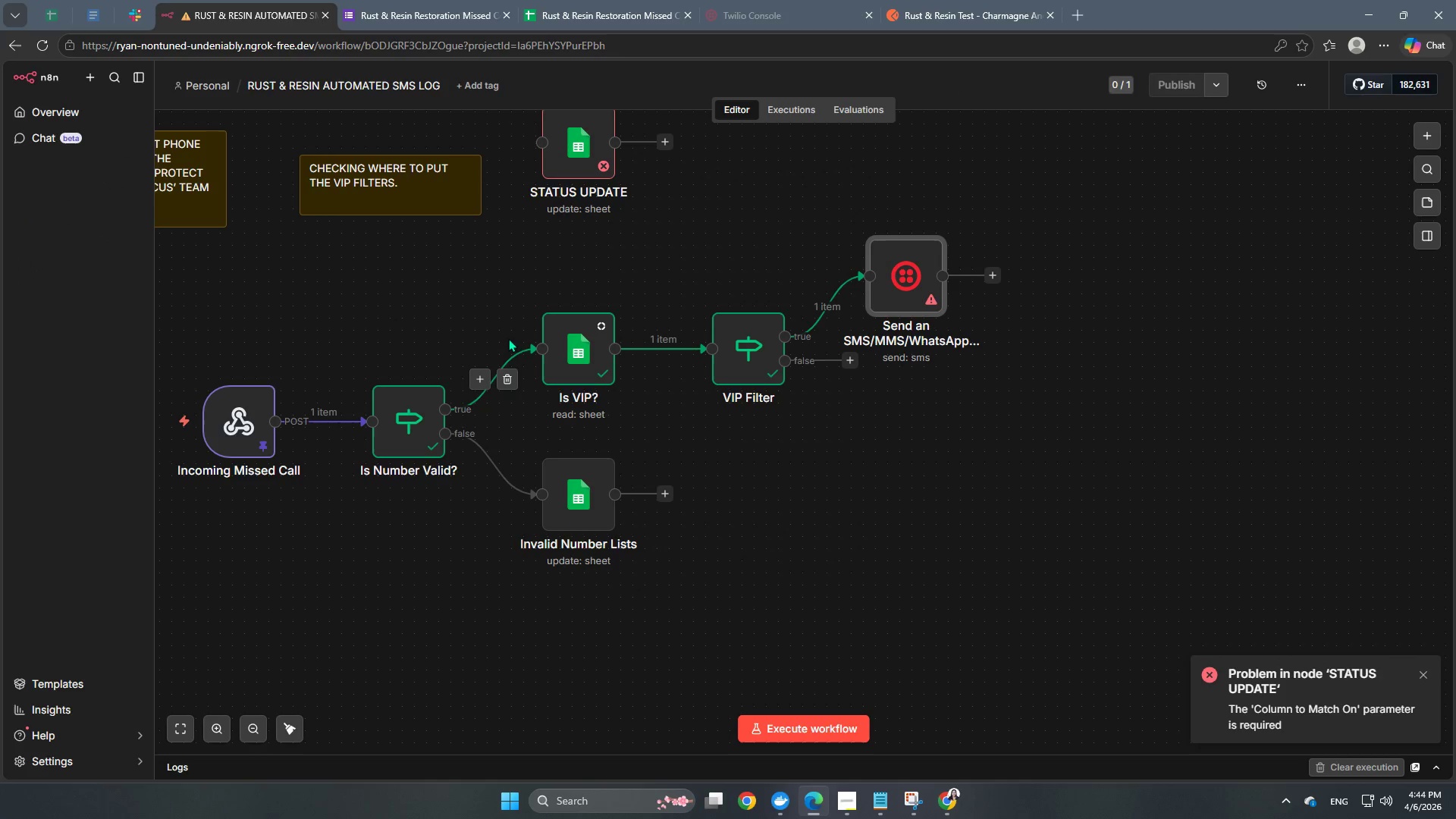 
hold_key(key=Space, duration=1.36)
 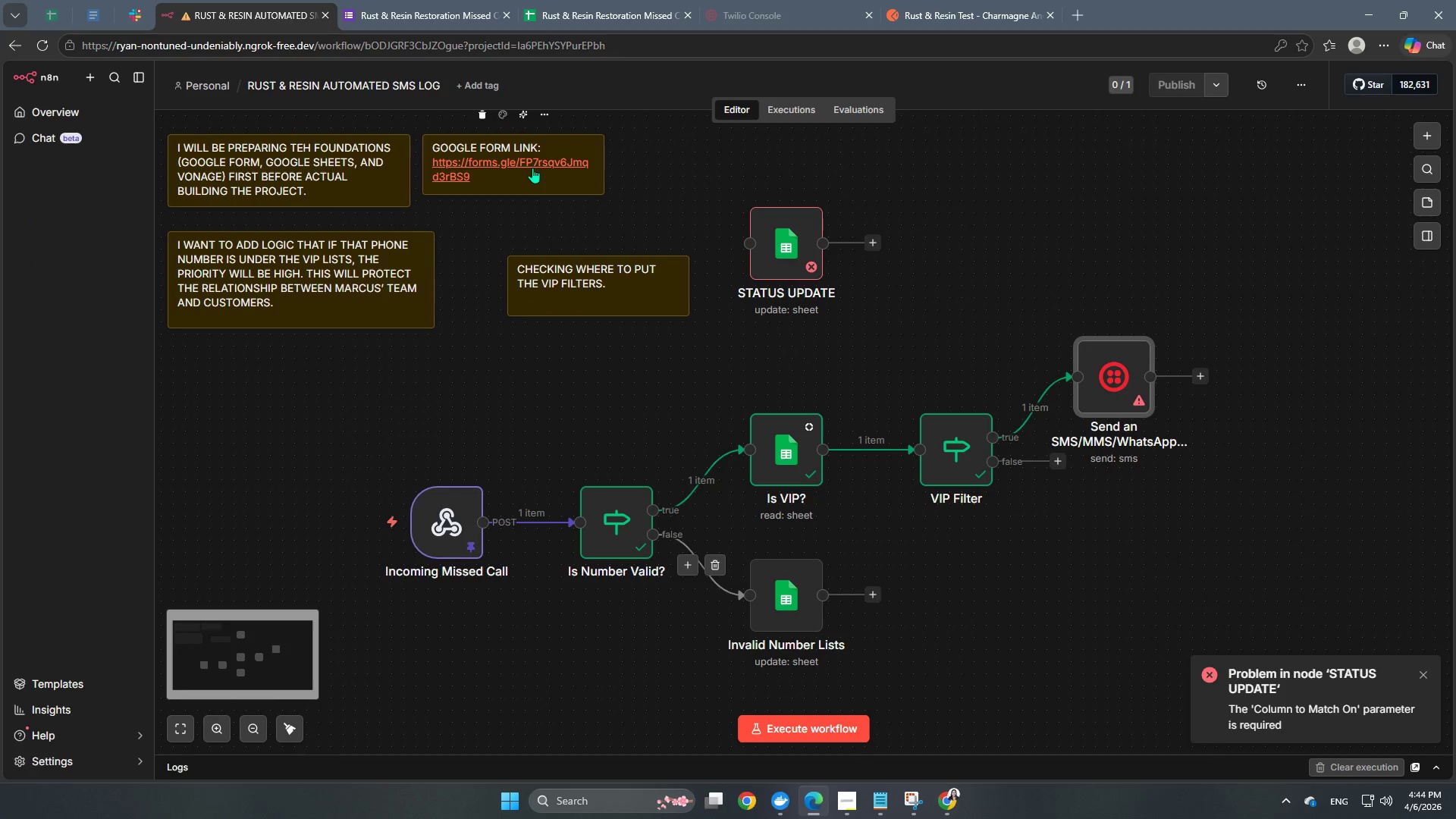 
left_click_drag(start_coordinate=[551, 632], to_coordinate=[759, 733])
 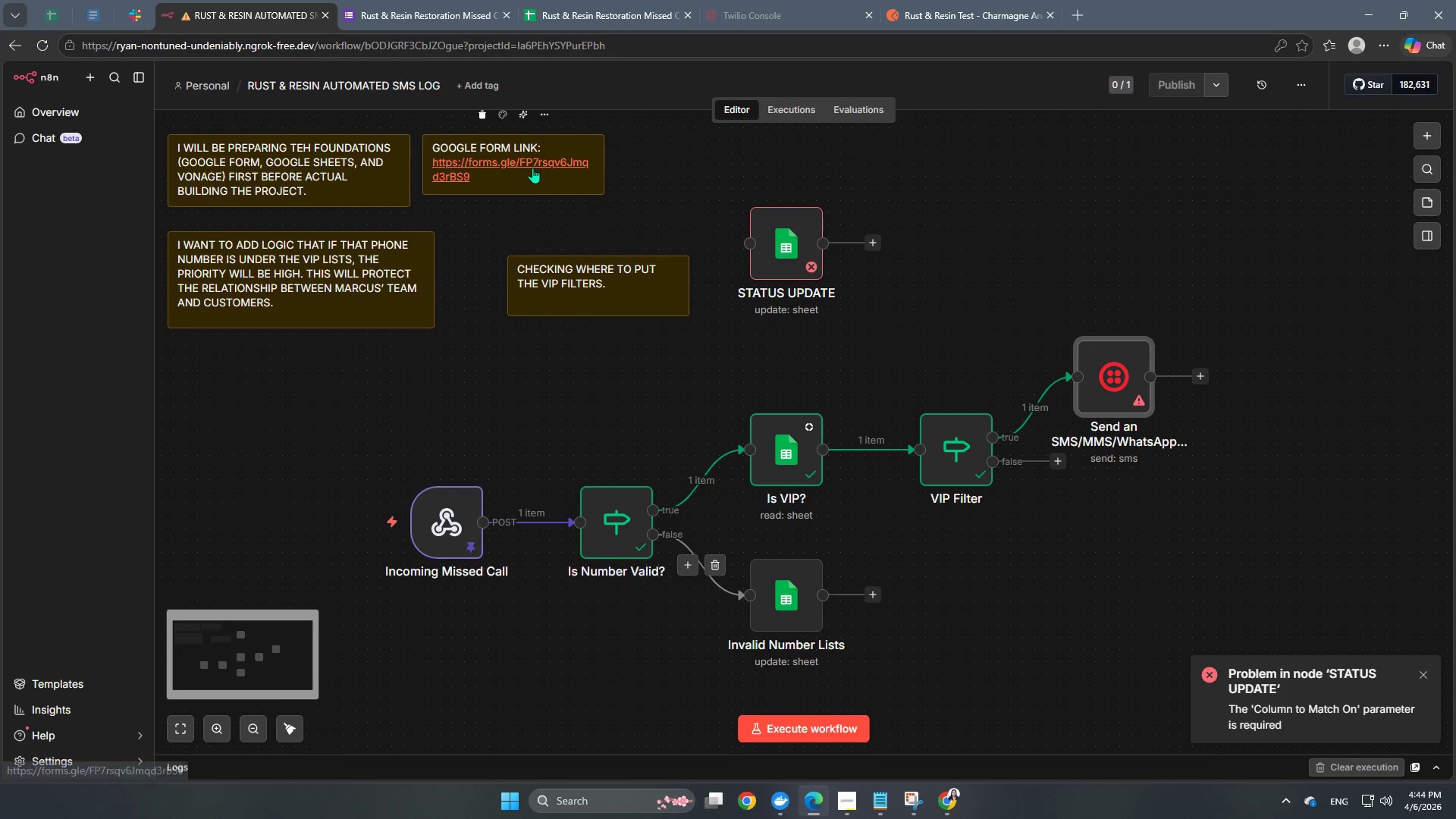 
right_click([532, 168])
 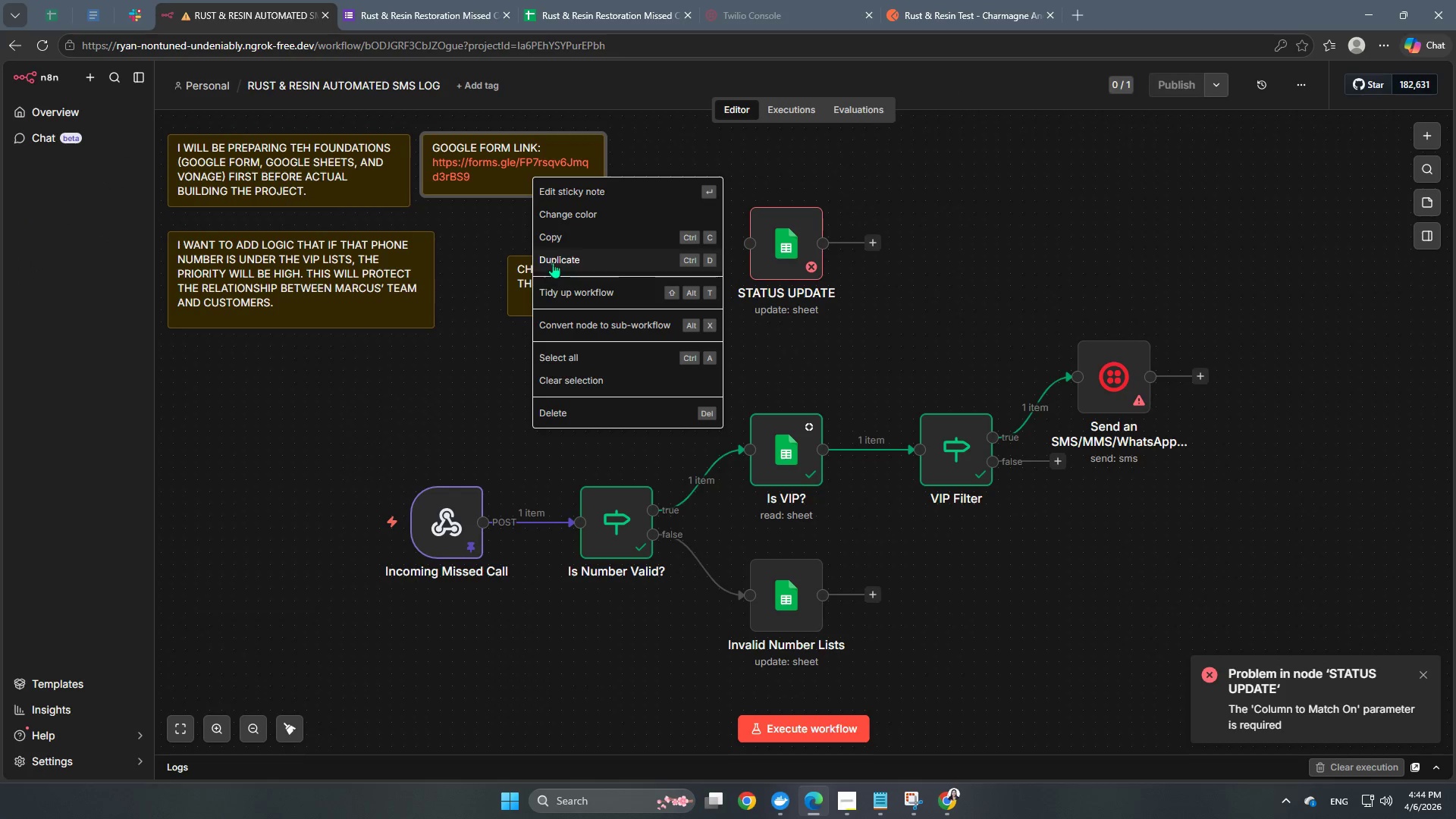 
left_click([561, 231])
 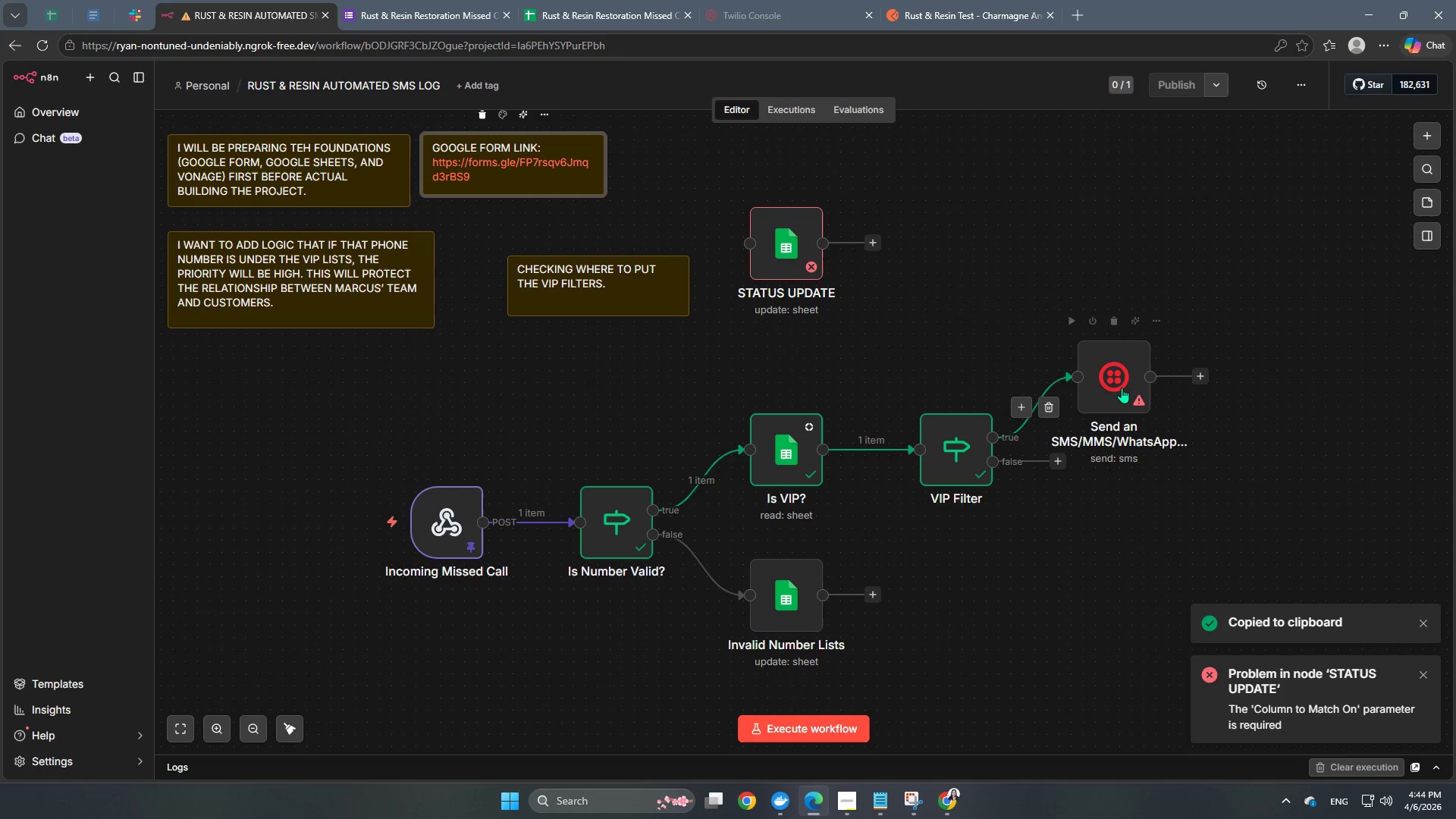 
double_click([1122, 384])
 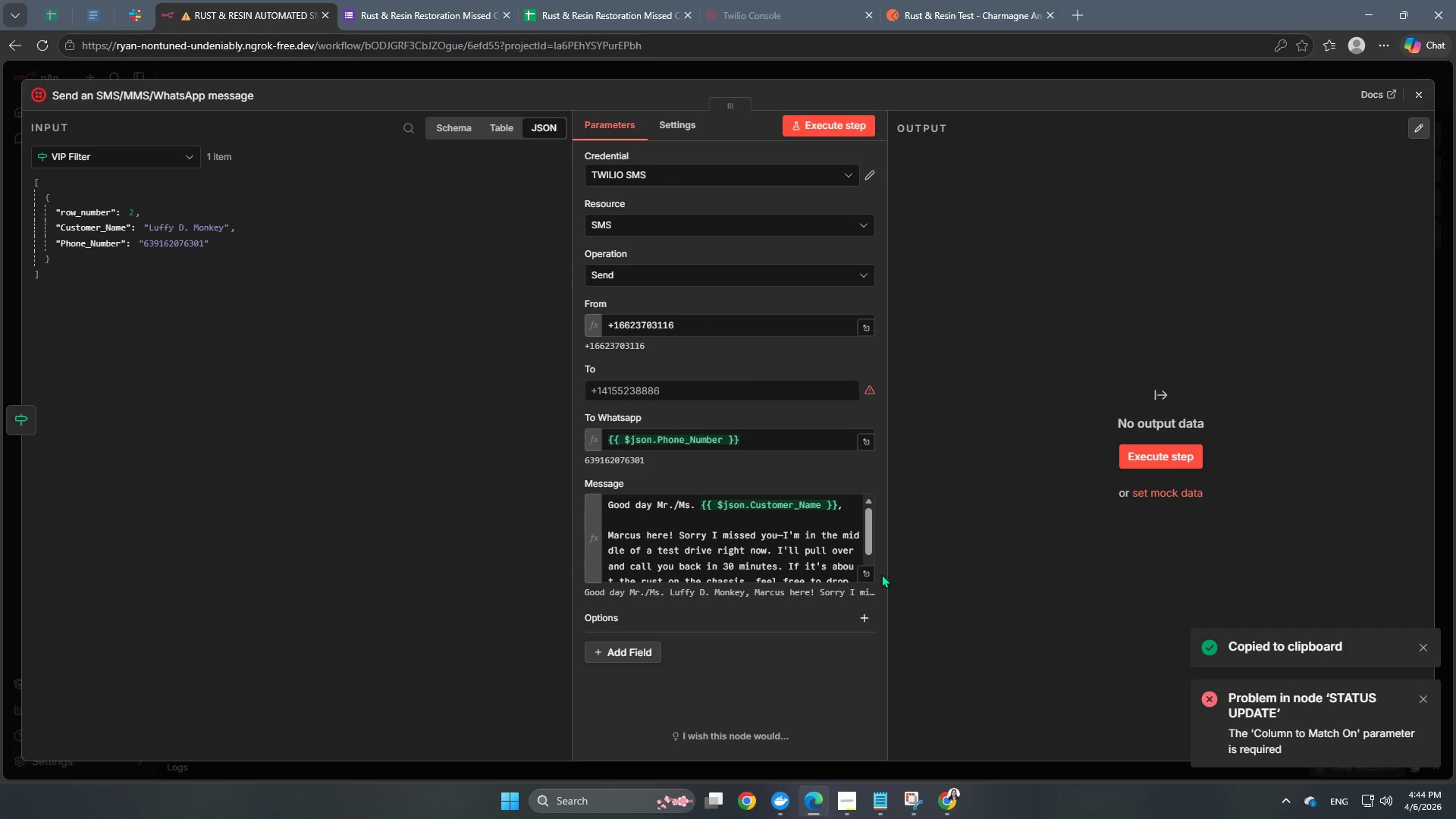 
left_click([867, 571])
 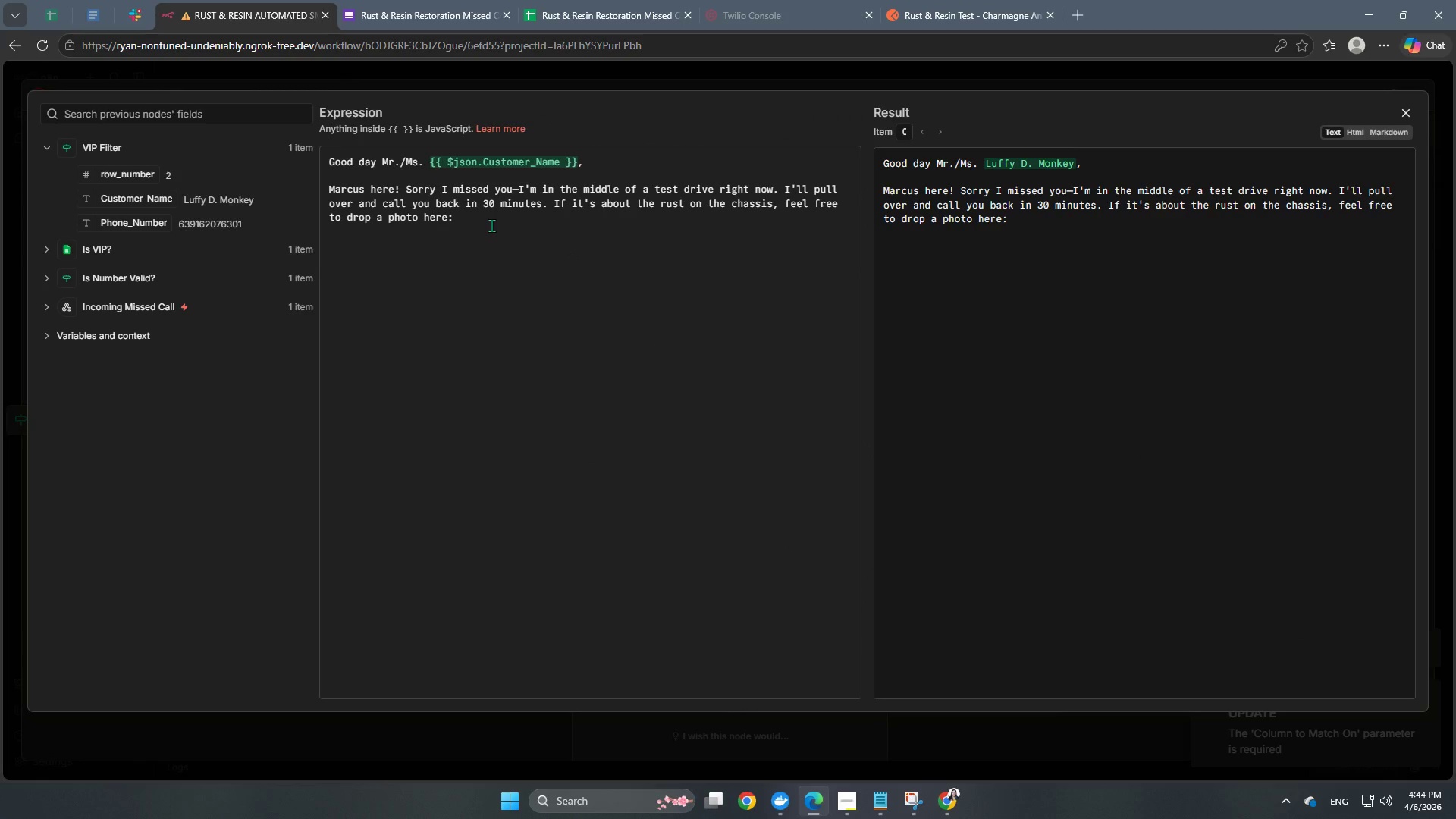 
left_click([497, 219])
 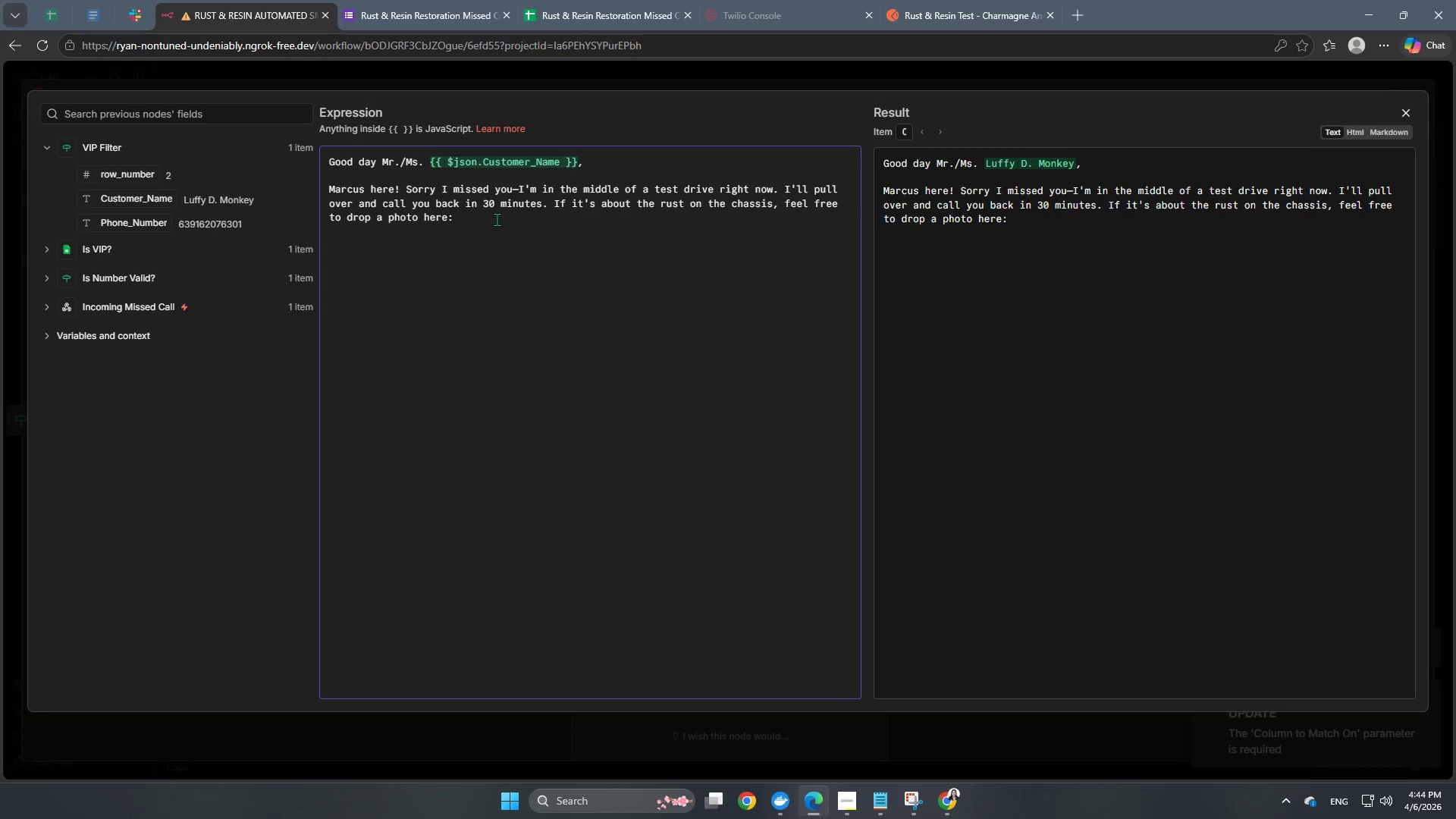 
key(Control+V)
 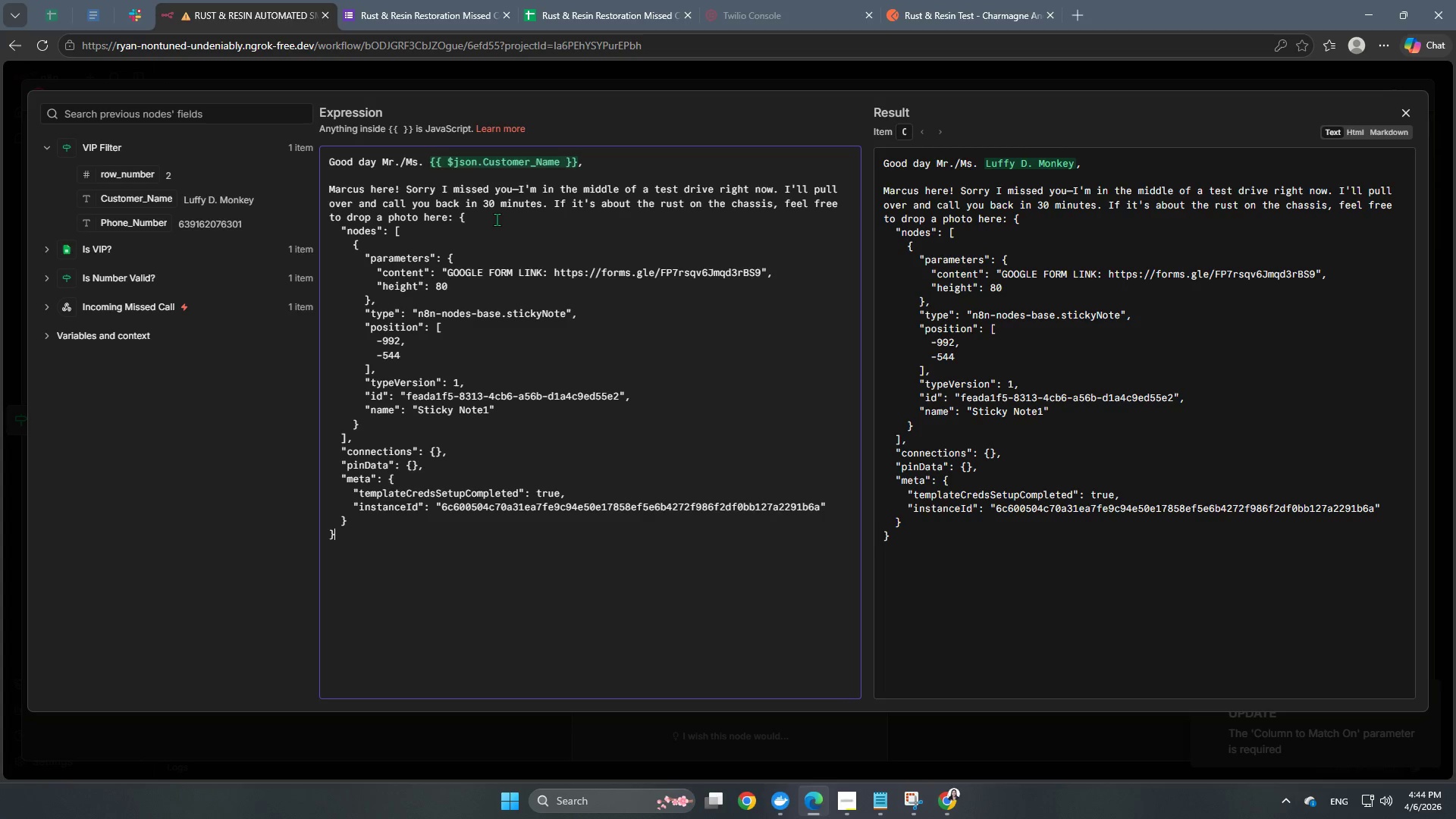 
key(Control+Z)
 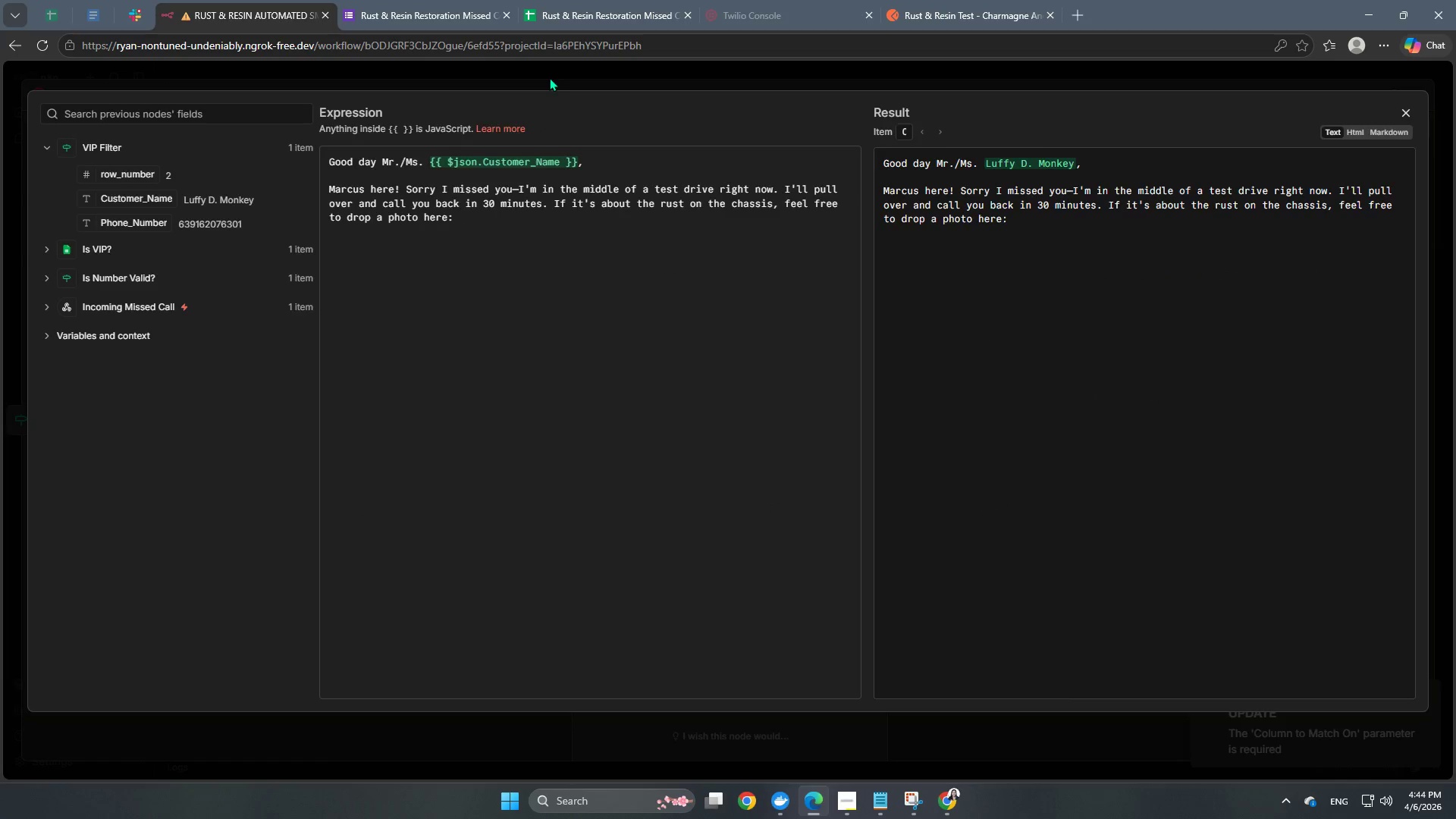 
left_click([551, 71])
 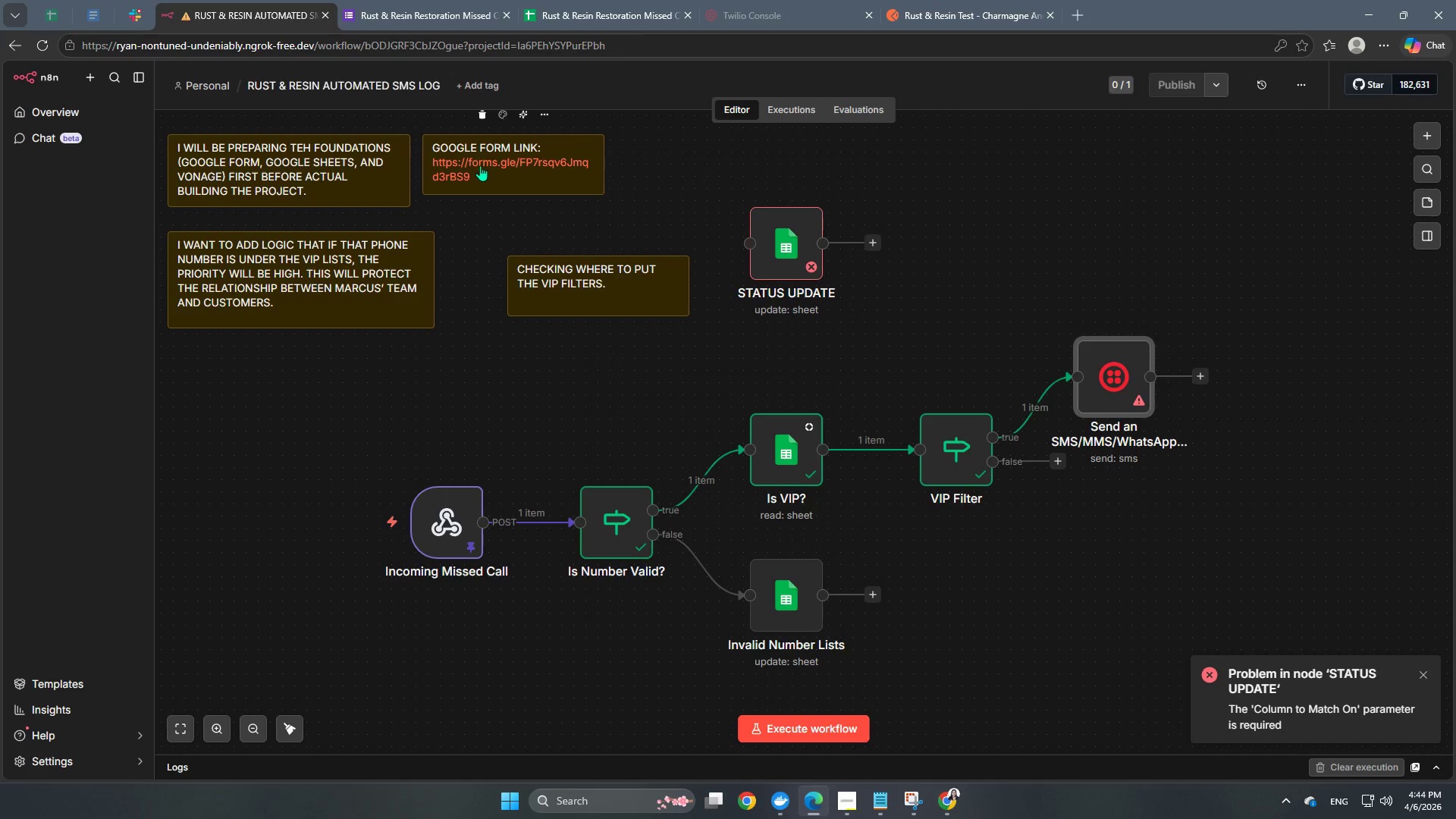 
left_click([481, 165])
 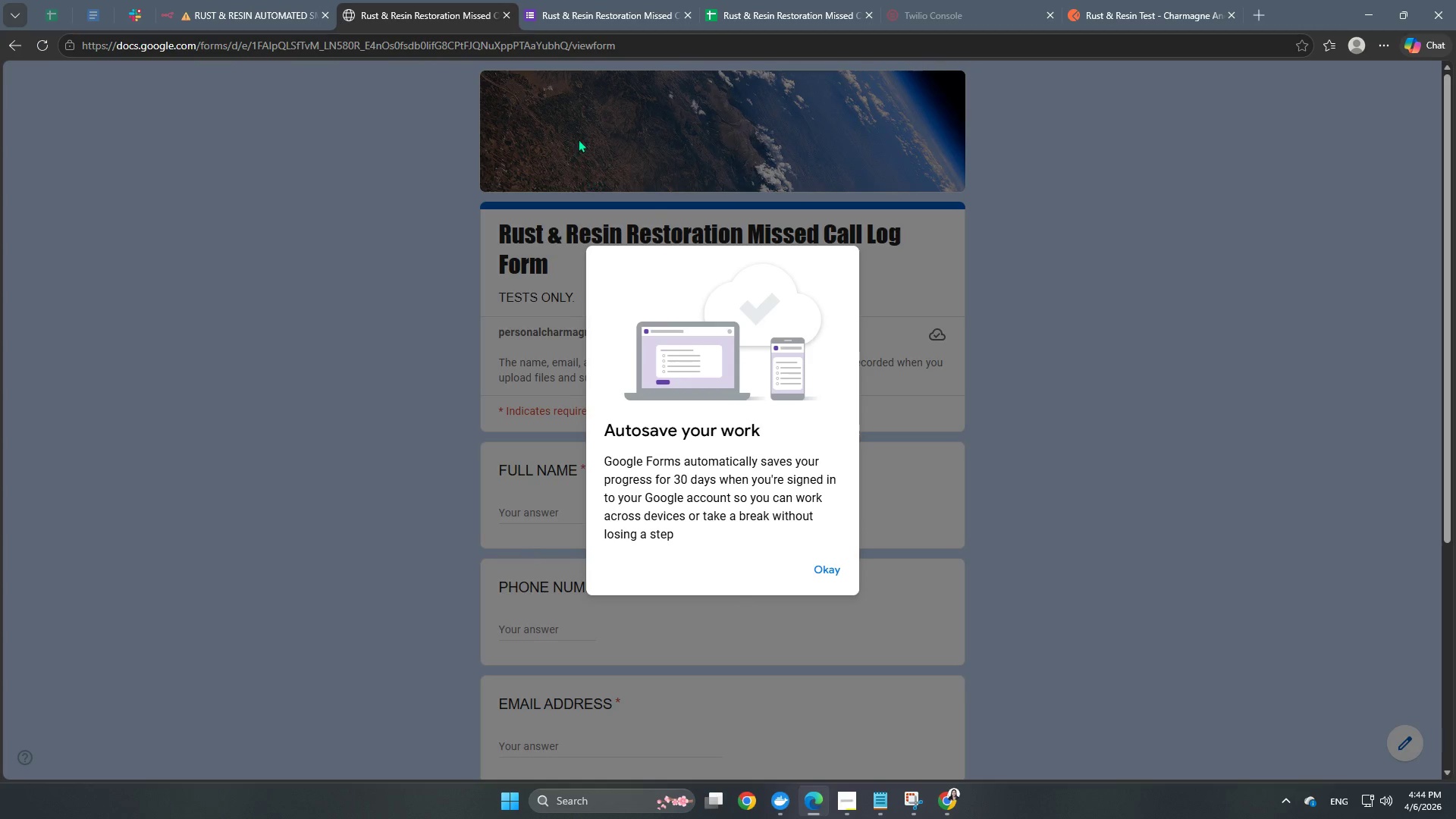 
left_click([825, 573])
 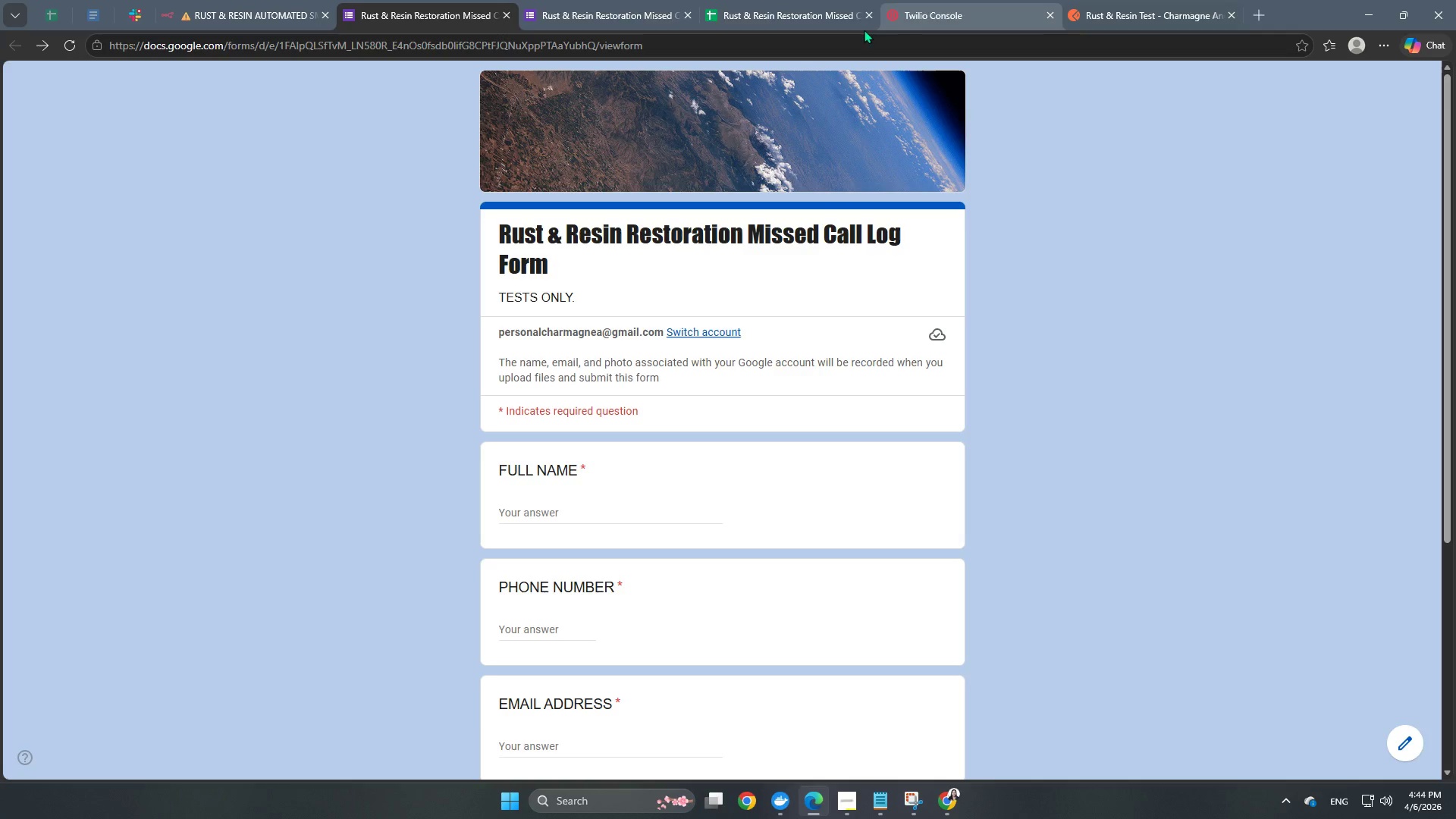 
left_click([587, 5])
 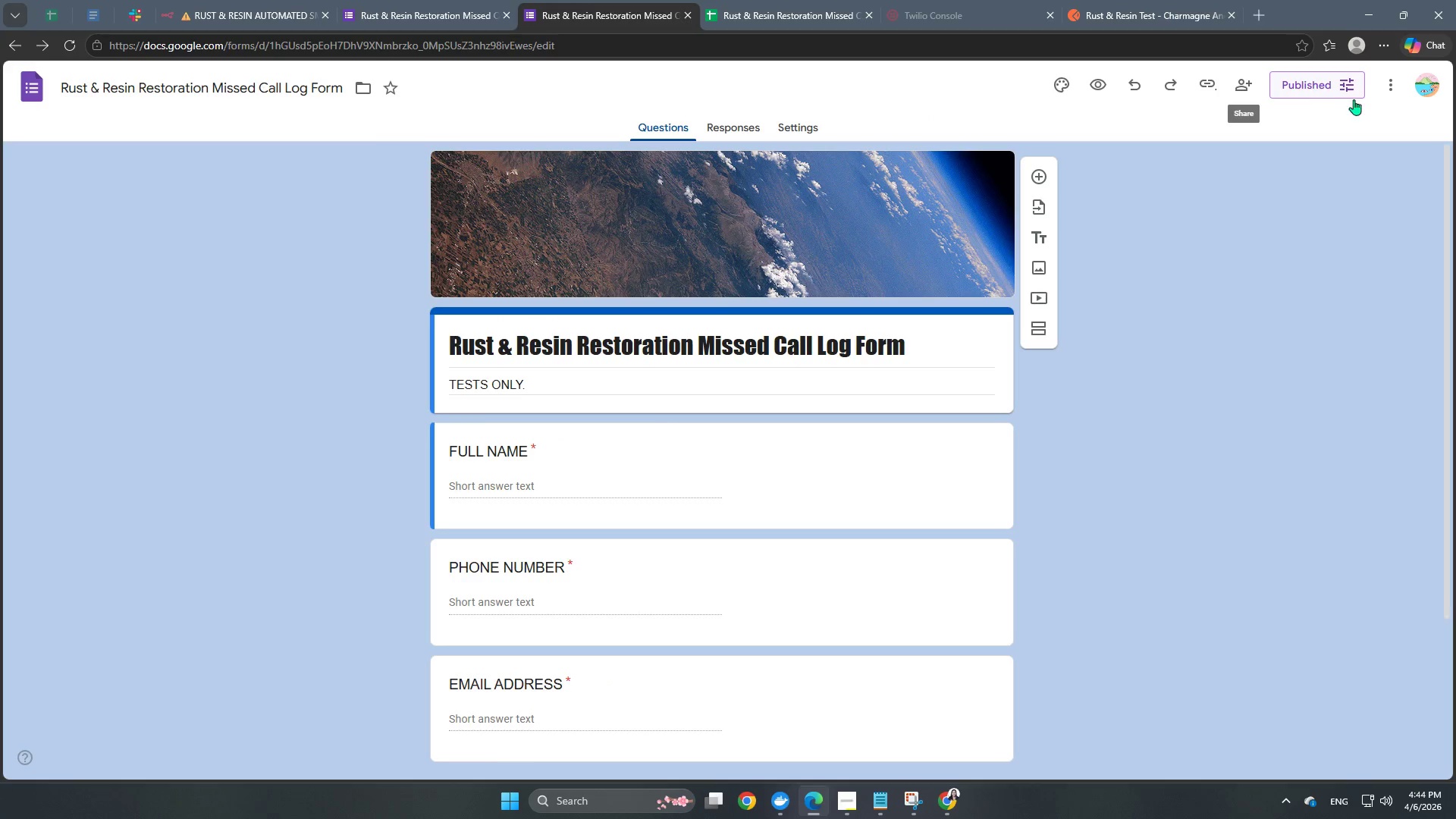 
left_click([1332, 84])
 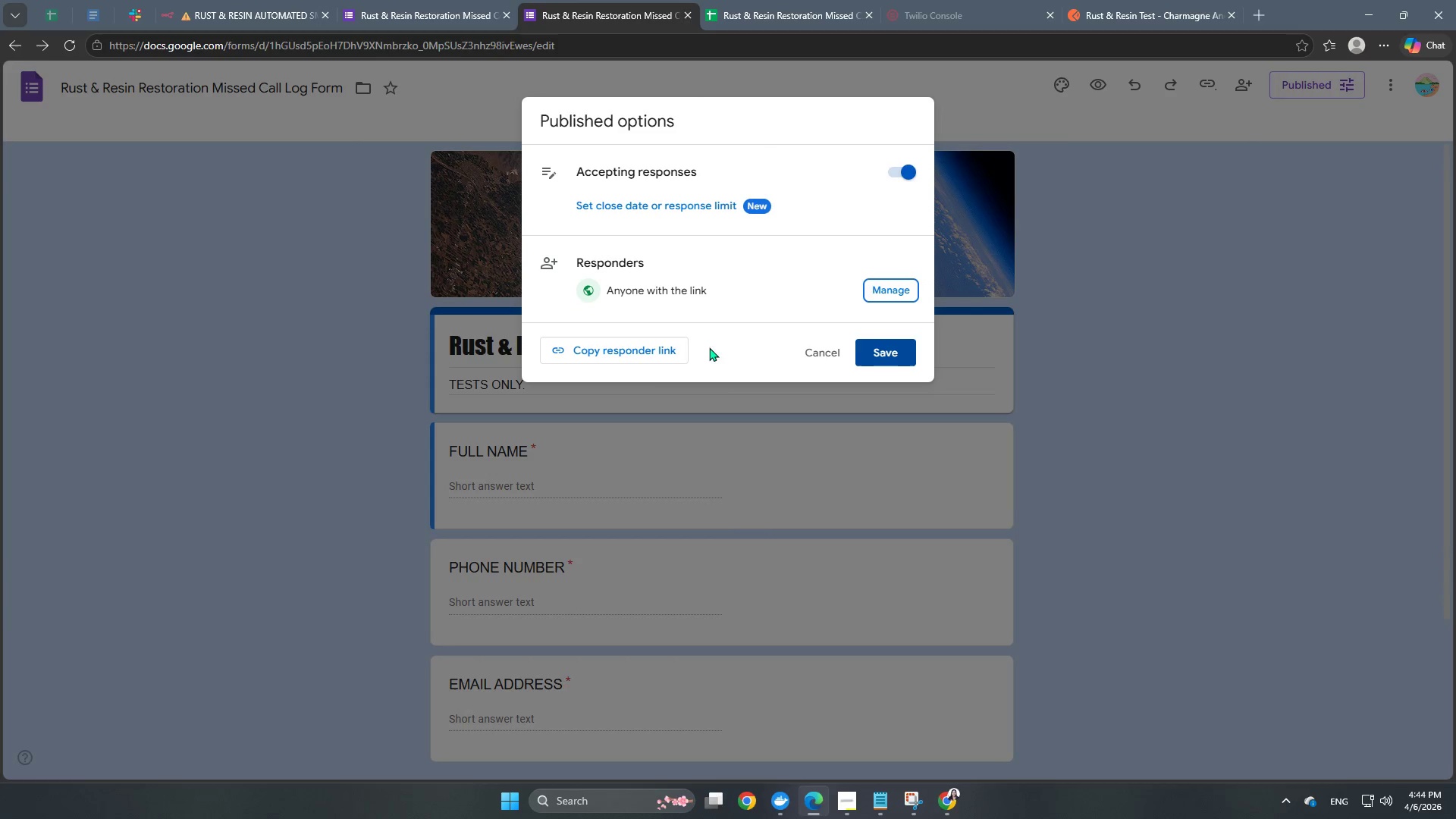 
left_click([618, 353])
 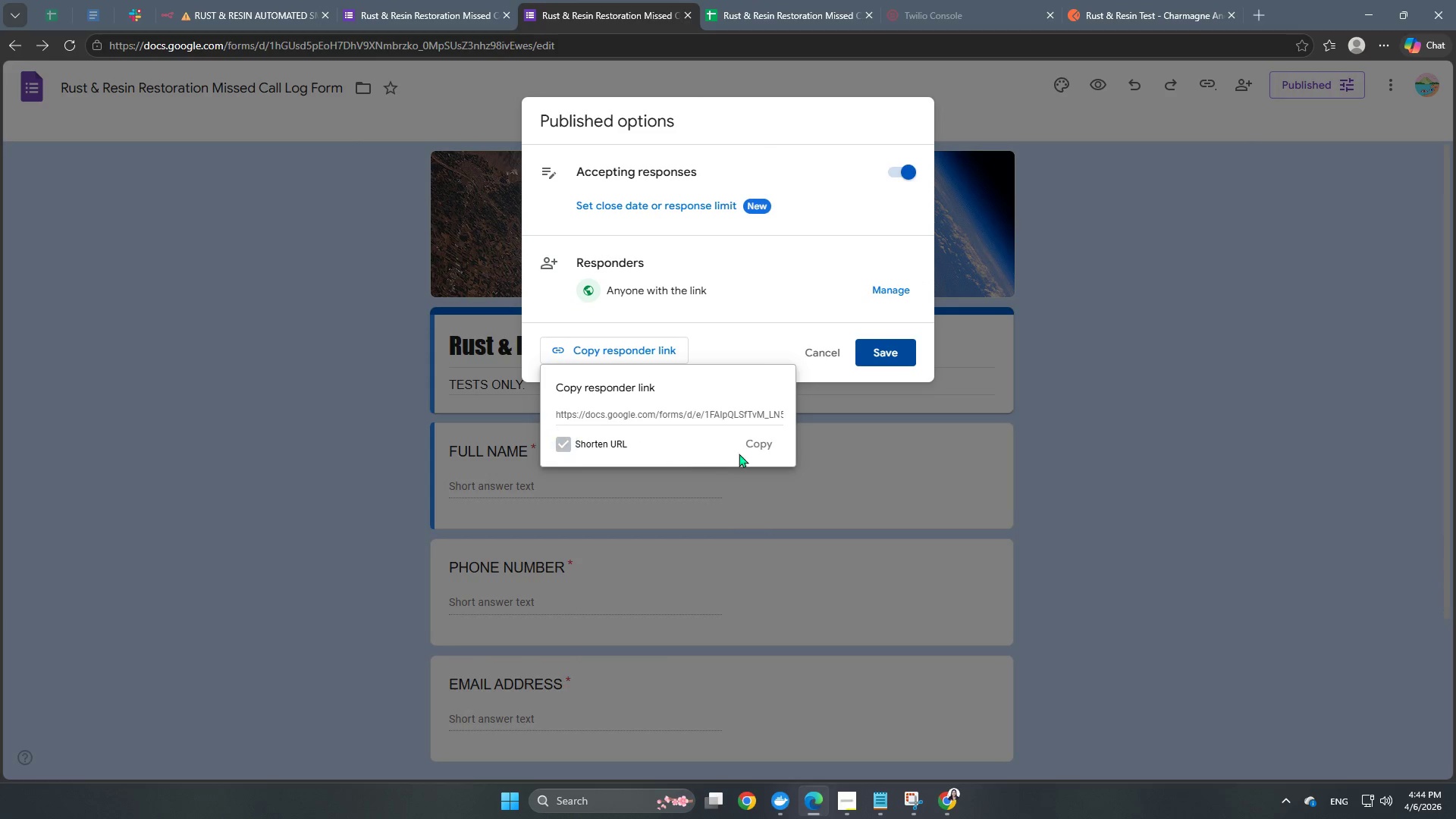 
left_click([765, 449])
 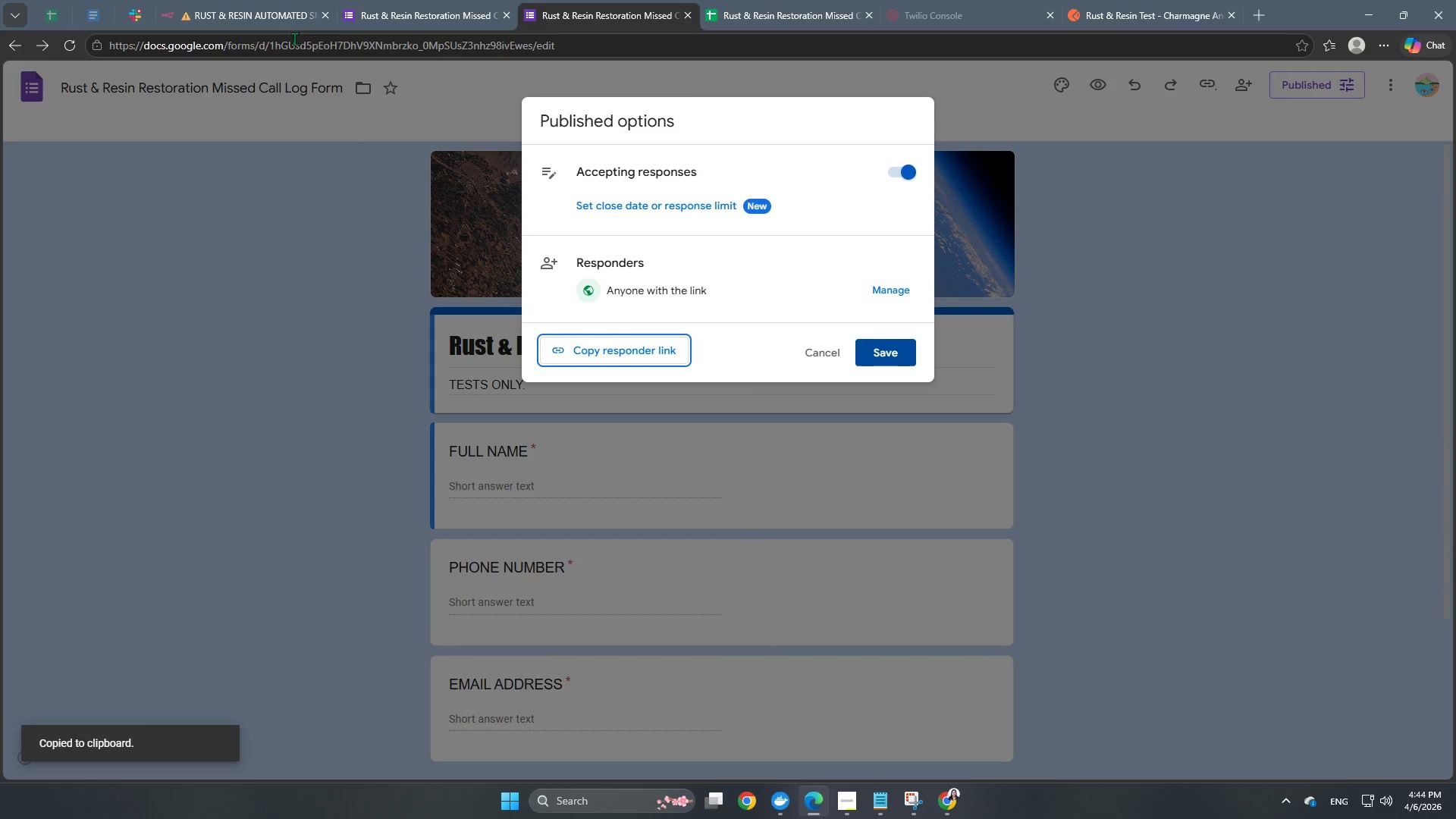 
left_click([258, 11])
 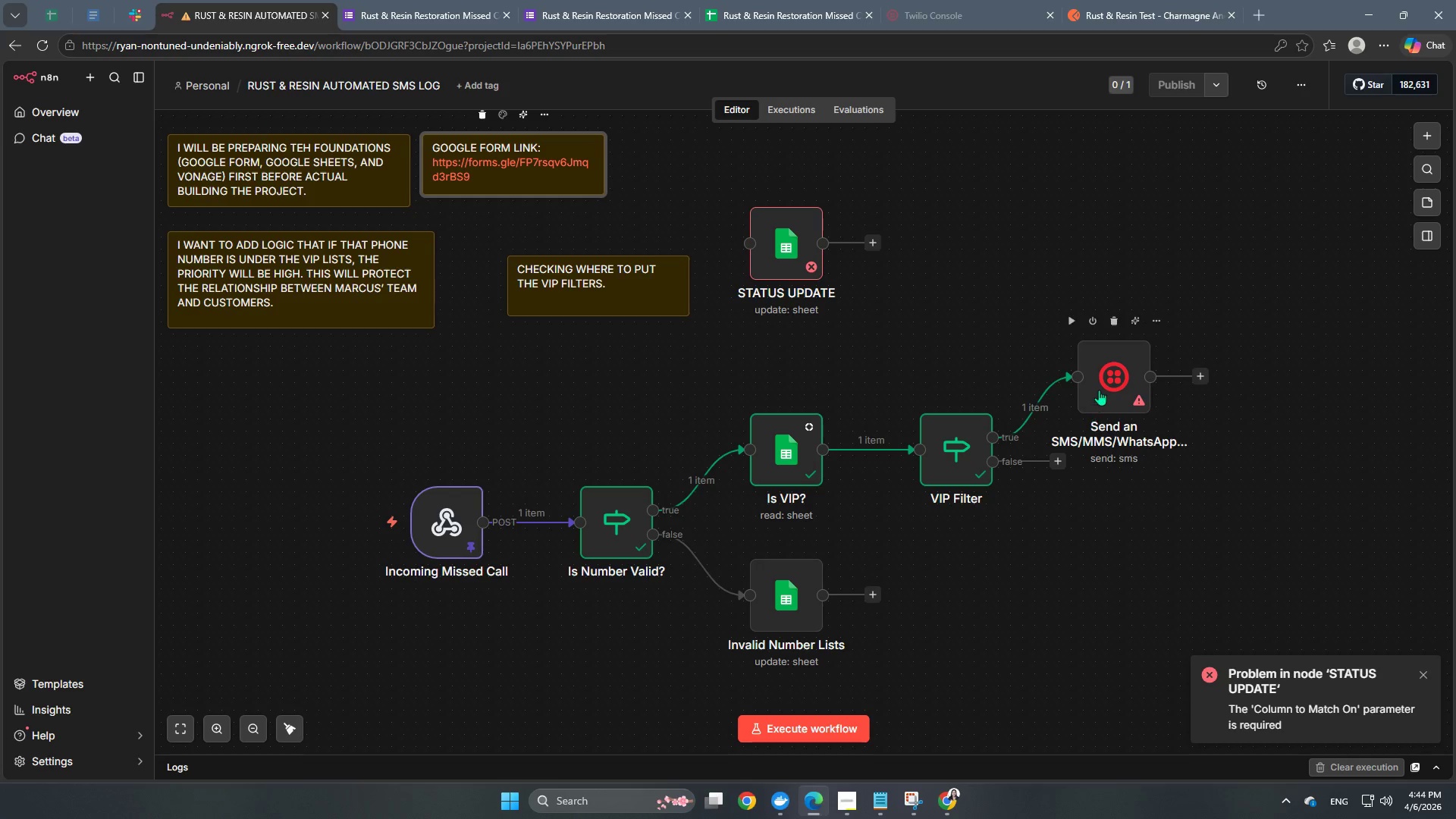 
double_click([1107, 381])
 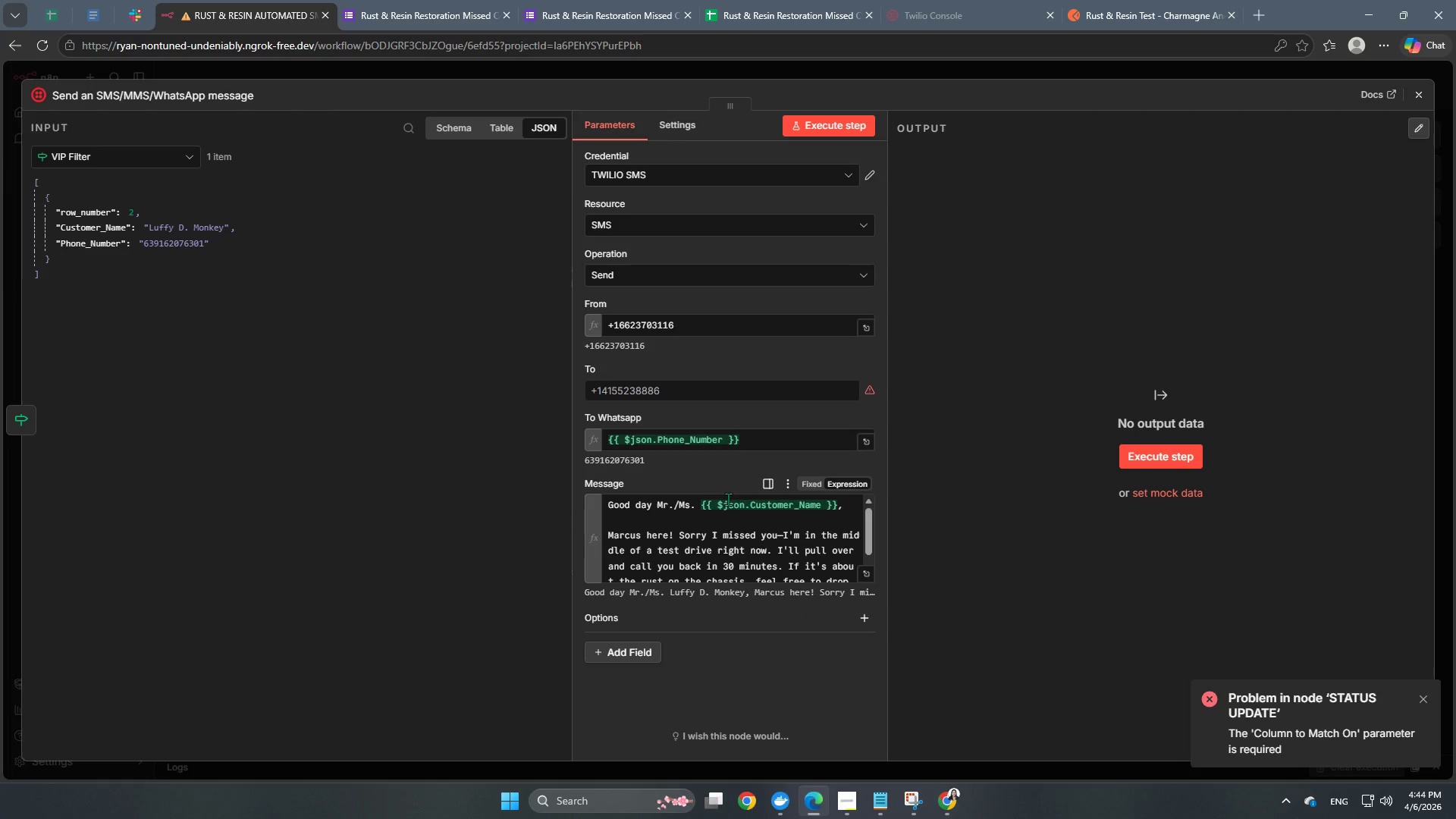 
scroll: coordinate [805, 542], scroll_direction: down, amount: 2.0
 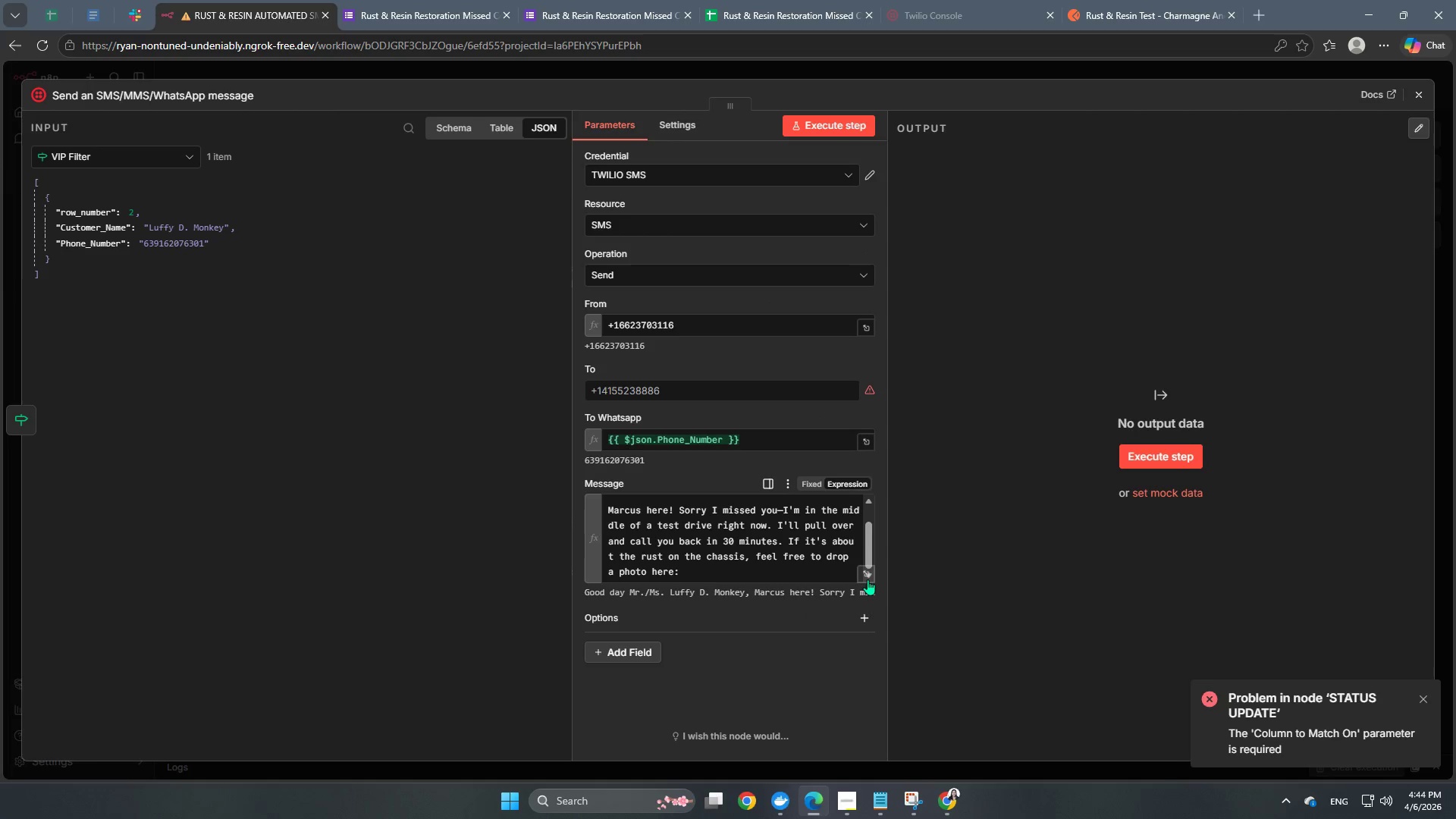 
left_click([868, 577])
 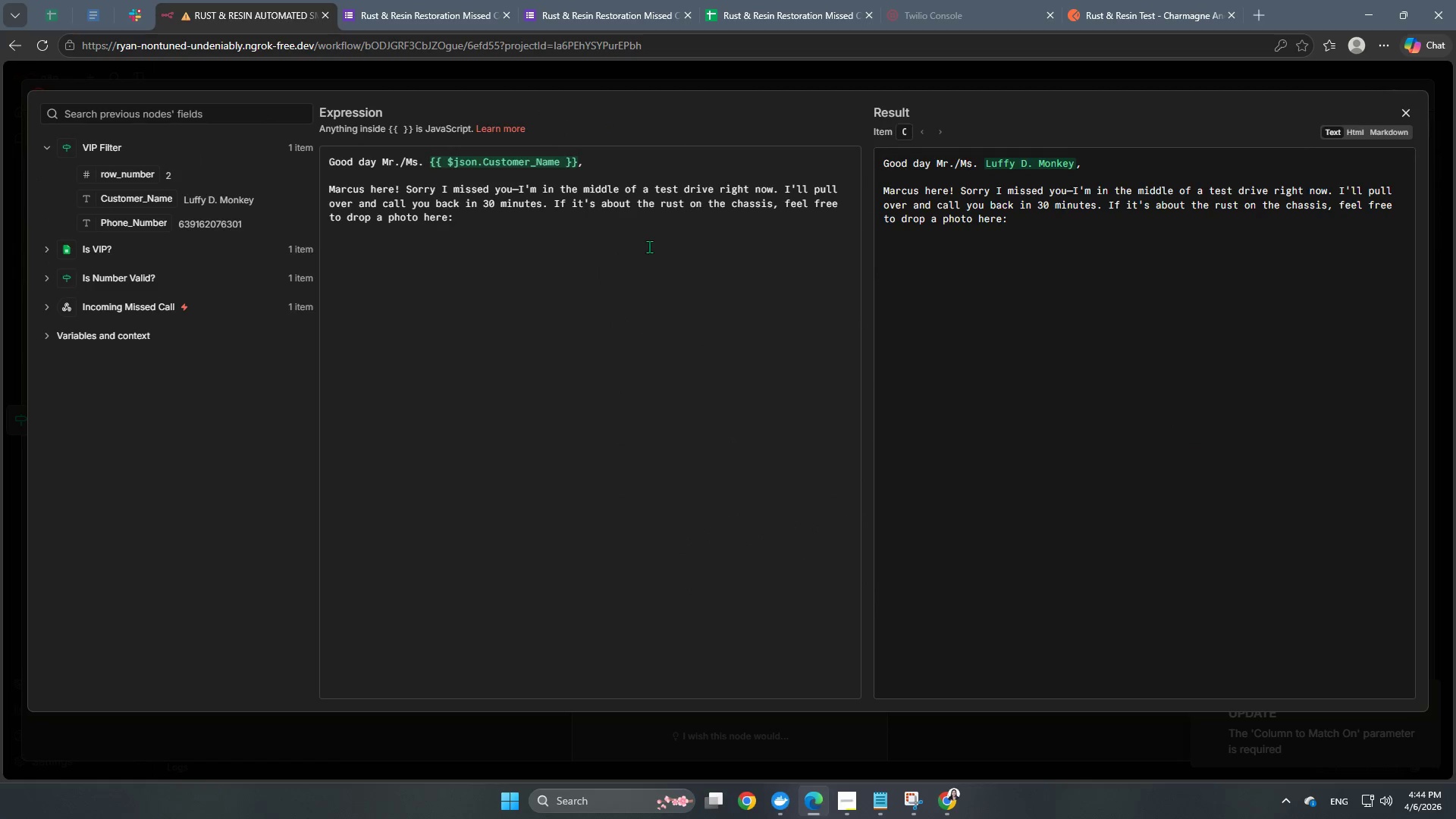 
left_click([650, 237])
 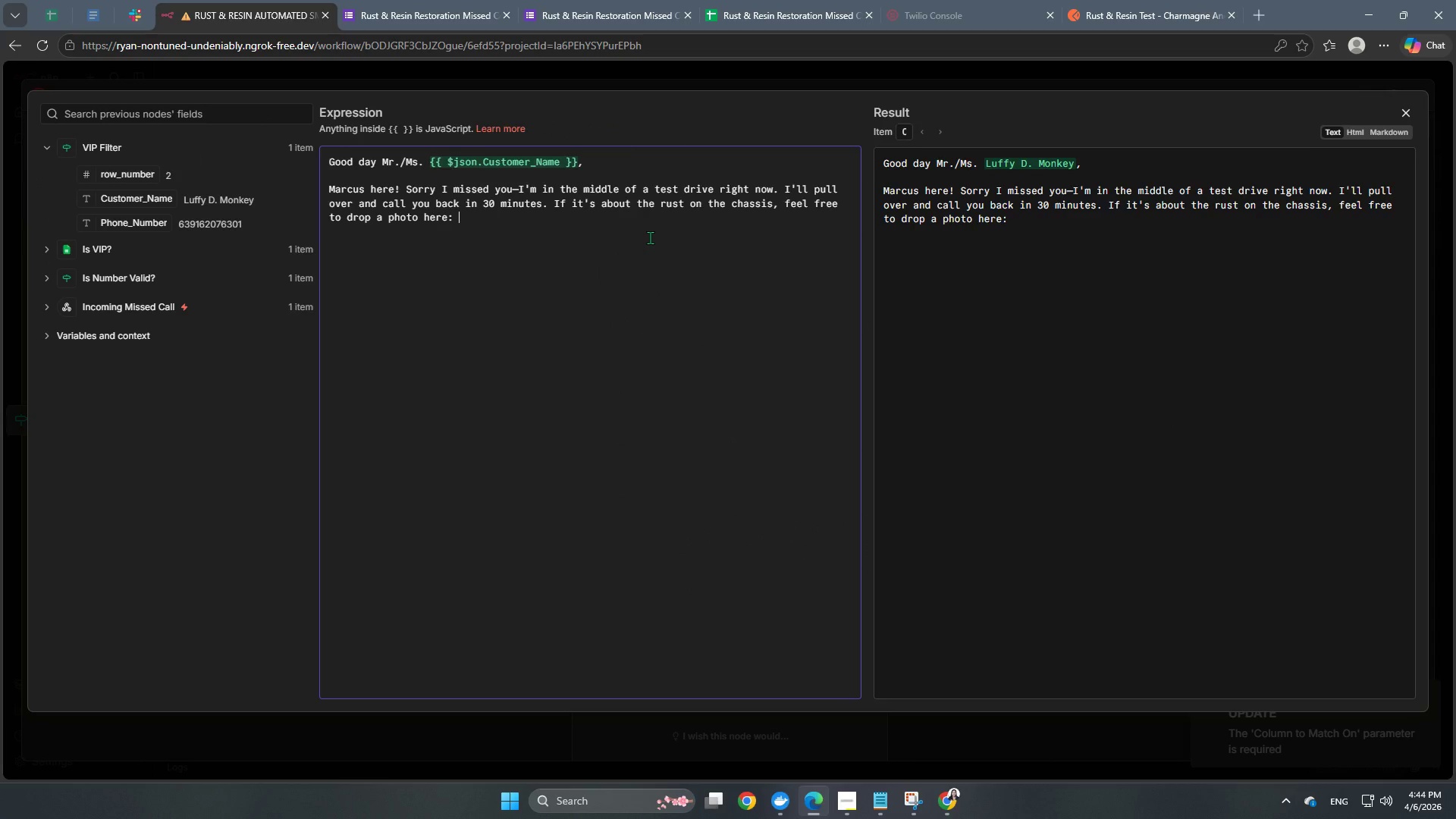 
key(Control+V)
 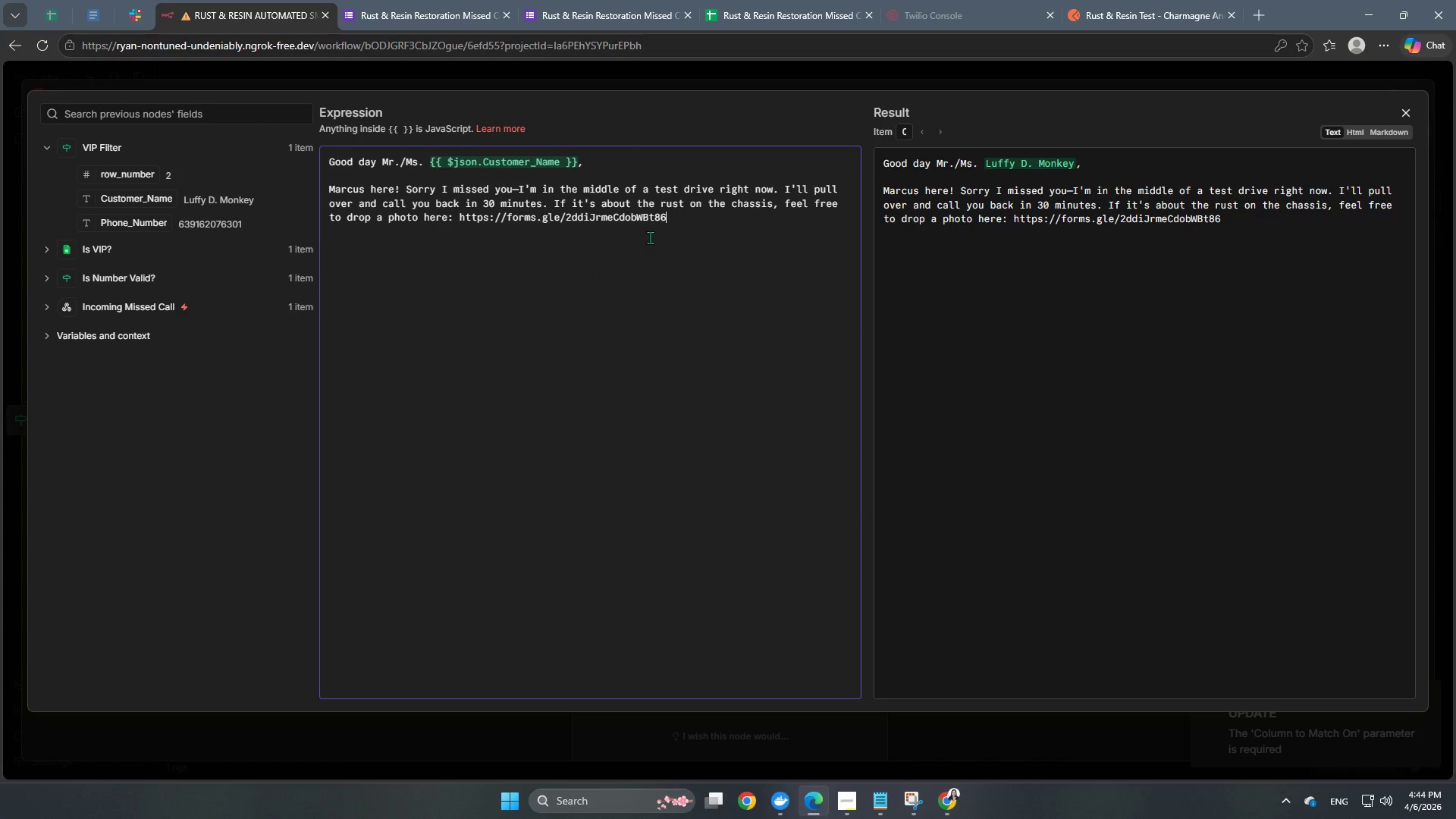 
type( for the meantime.)
 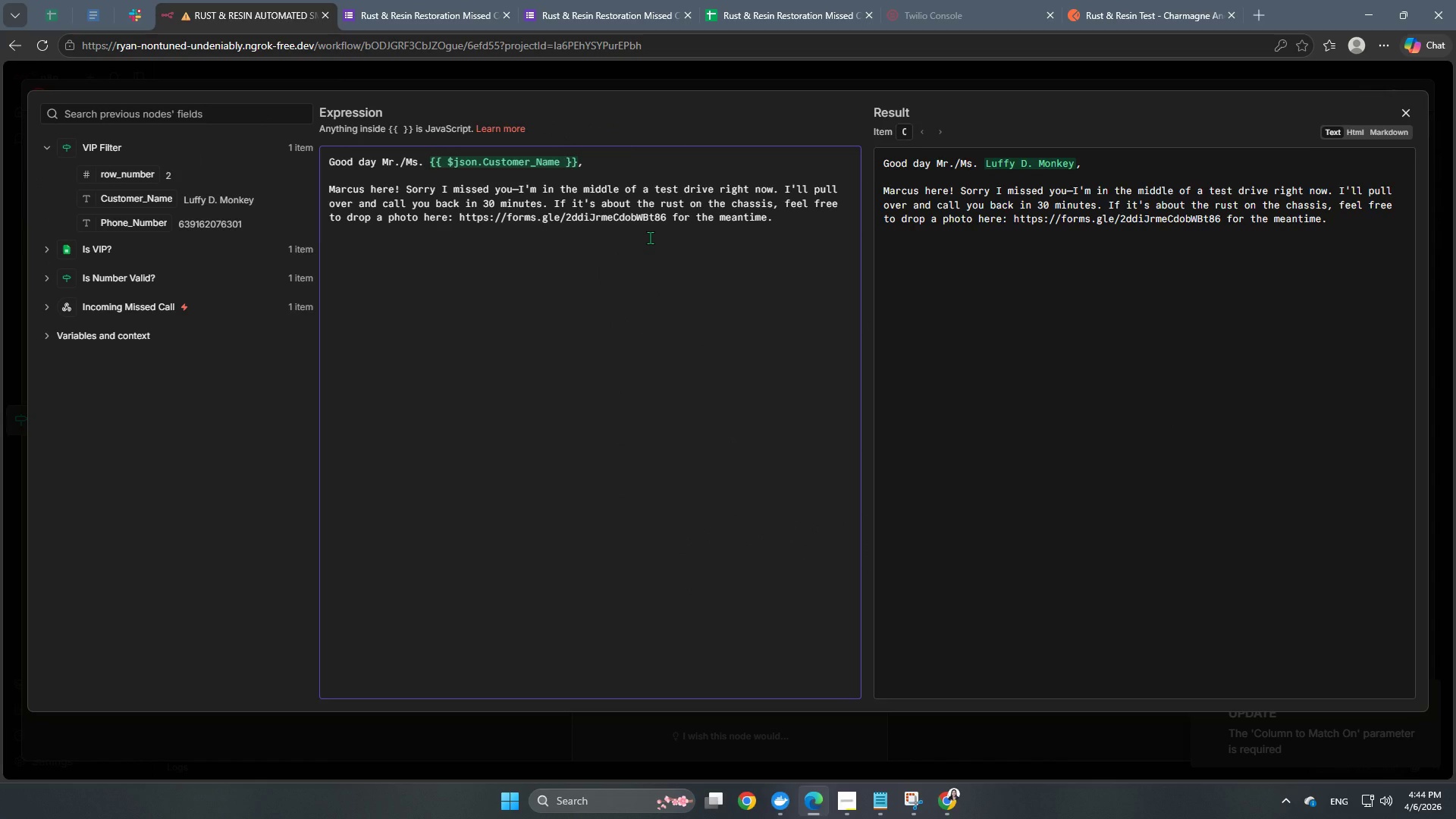 
key(Shift+Enter)
 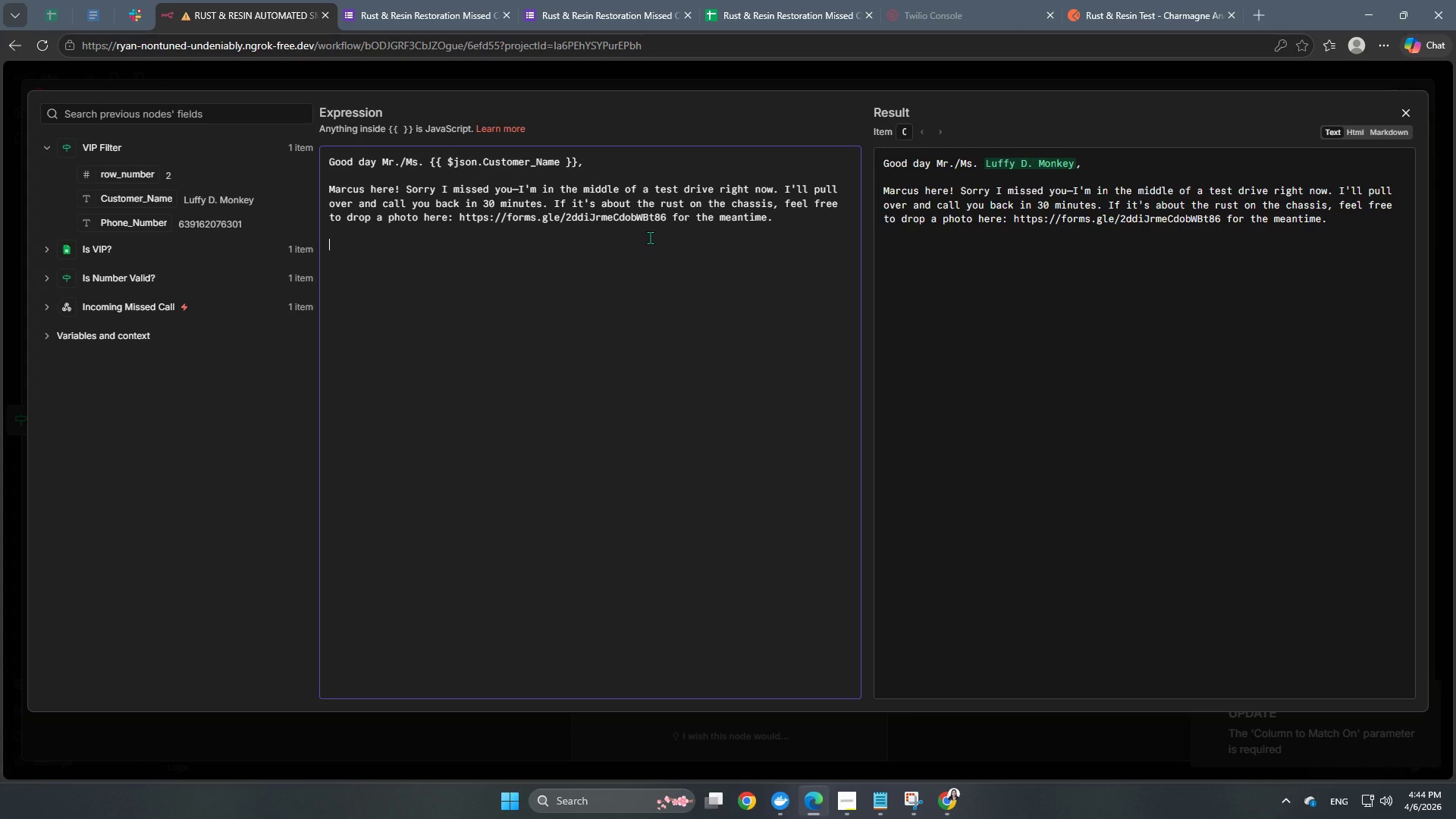 
key(Shift+Enter)
 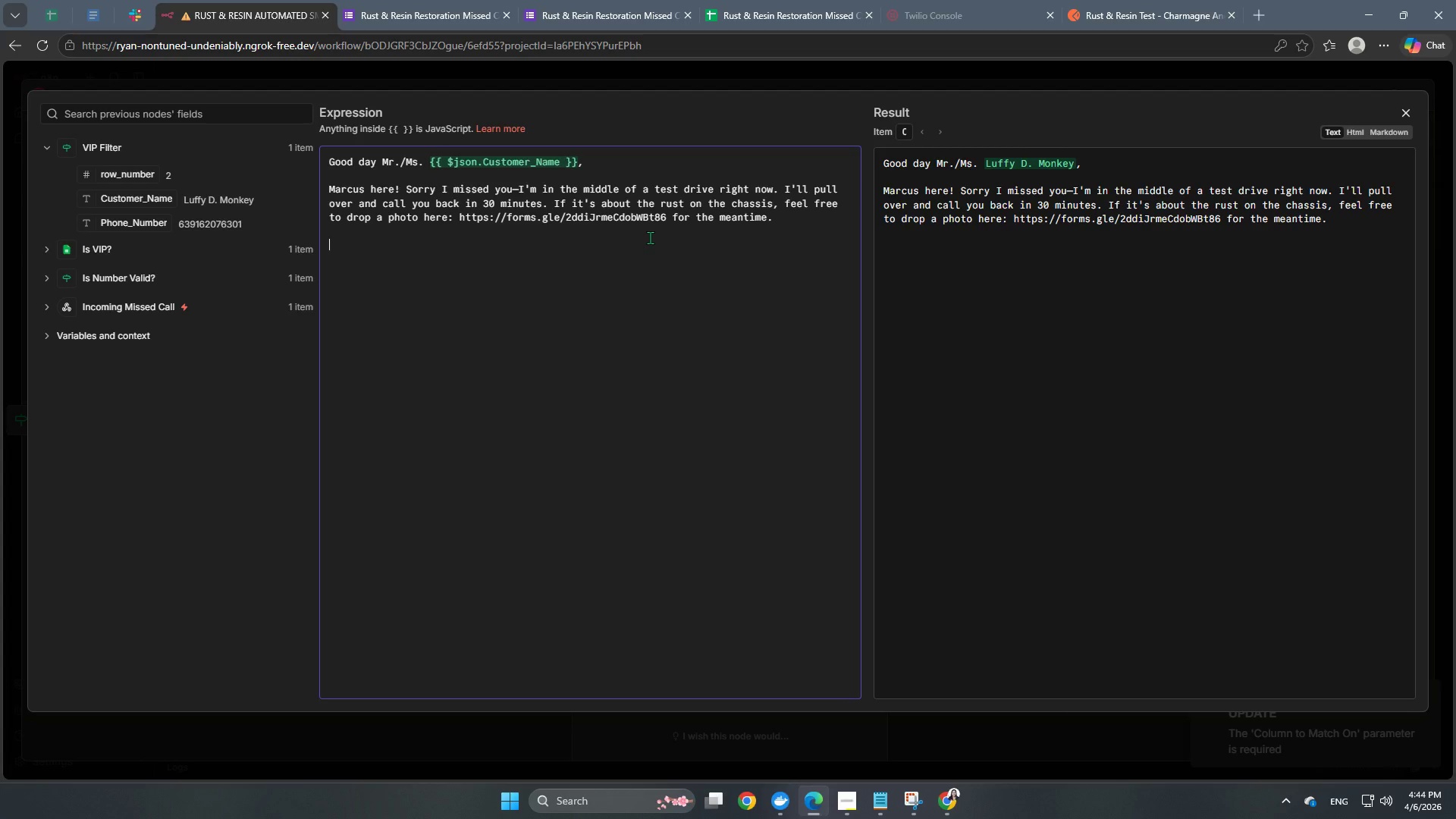 
type(Warm Regars)
key(Backspace)
type(ds,)
 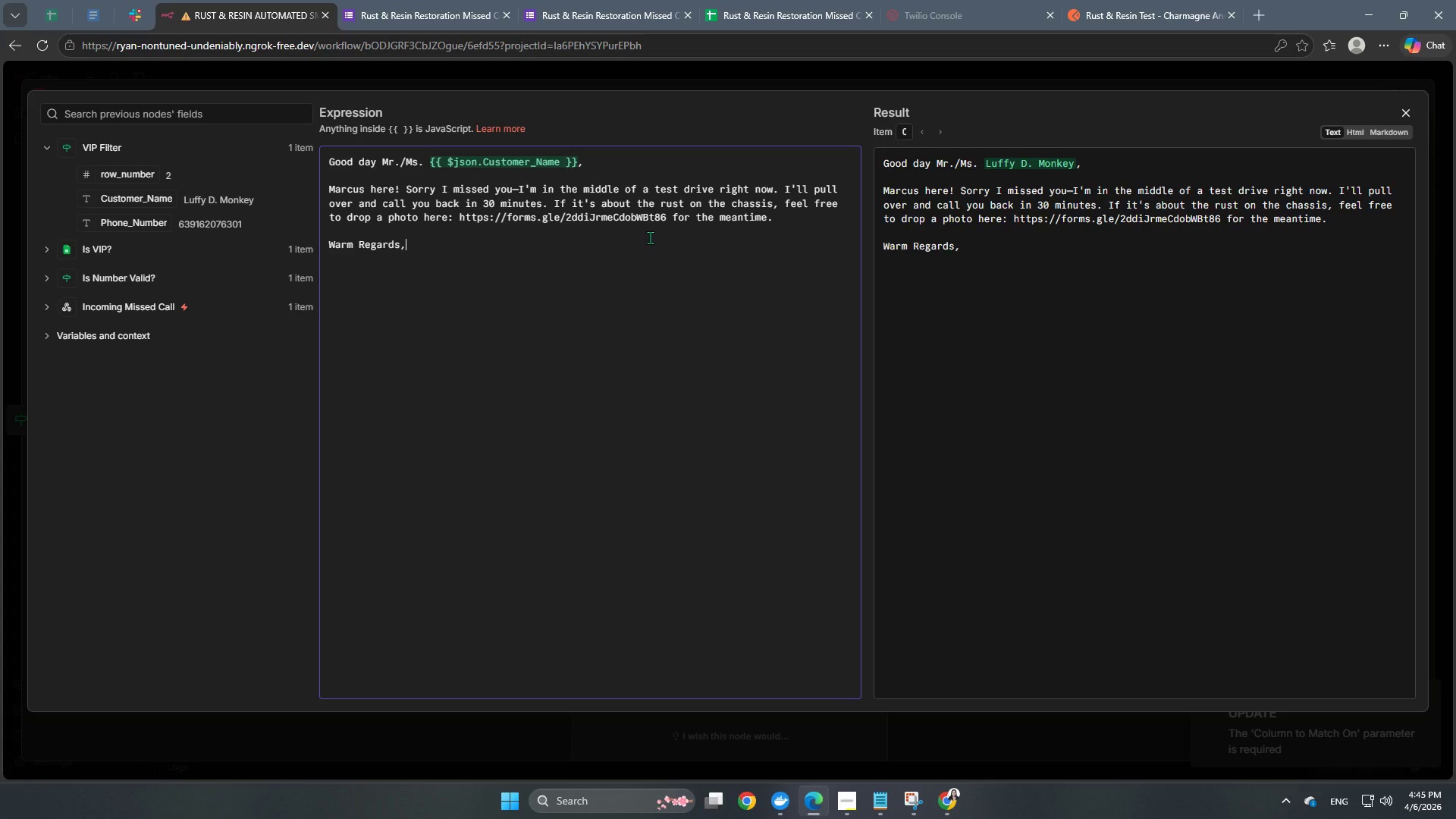 
key(Enter)
 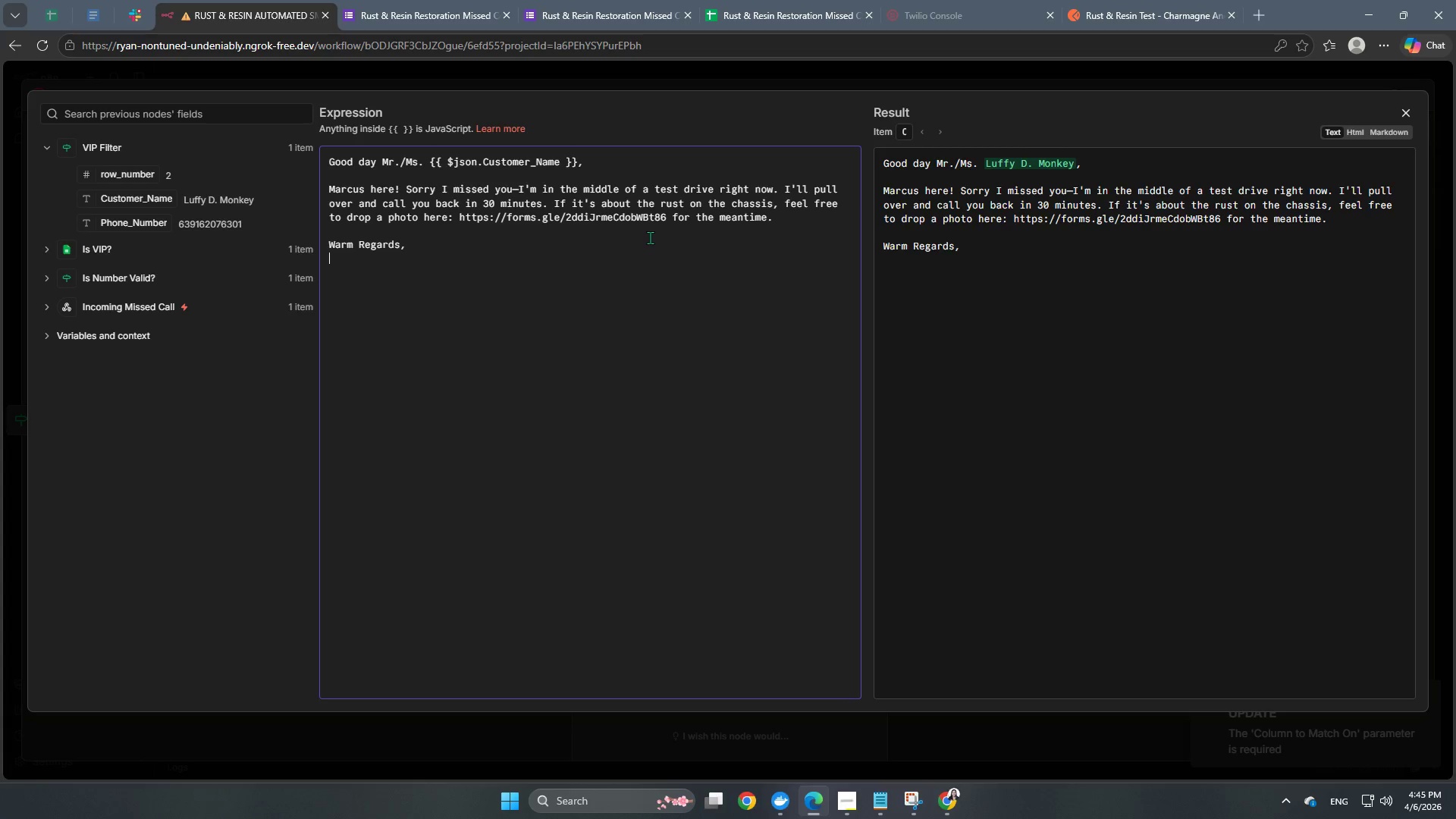 
key(Enter)
 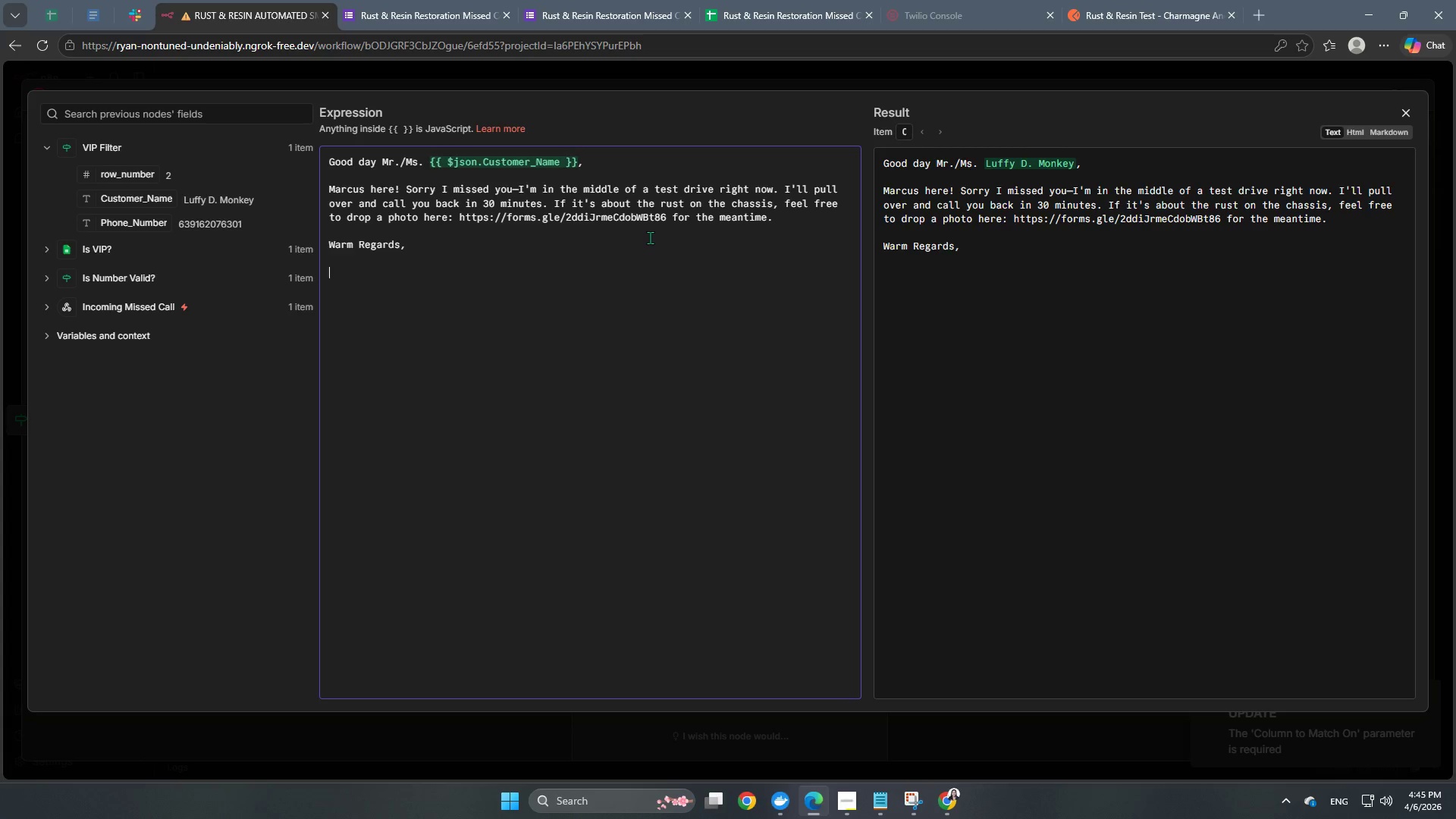 
key(Backspace)
type(Marcus)
 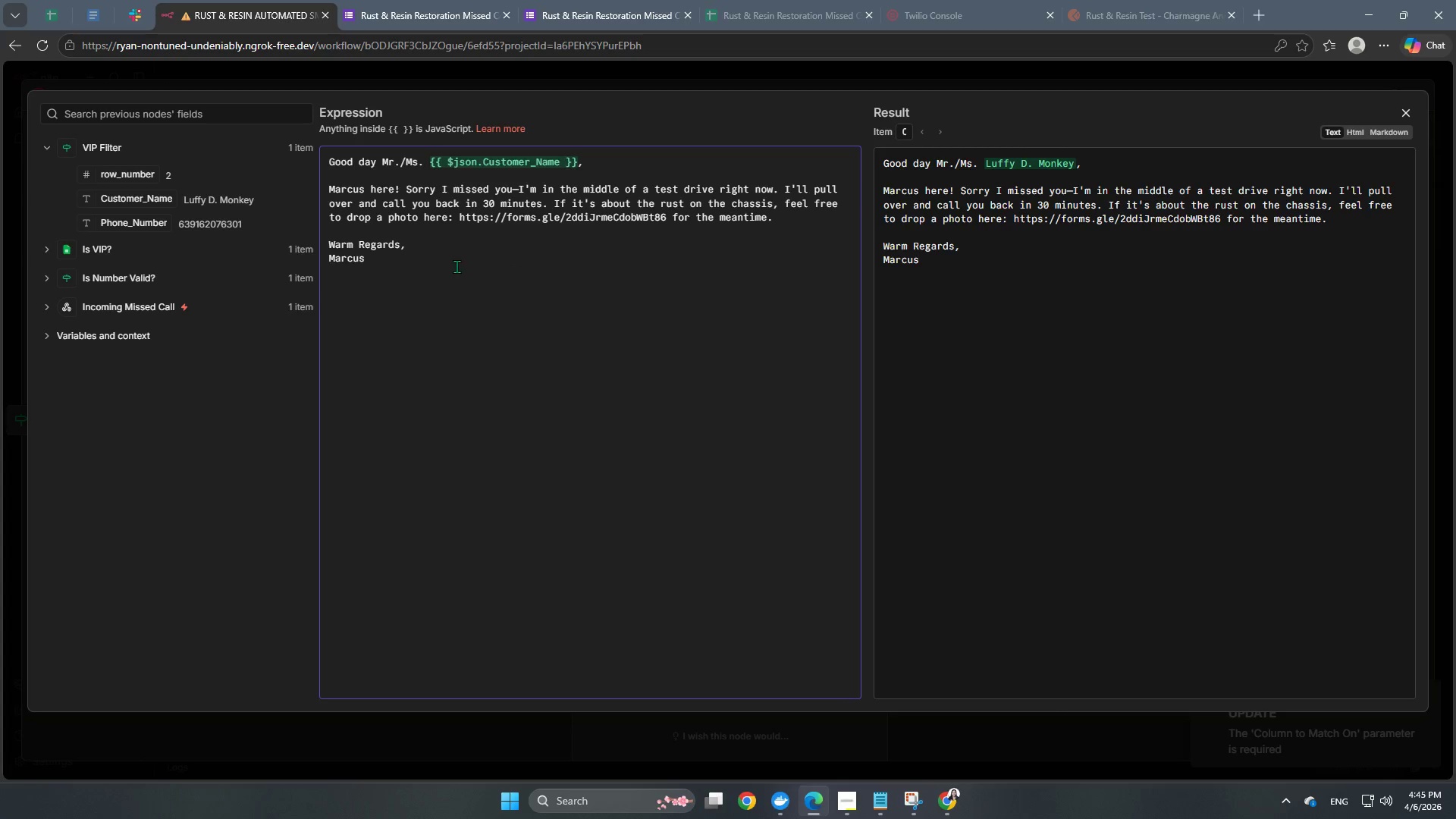 
left_click_drag(start_coordinate=[372, 260], to_coordinate=[322, 256])
 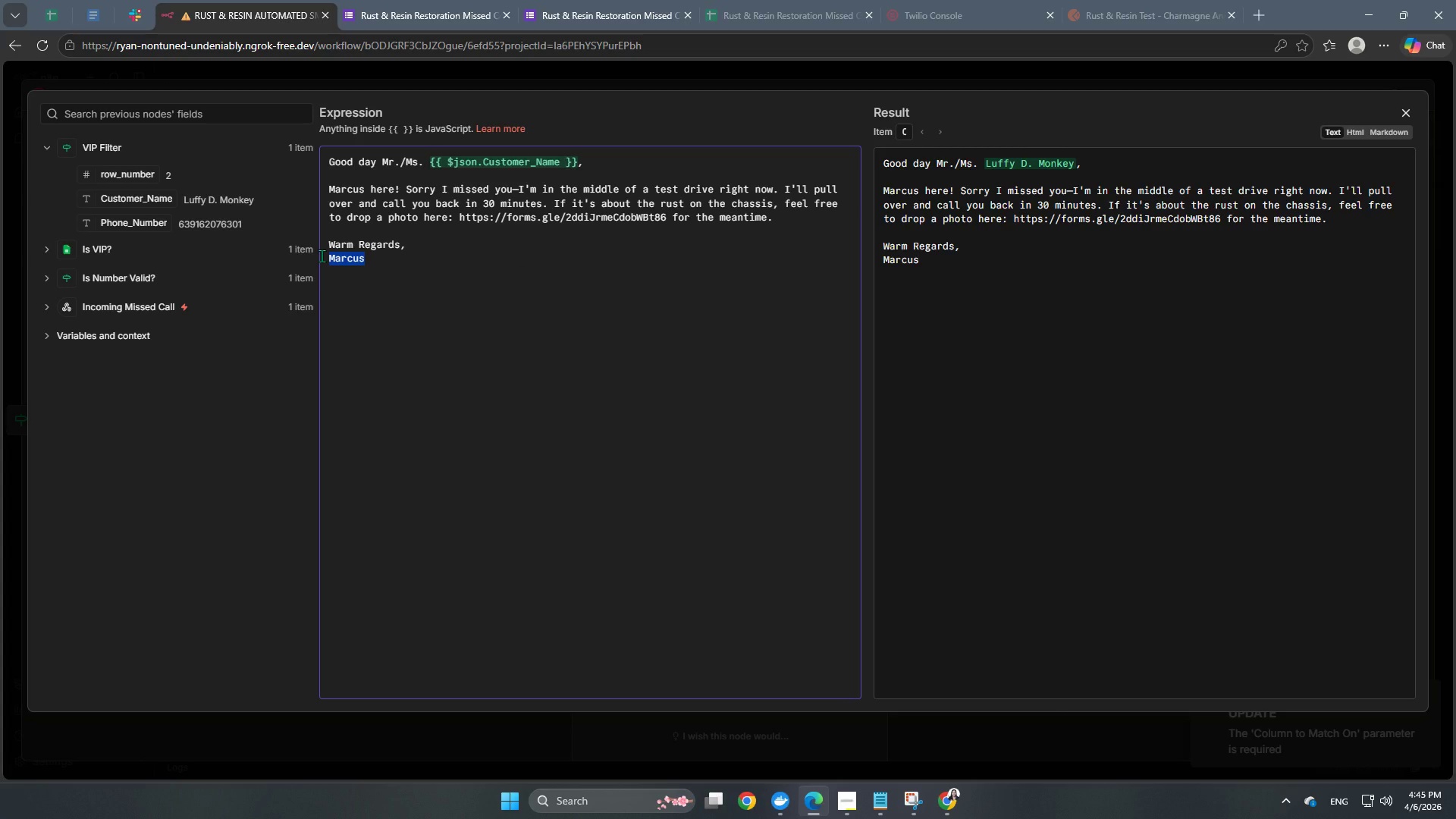 
type(Rust $)
key(Backspace)
type(& Resin Restoration Team)
 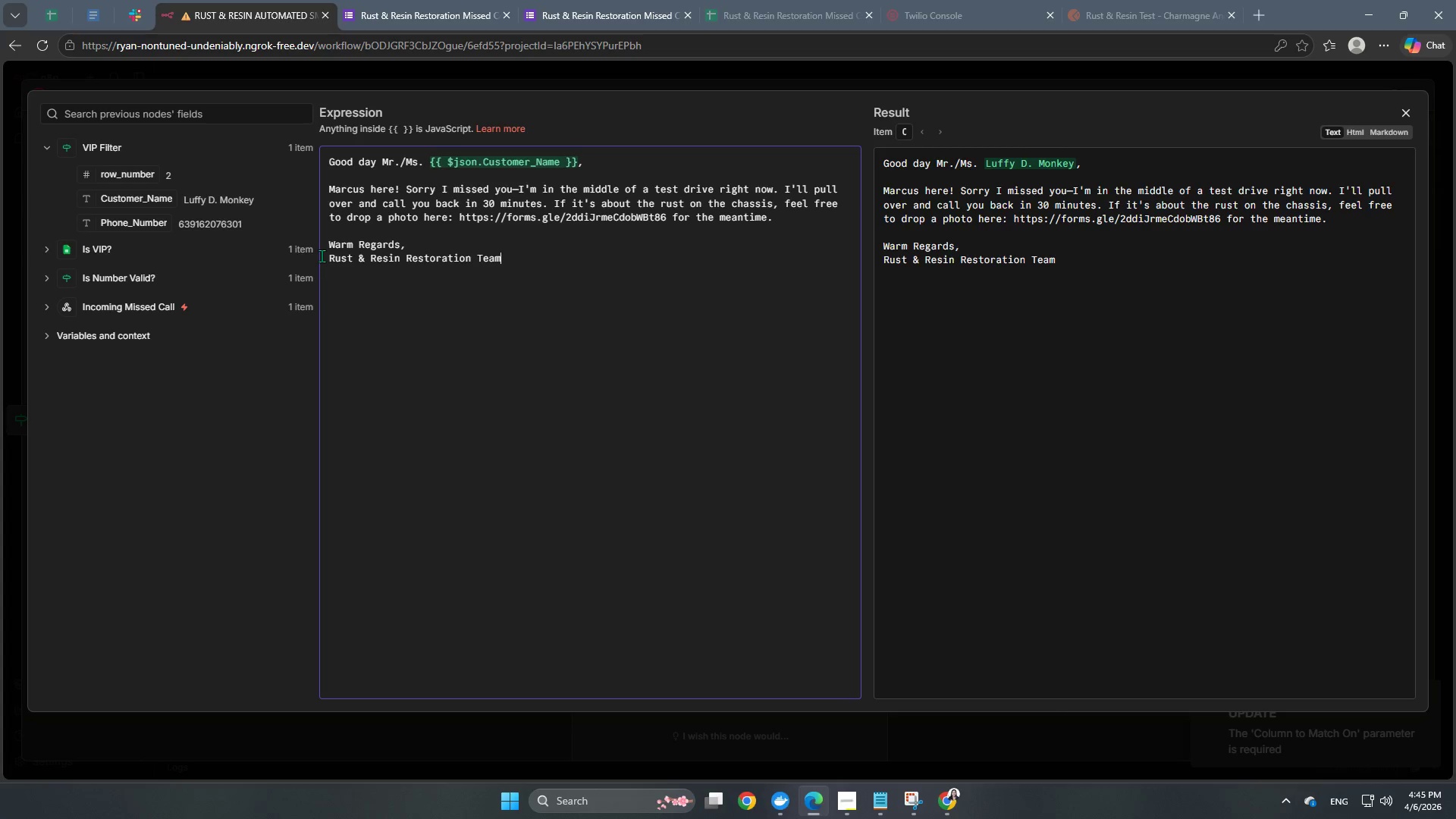 
left_click([603, 77])
 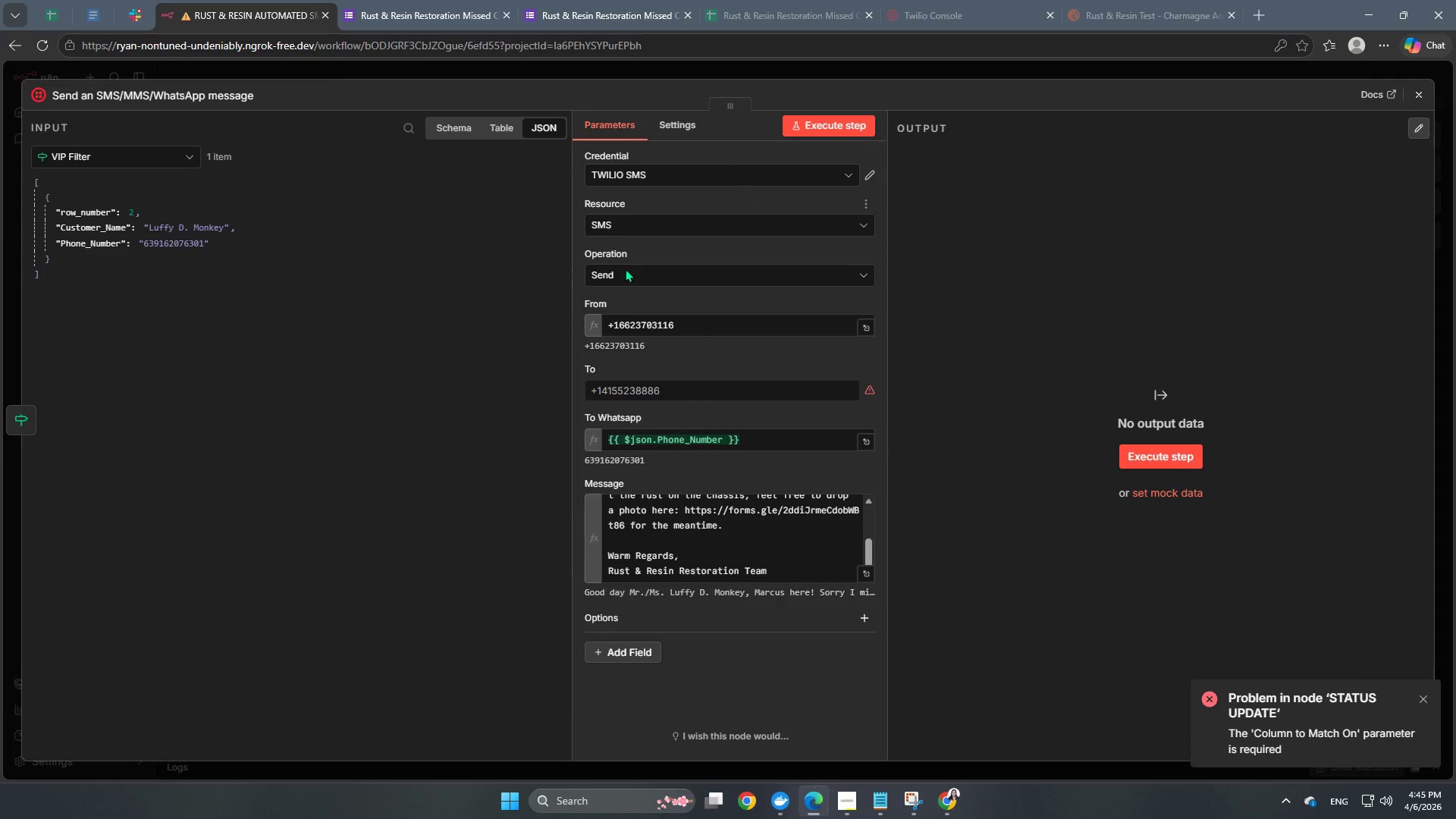 
scroll: coordinate [684, 437], scroll_direction: down, amount: 2.0
 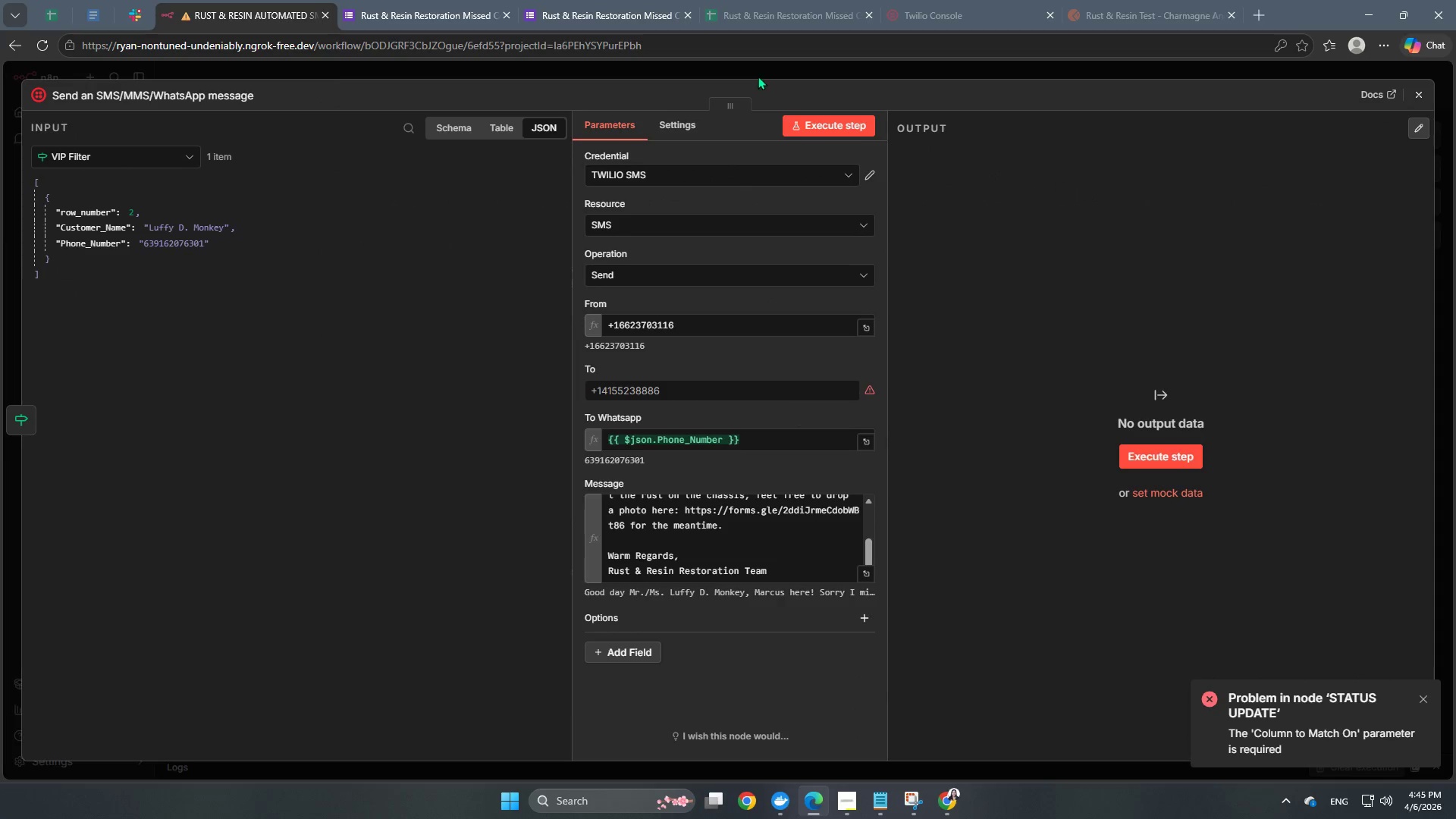 
left_click([758, 71])
 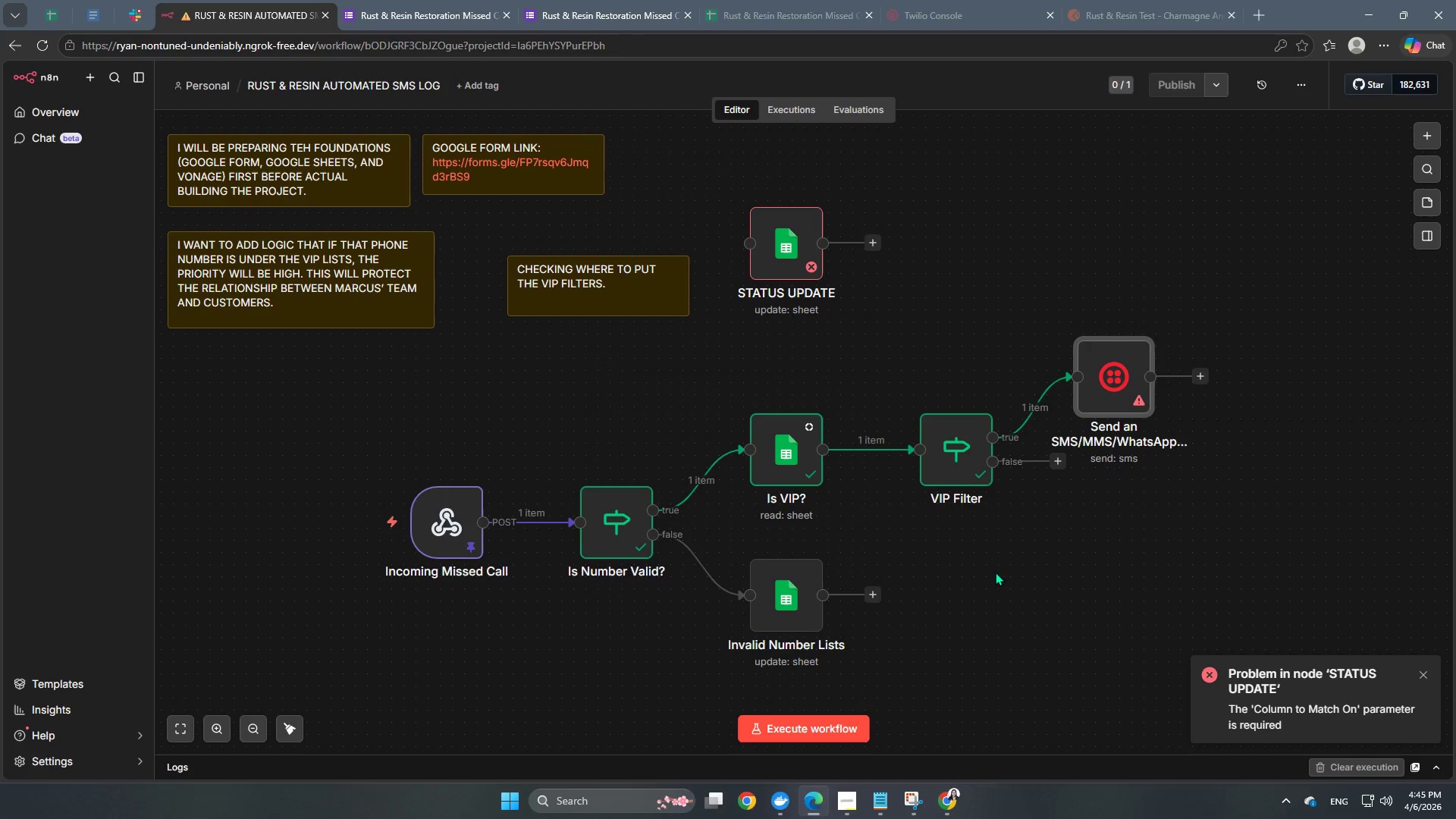 
hold_key(key=Space, duration=1.23)
 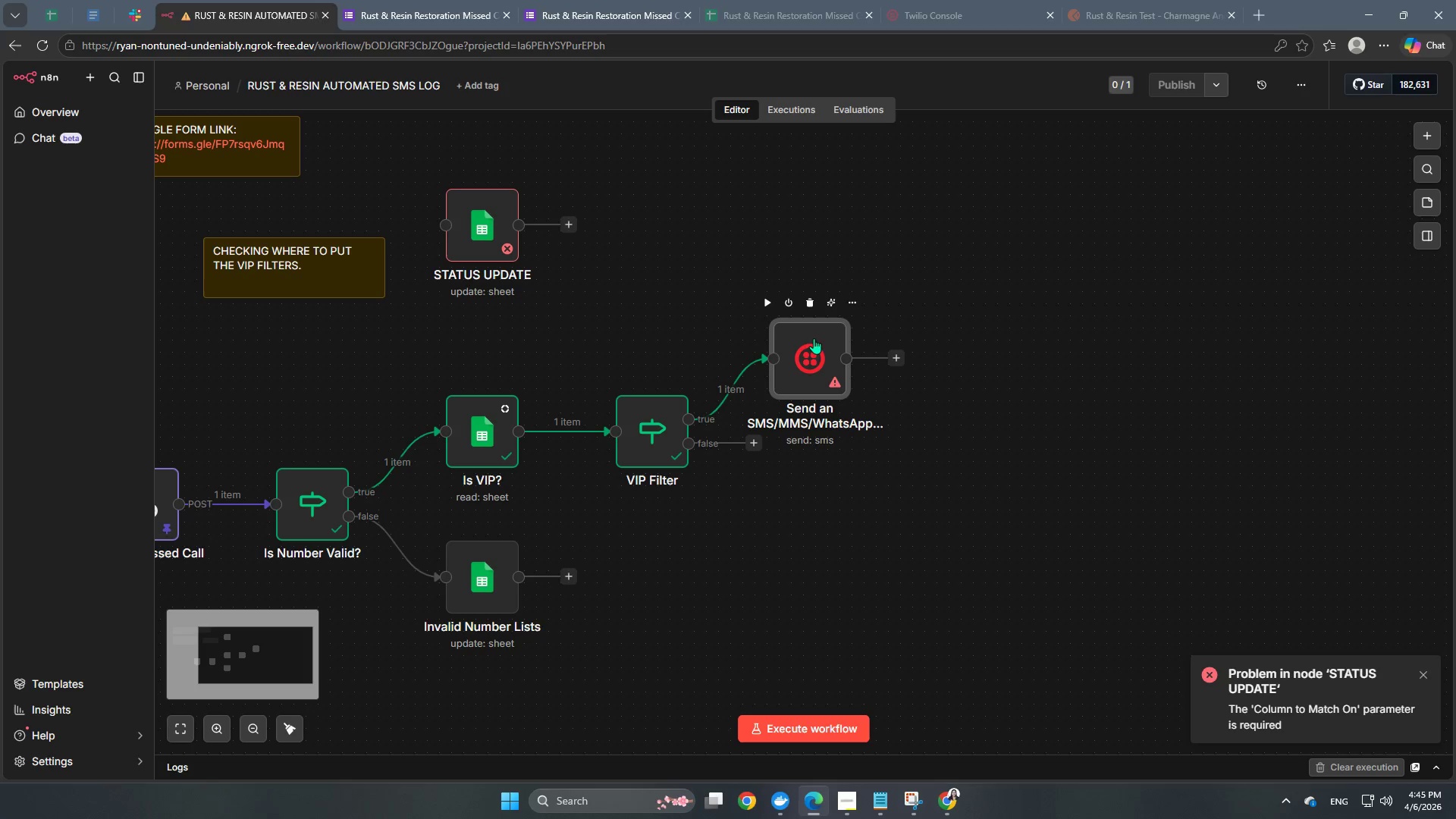 
left_click_drag(start_coordinate=[1021, 594], to_coordinate=[717, 576])
 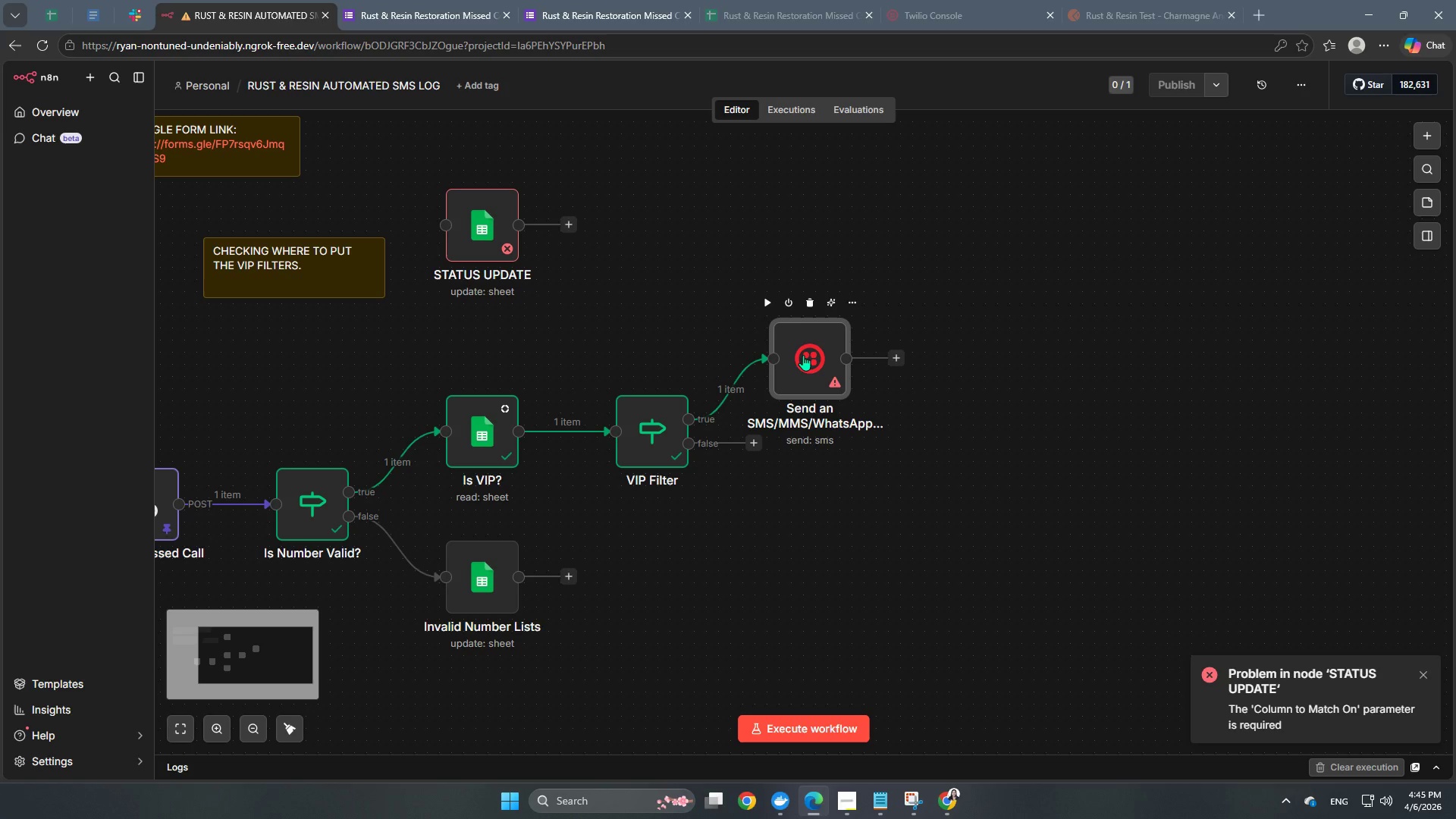 
double_click([802, 356])
 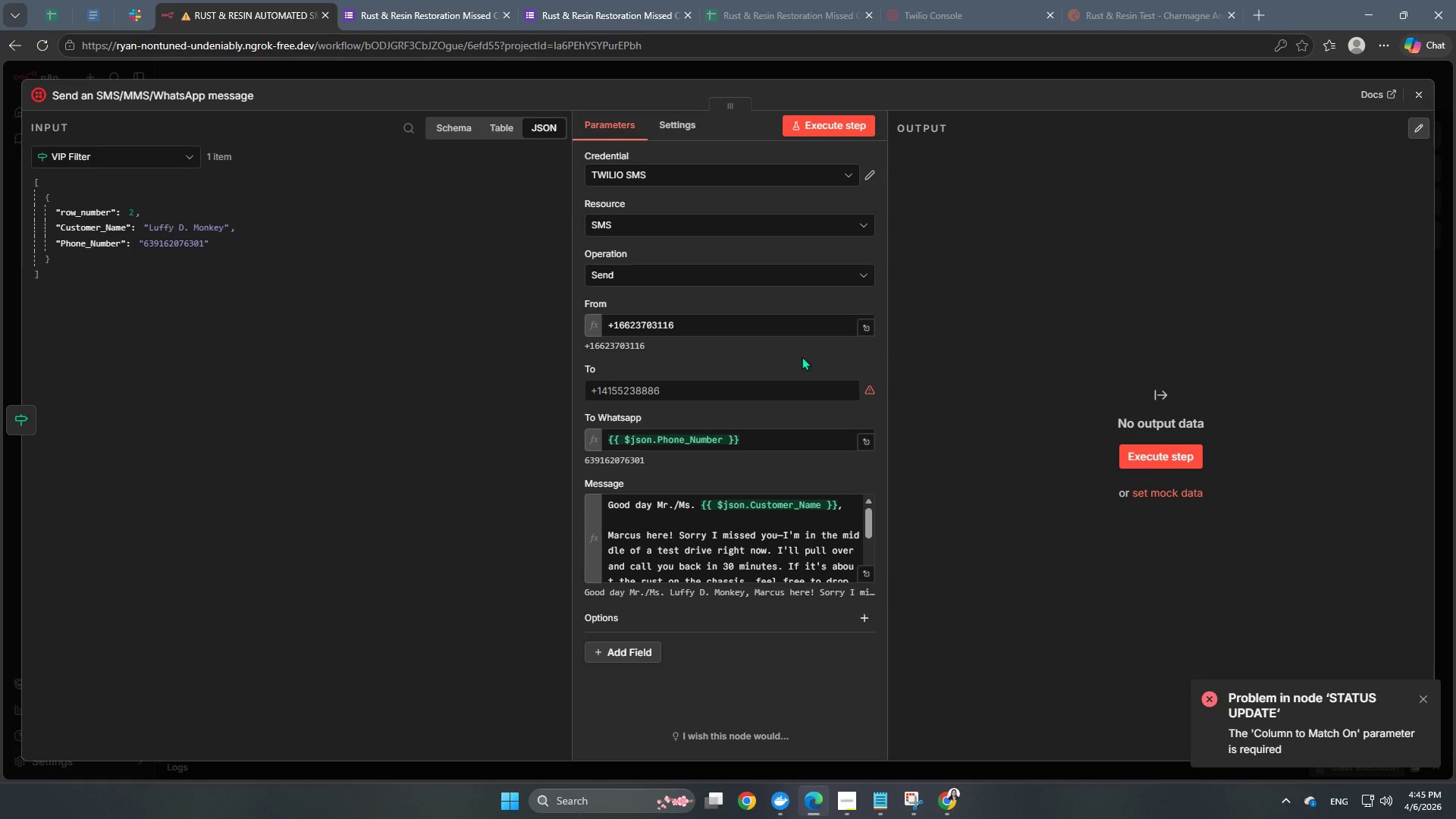 
scroll: coordinate [770, 576], scroll_direction: none, amount: 0.0
 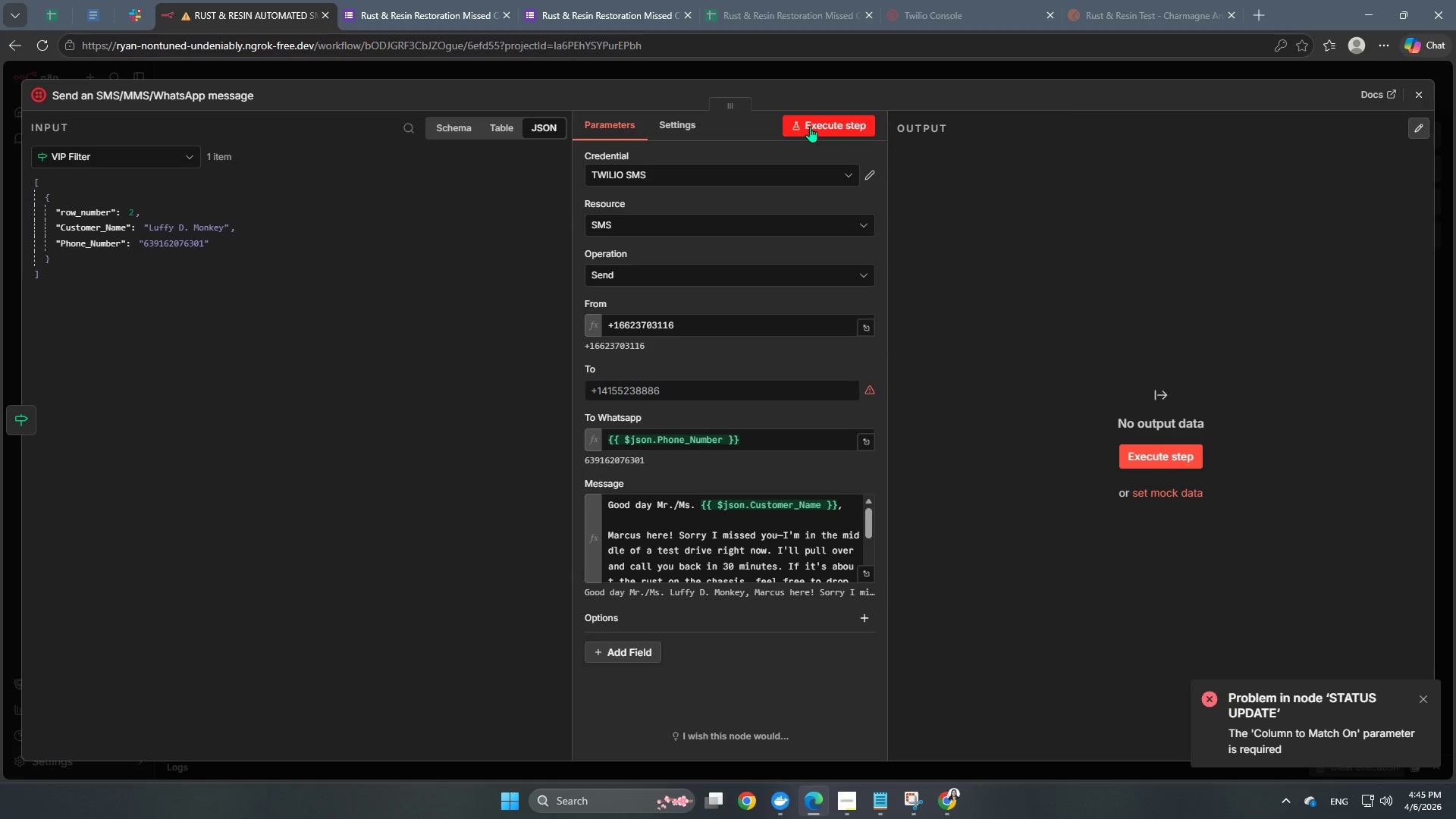 
left_click([813, 124])
 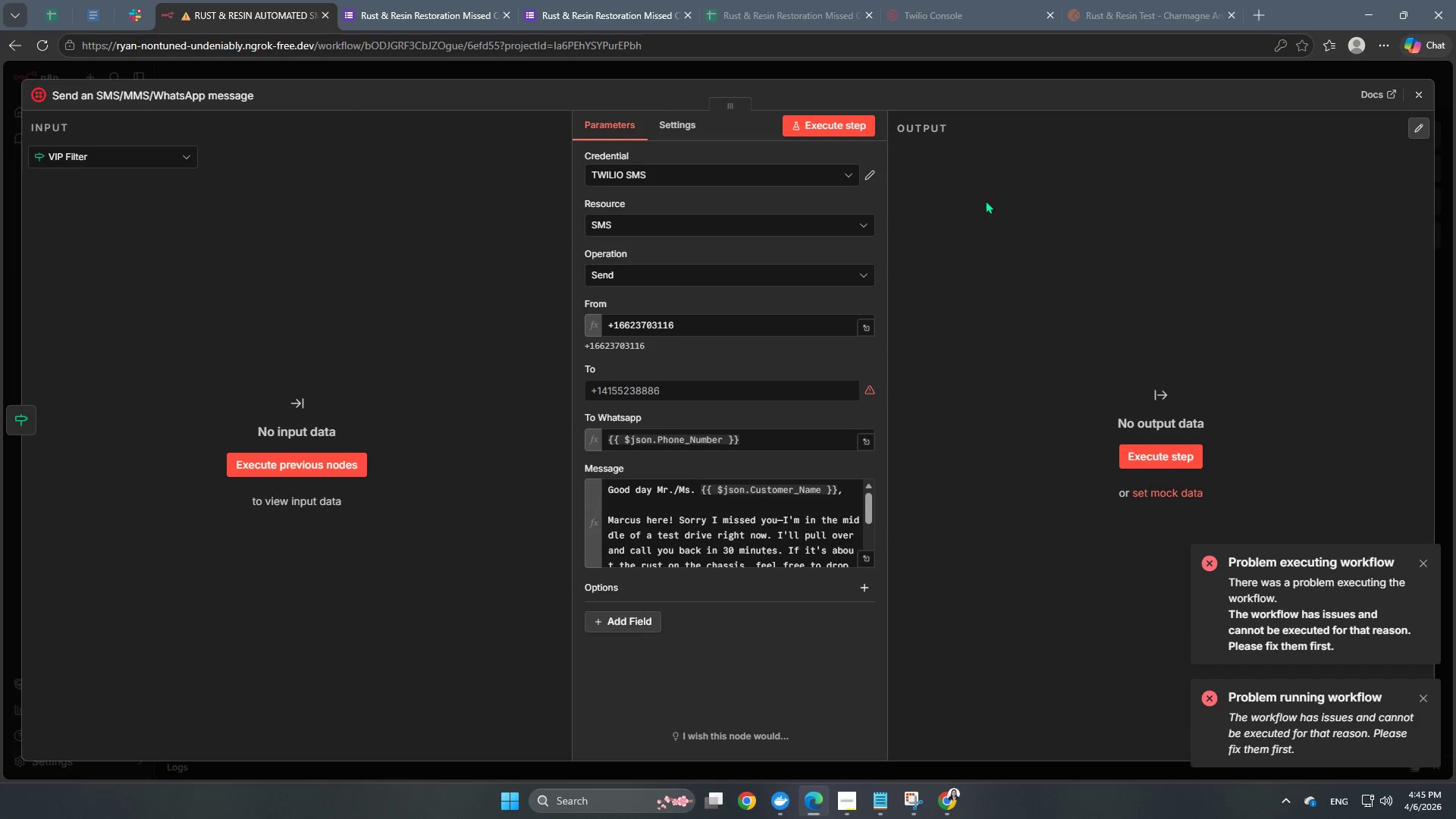 
left_click([745, 398])
 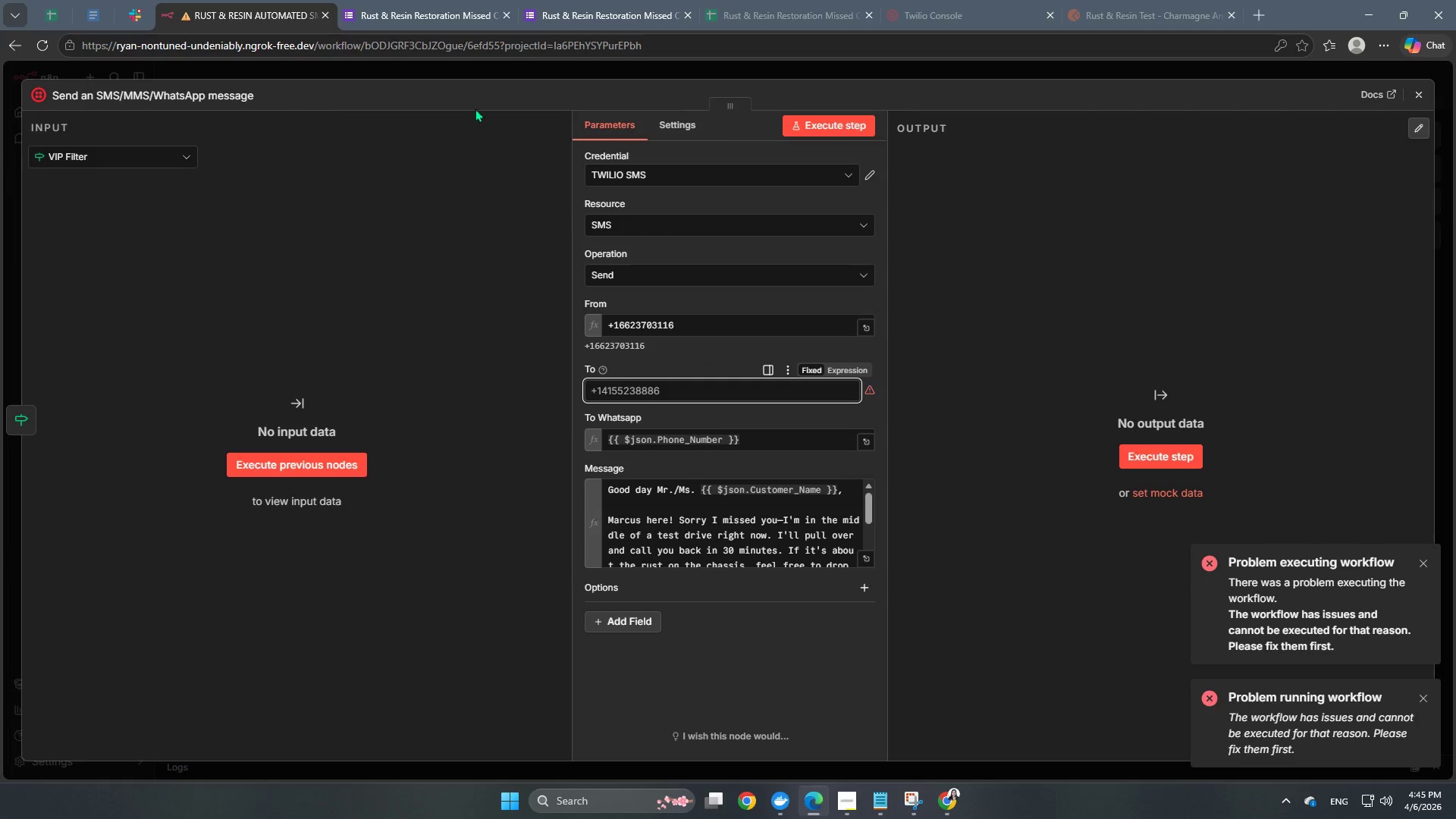 
left_click([530, 77])
 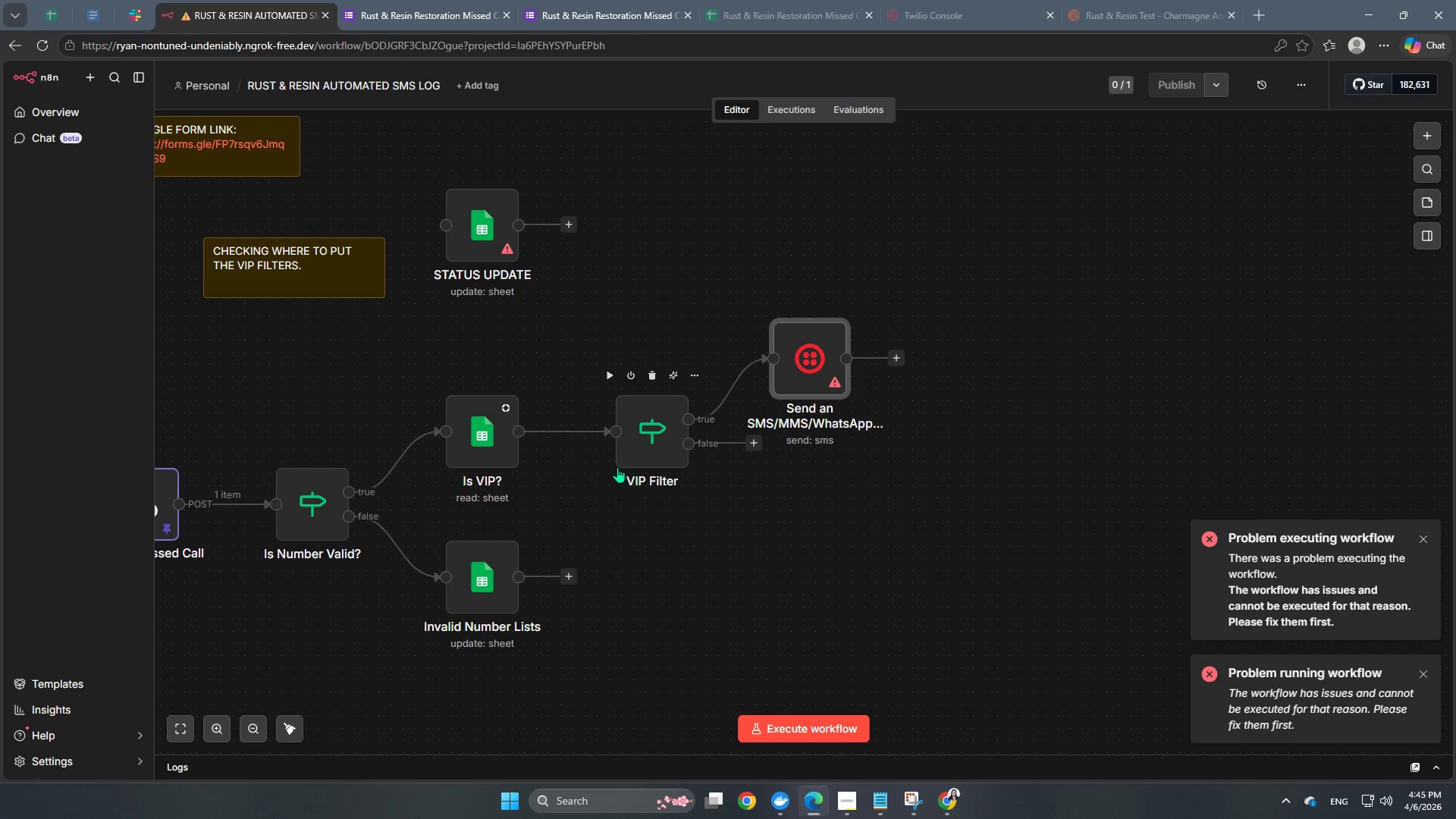 
hold_key(key=Space, duration=0.89)
 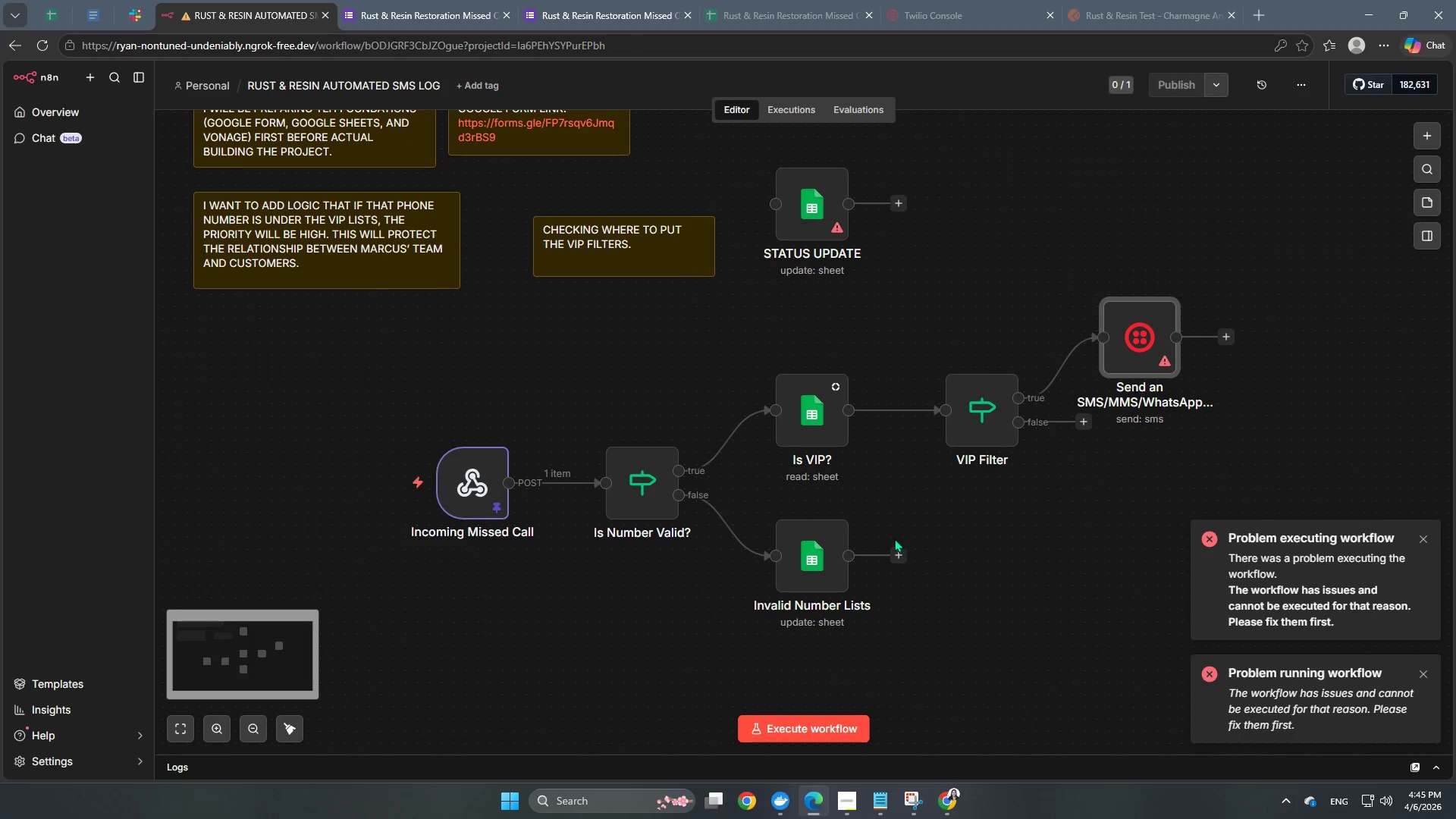 
left_click_drag(start_coordinate=[616, 580], to_coordinate=[946, 559])
 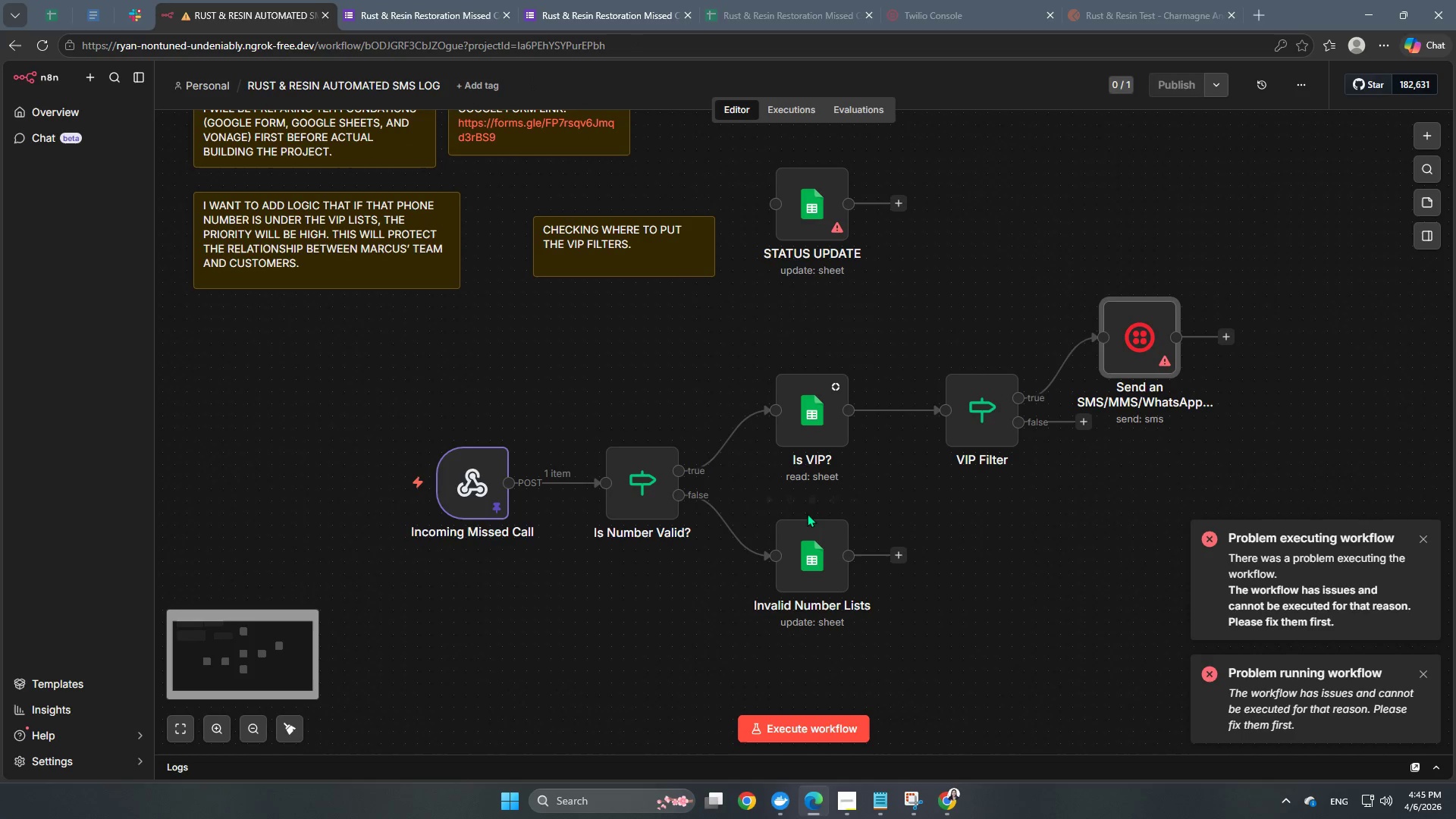 
hold_key(key=Space, duration=8.28)
 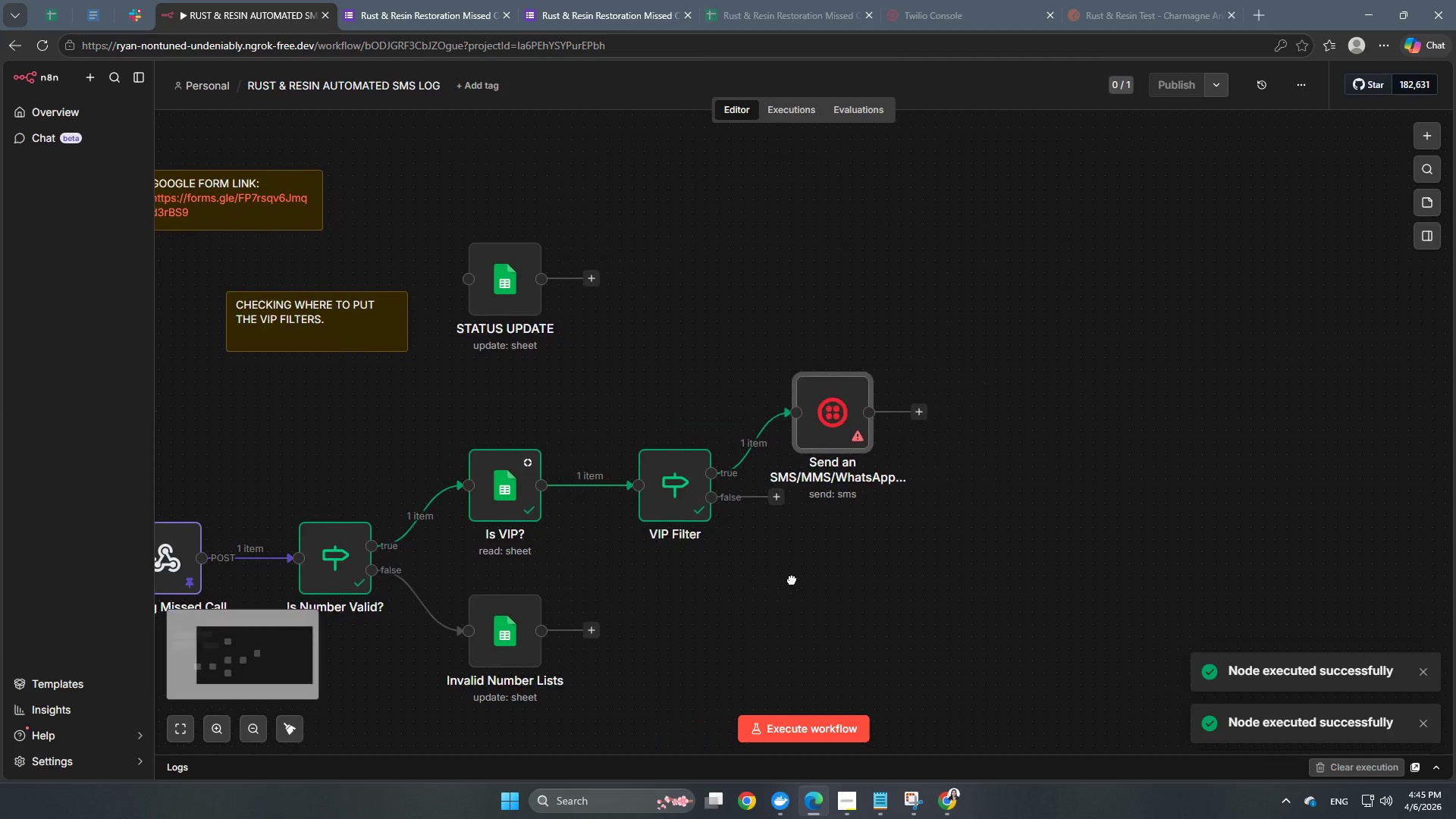 
left_click([601, 424])
 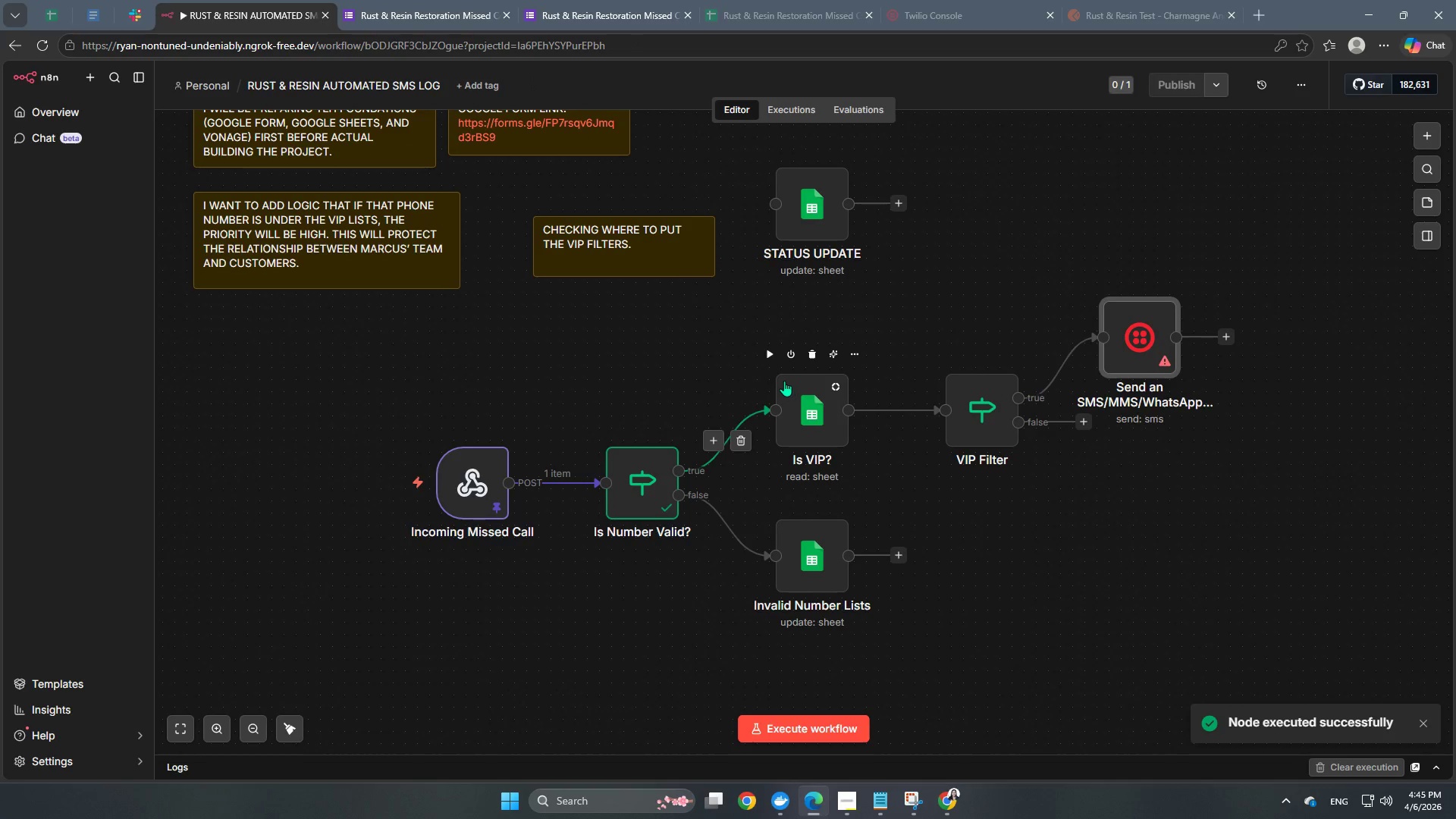 
left_click([774, 356])
 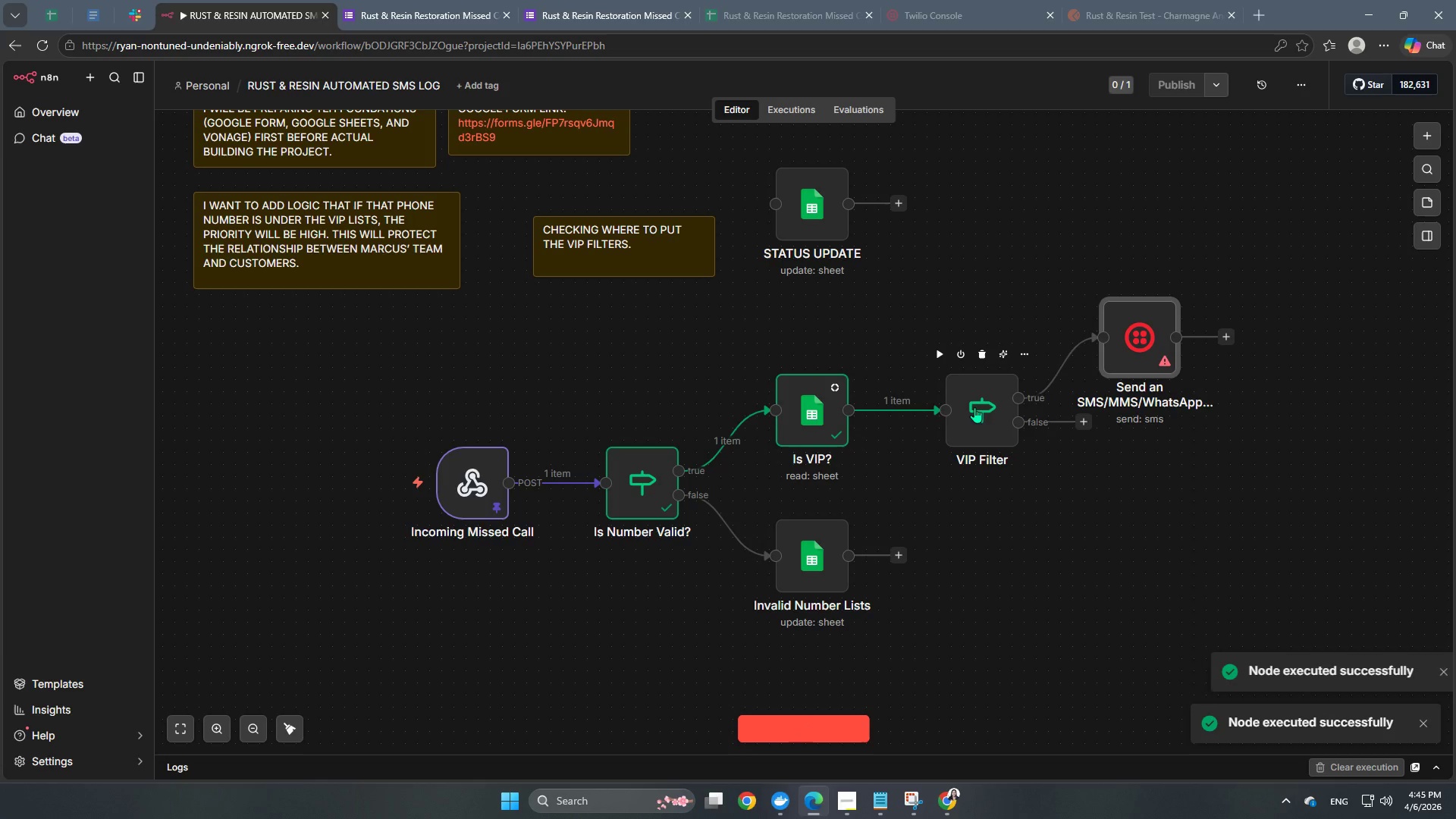 
left_click([936, 356])
 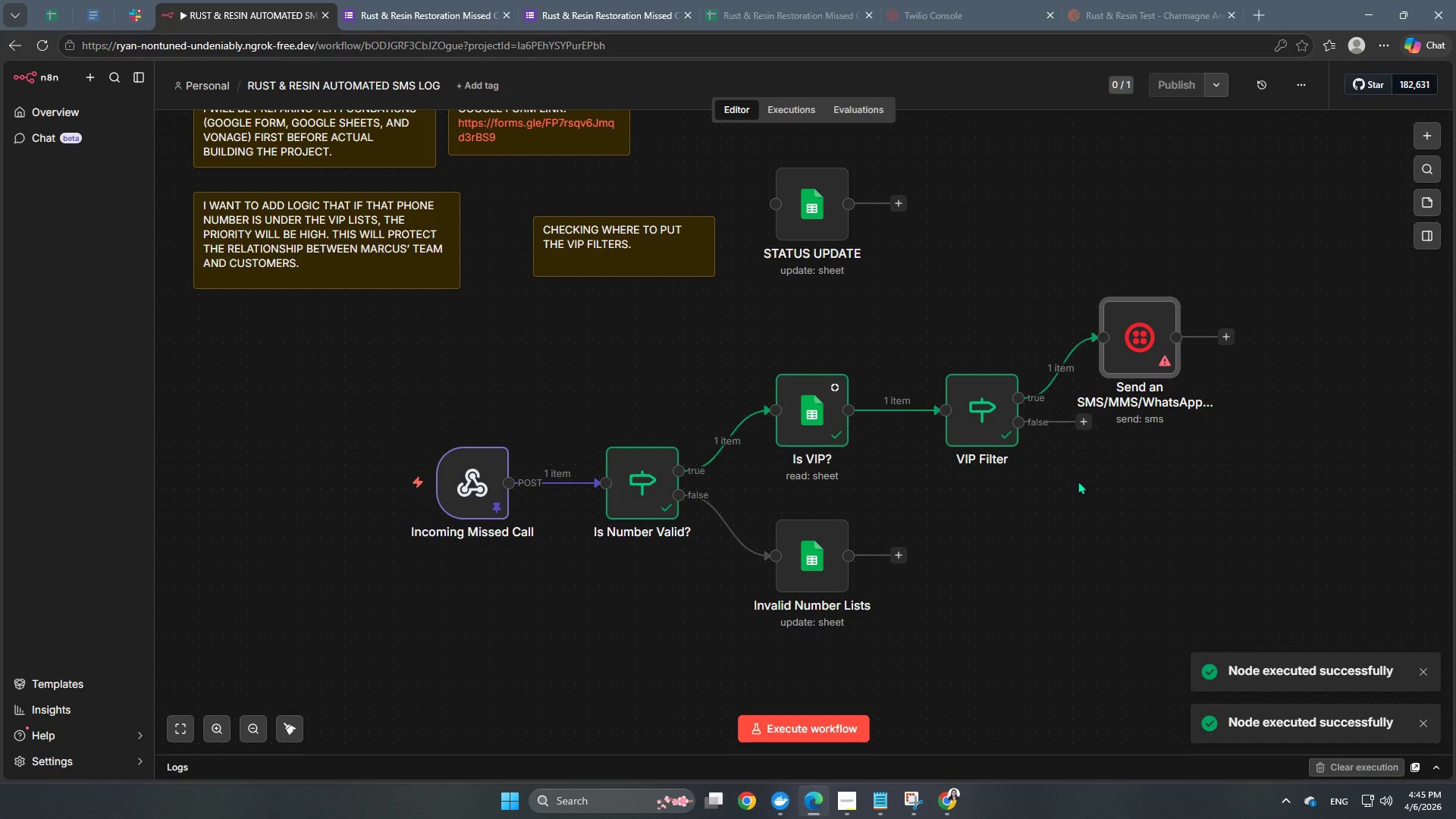 
hold_key(key=Space, duration=0.58)
 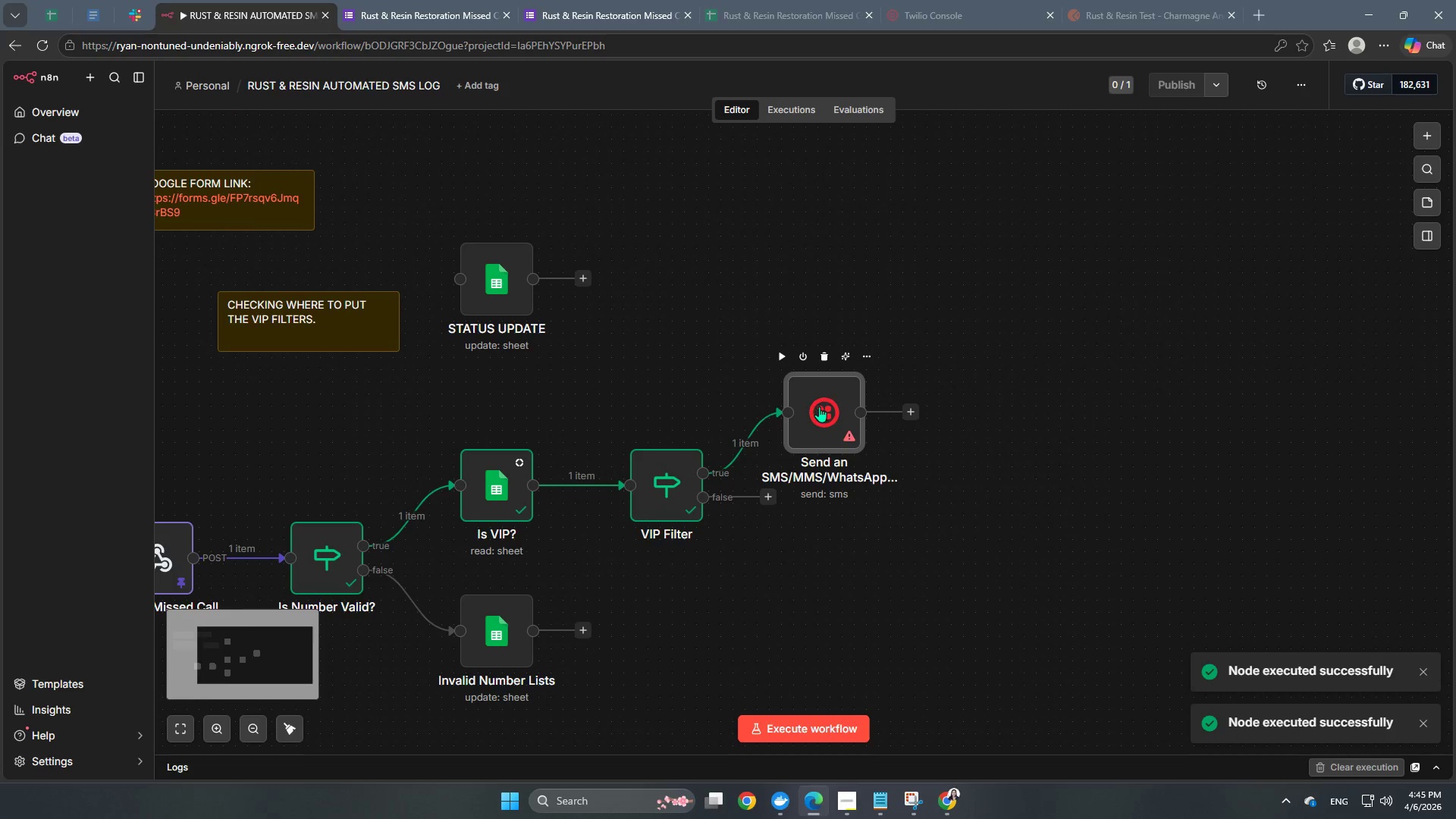 
left_click_drag(start_coordinate=[1107, 504], to_coordinate=[792, 579])
 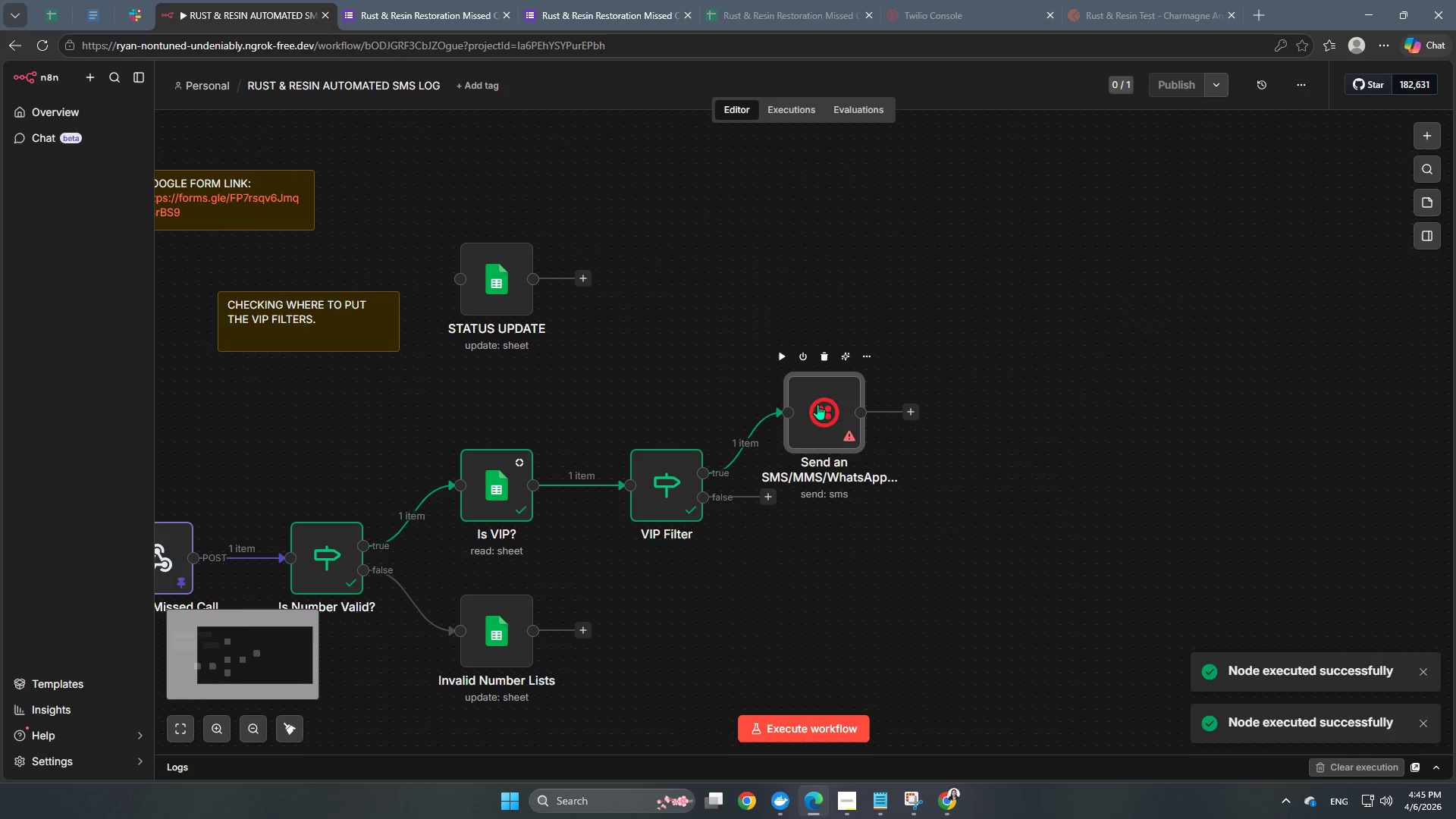 
double_click([817, 404])
 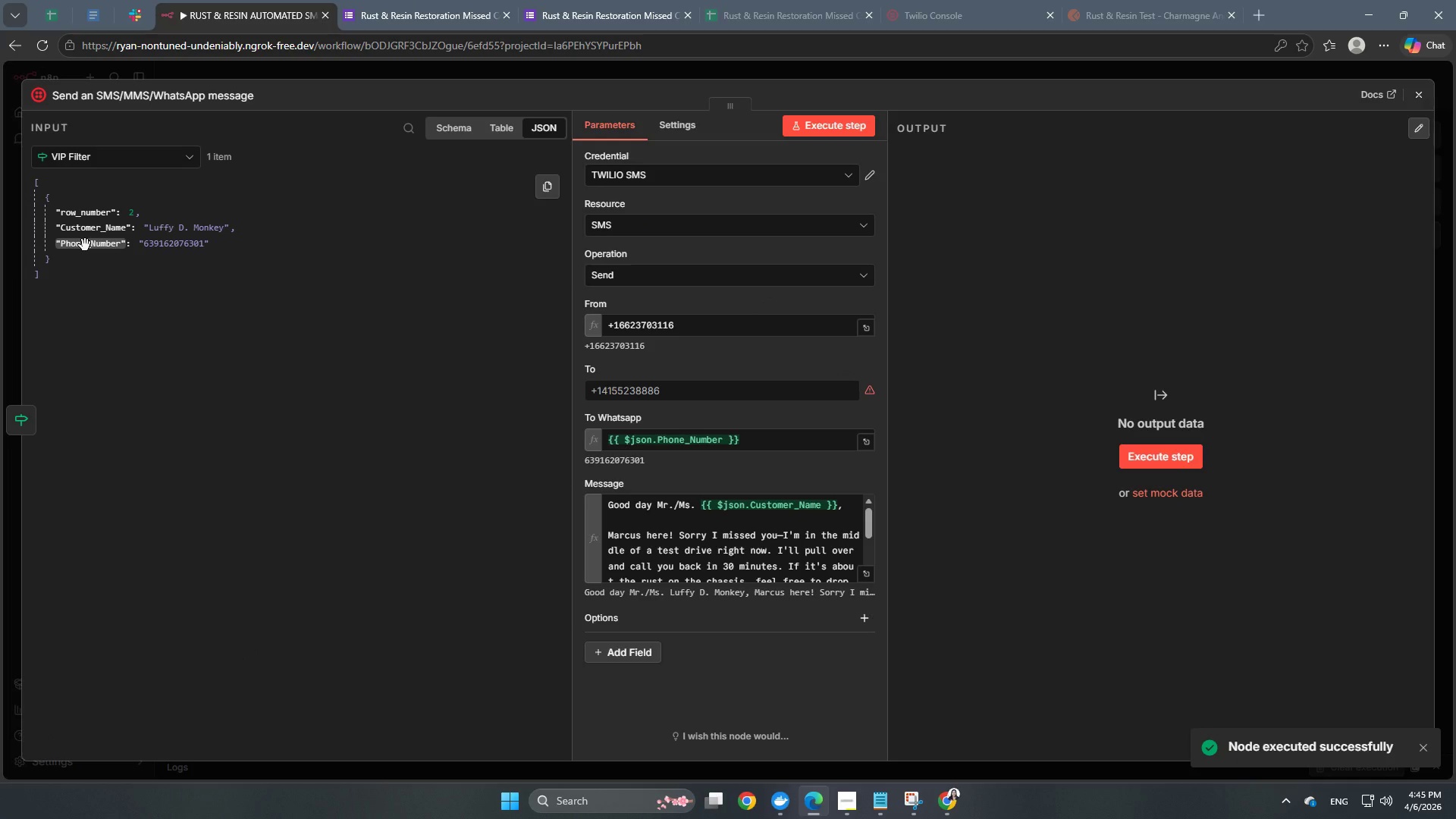 
left_click_drag(start_coordinate=[85, 245], to_coordinate=[644, 397])
 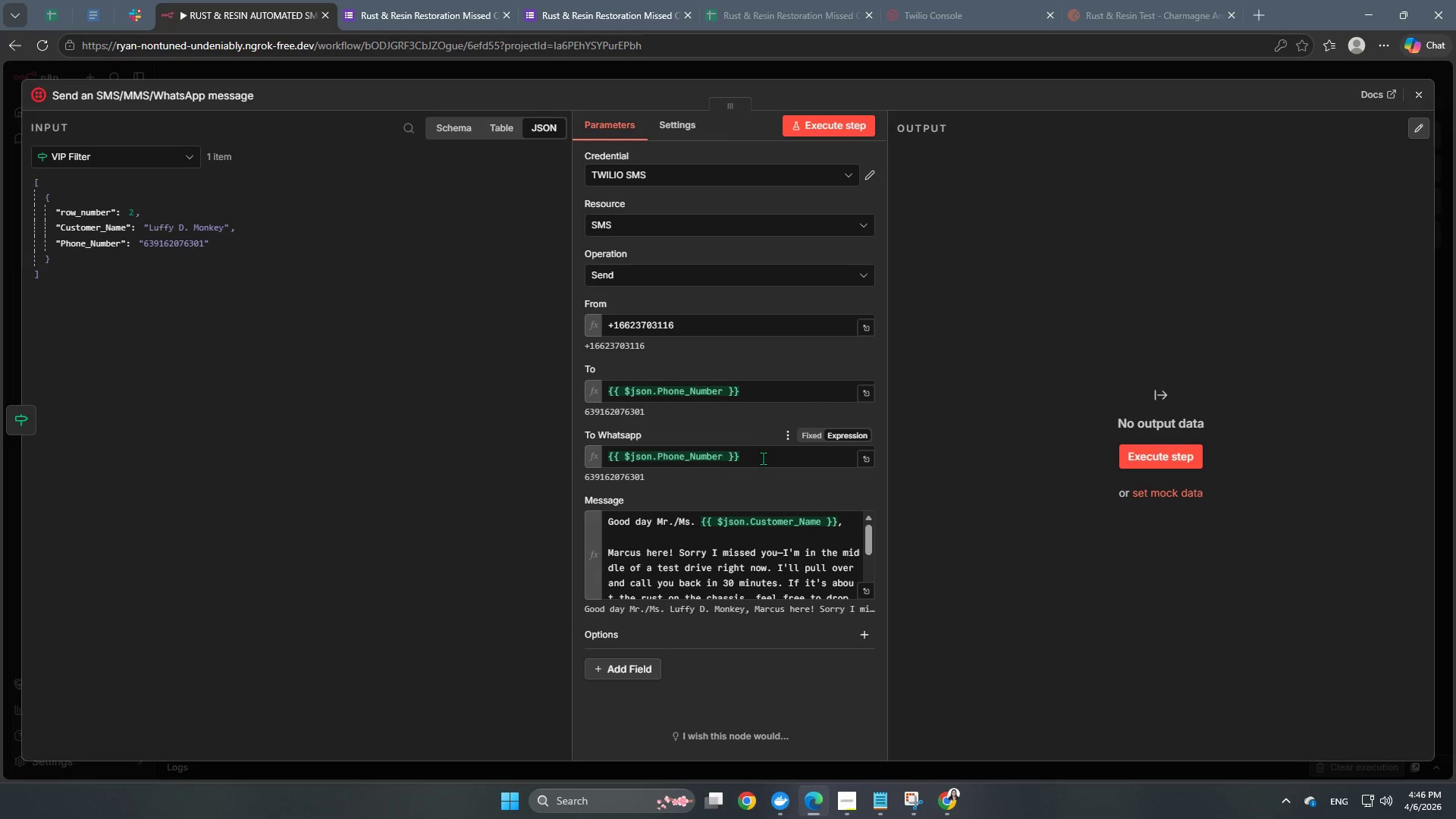 
left_click_drag(start_coordinate=[764, 460], to_coordinate=[546, 436])
 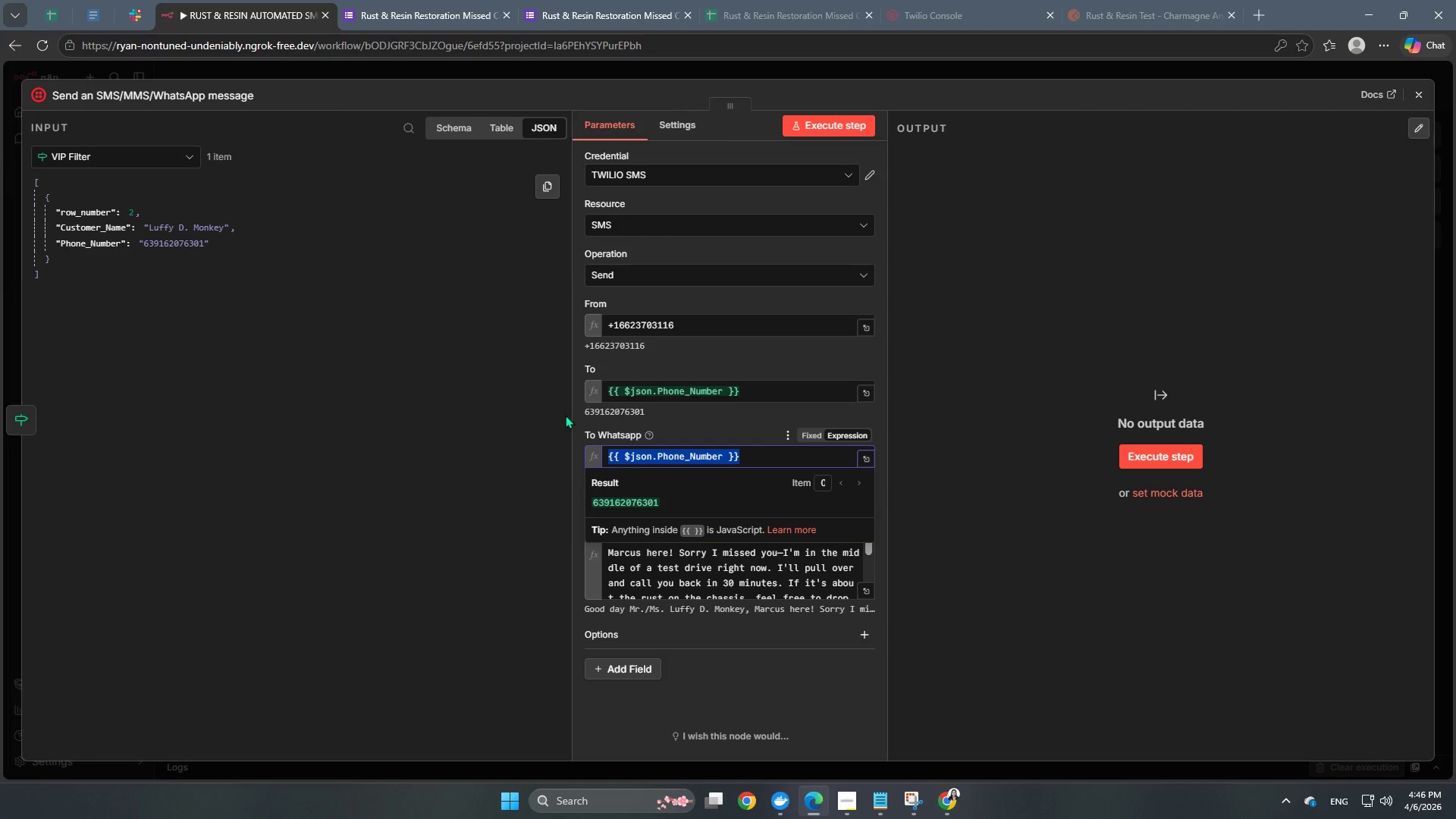 
key(Backspace)
 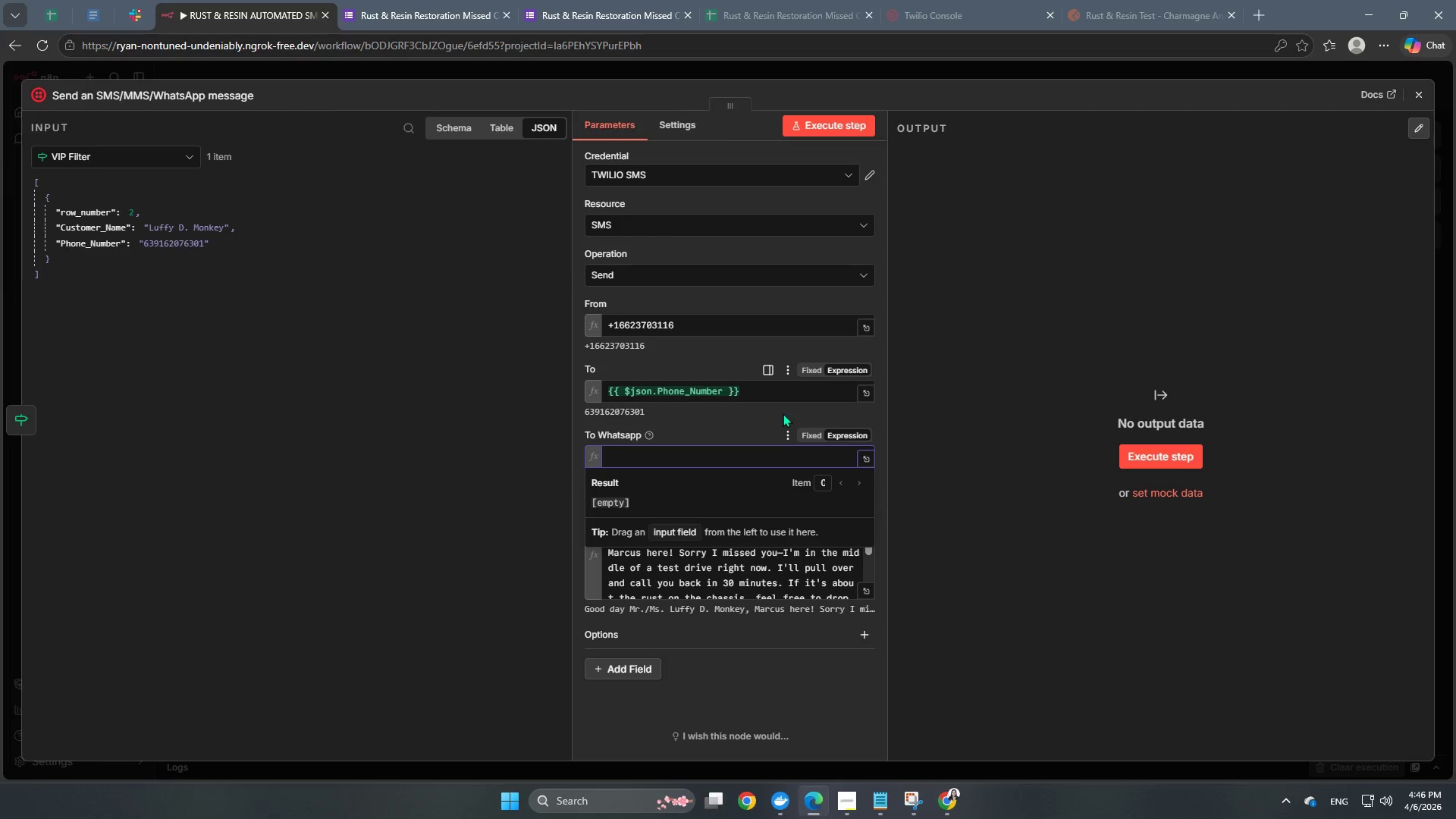 
left_click([750, 416])
 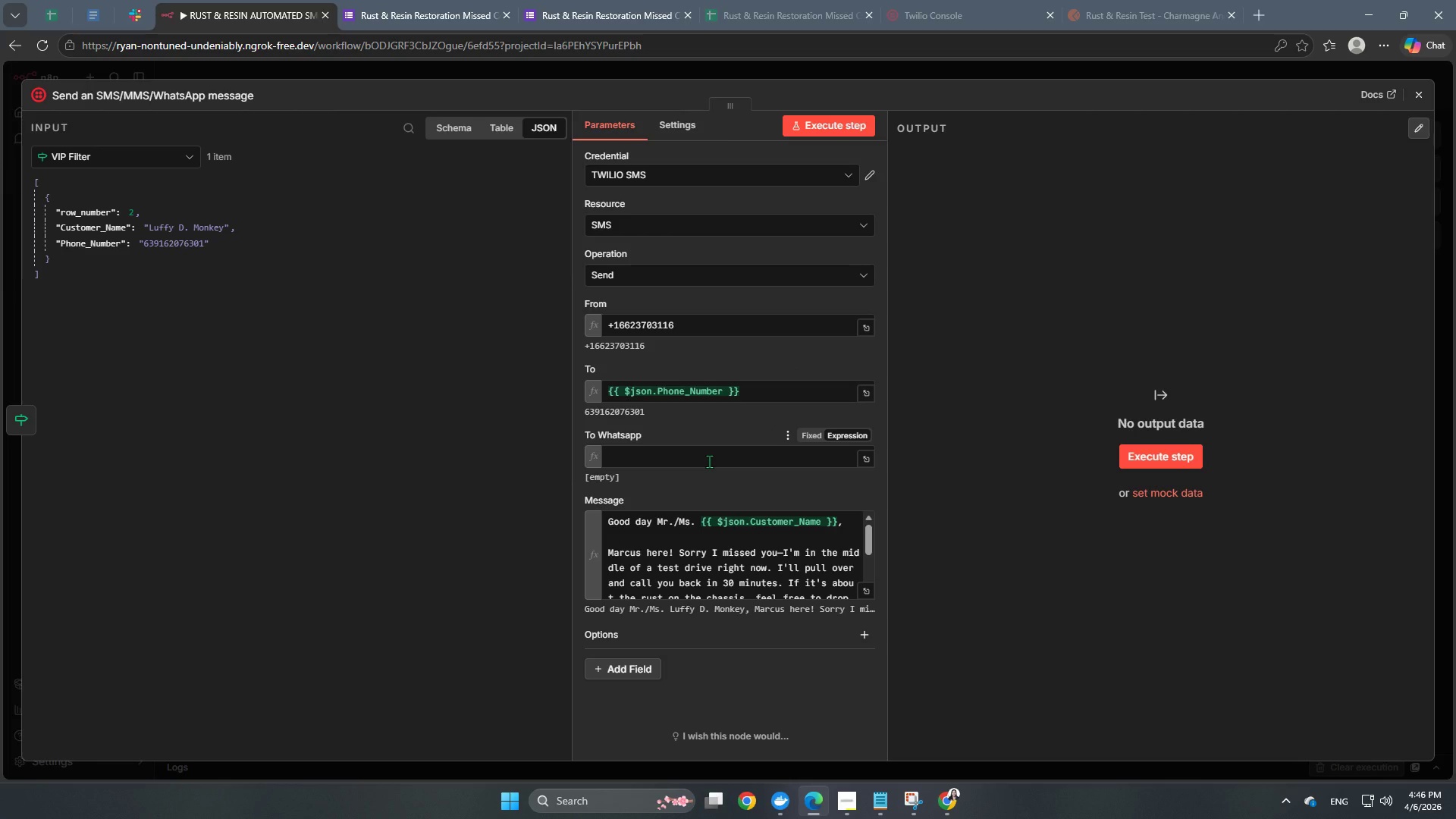 
scroll: coordinate [734, 518], scroll_direction: up, amount: 3.0
 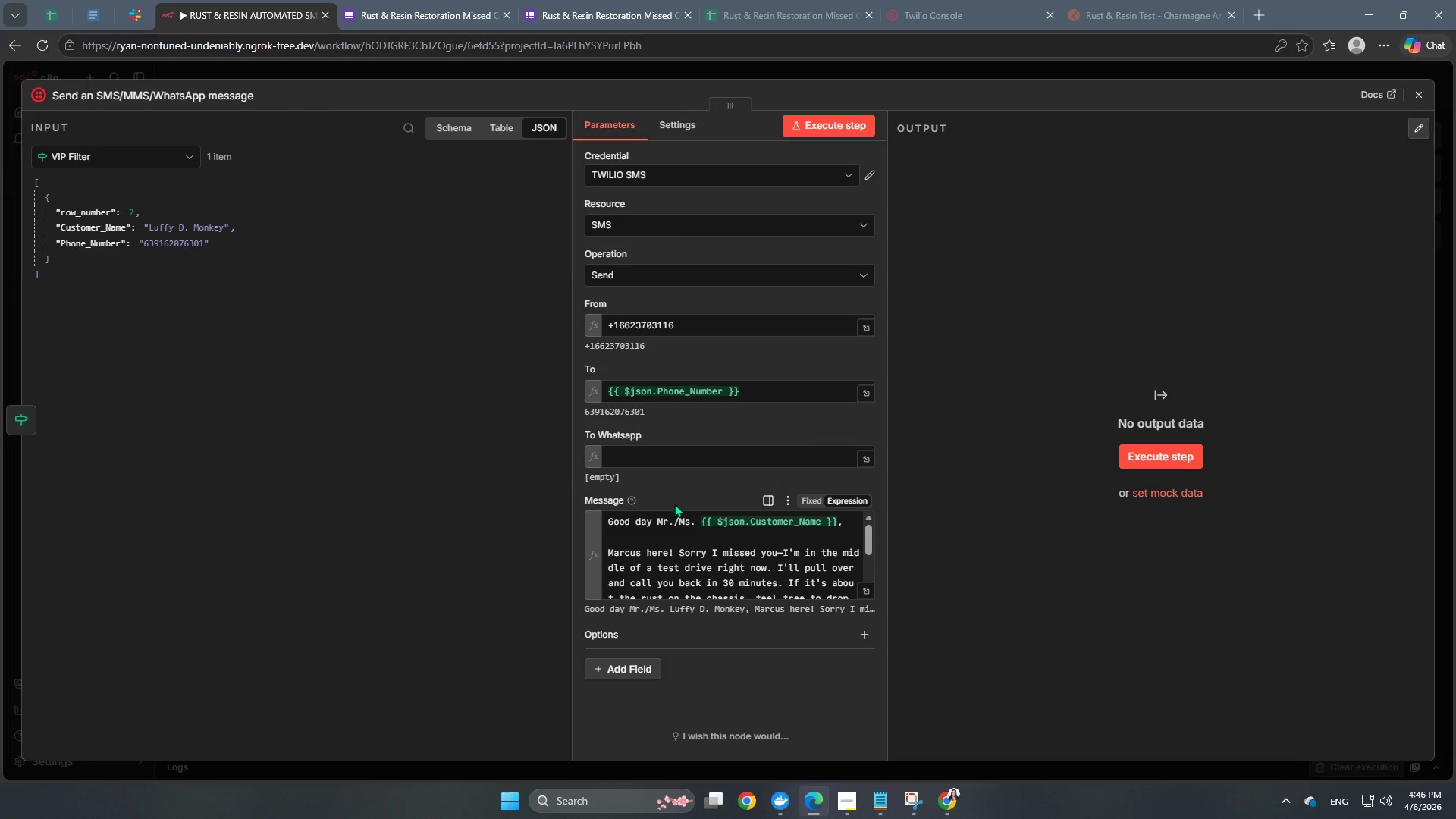 
scroll: coordinate [785, 652], scroll_direction: down, amount: 9.0
 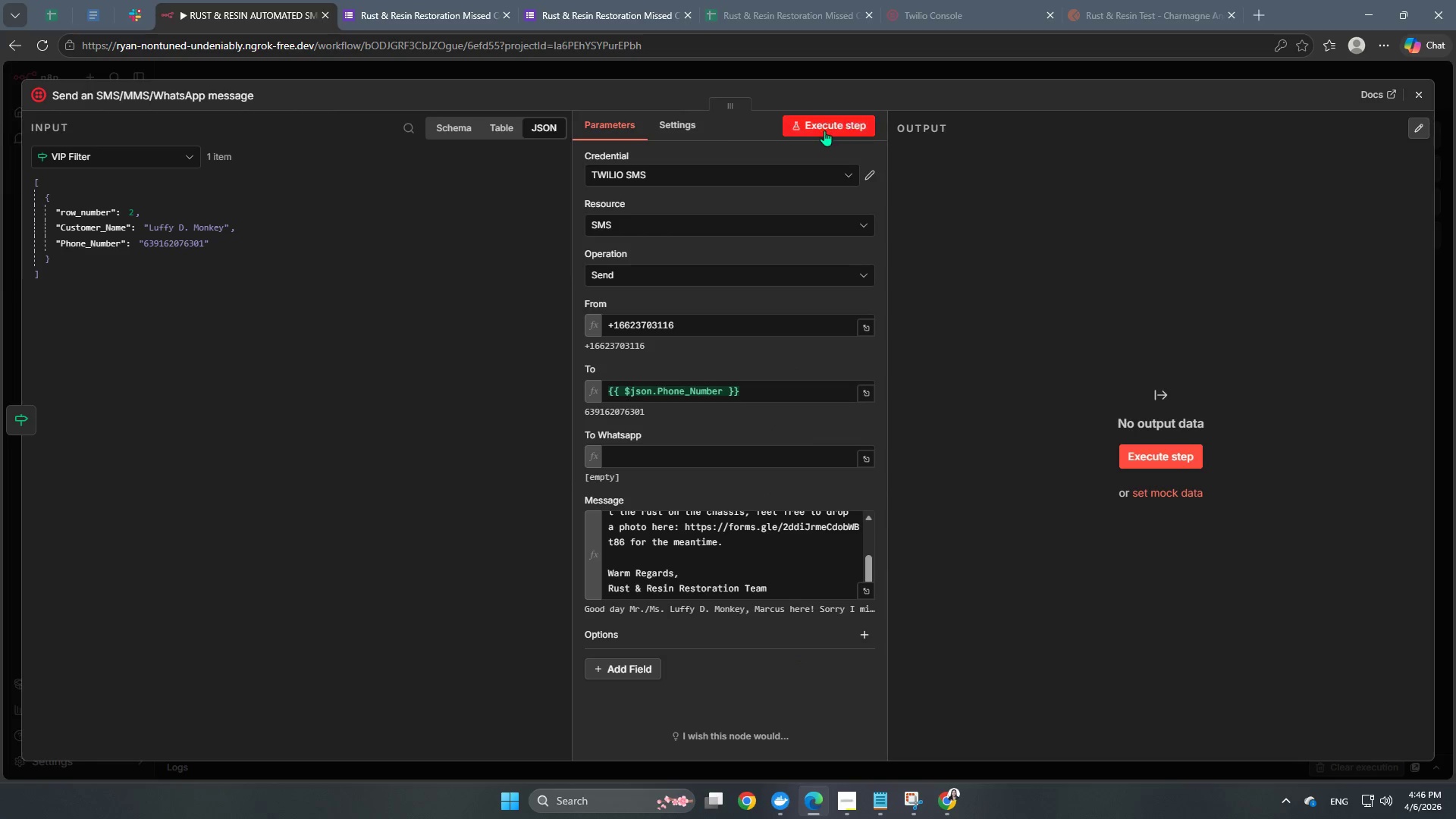 
left_click([826, 124])
 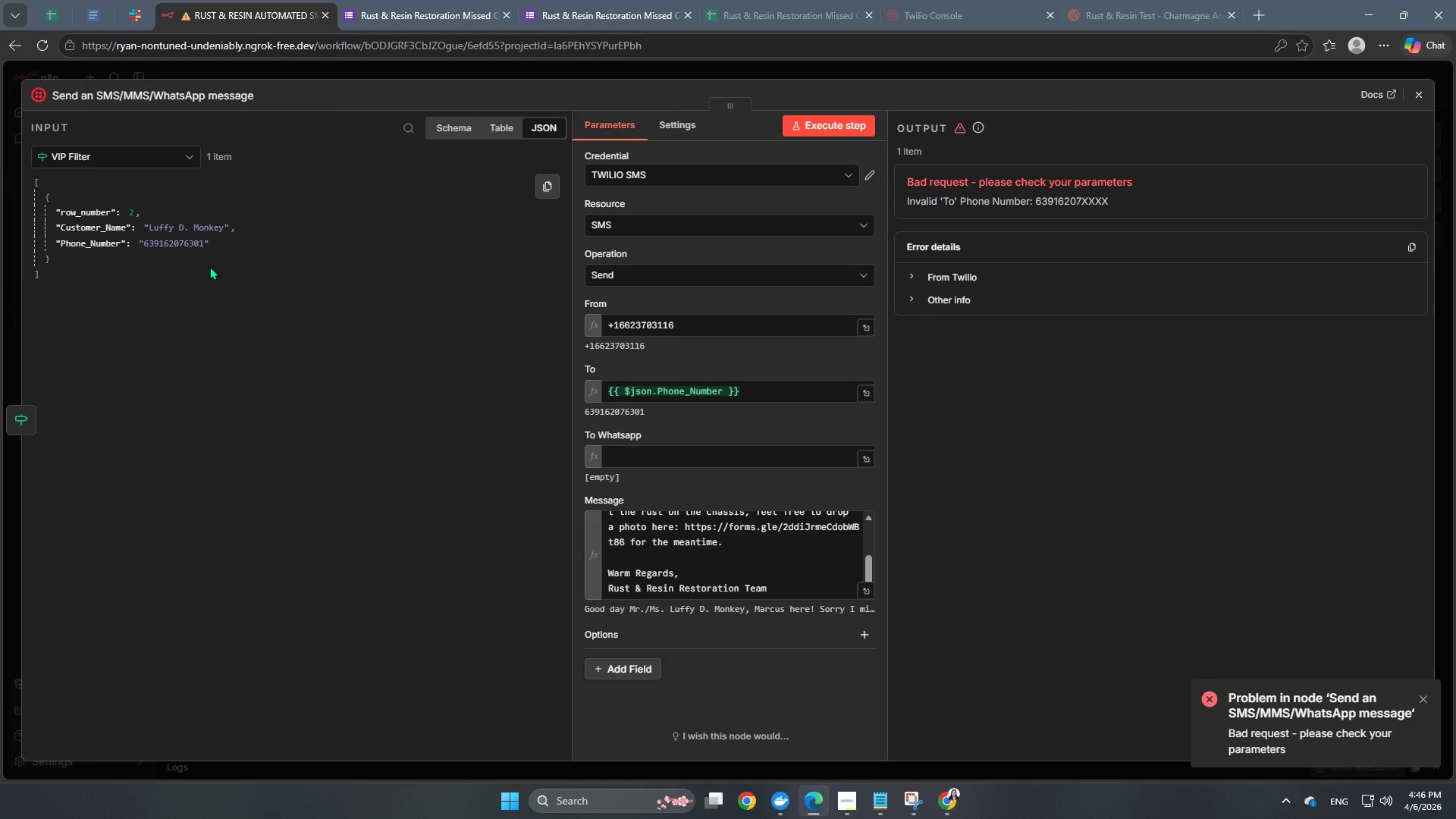 
wait(34.44)
 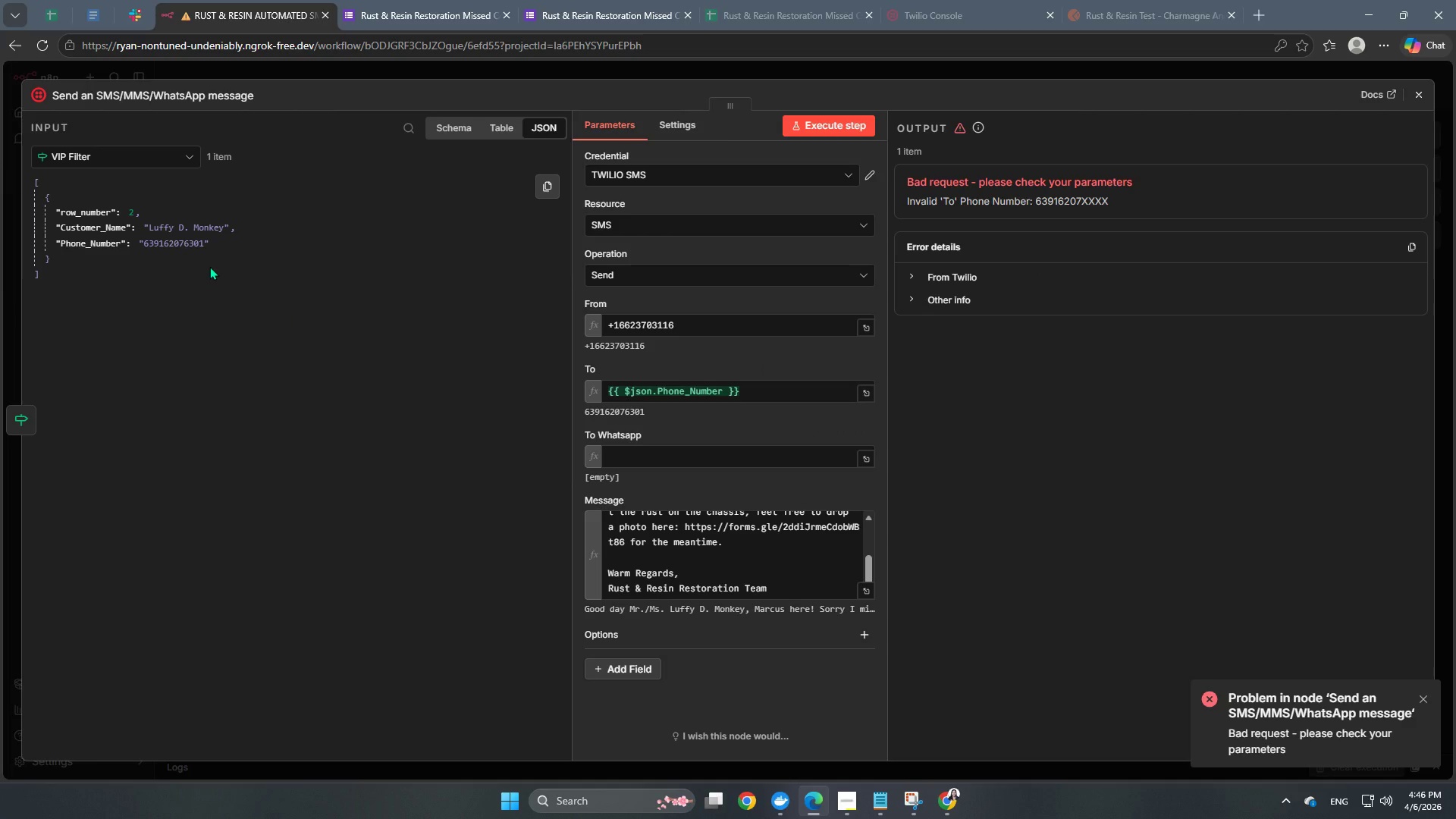 
mouse_move([453, 16])
 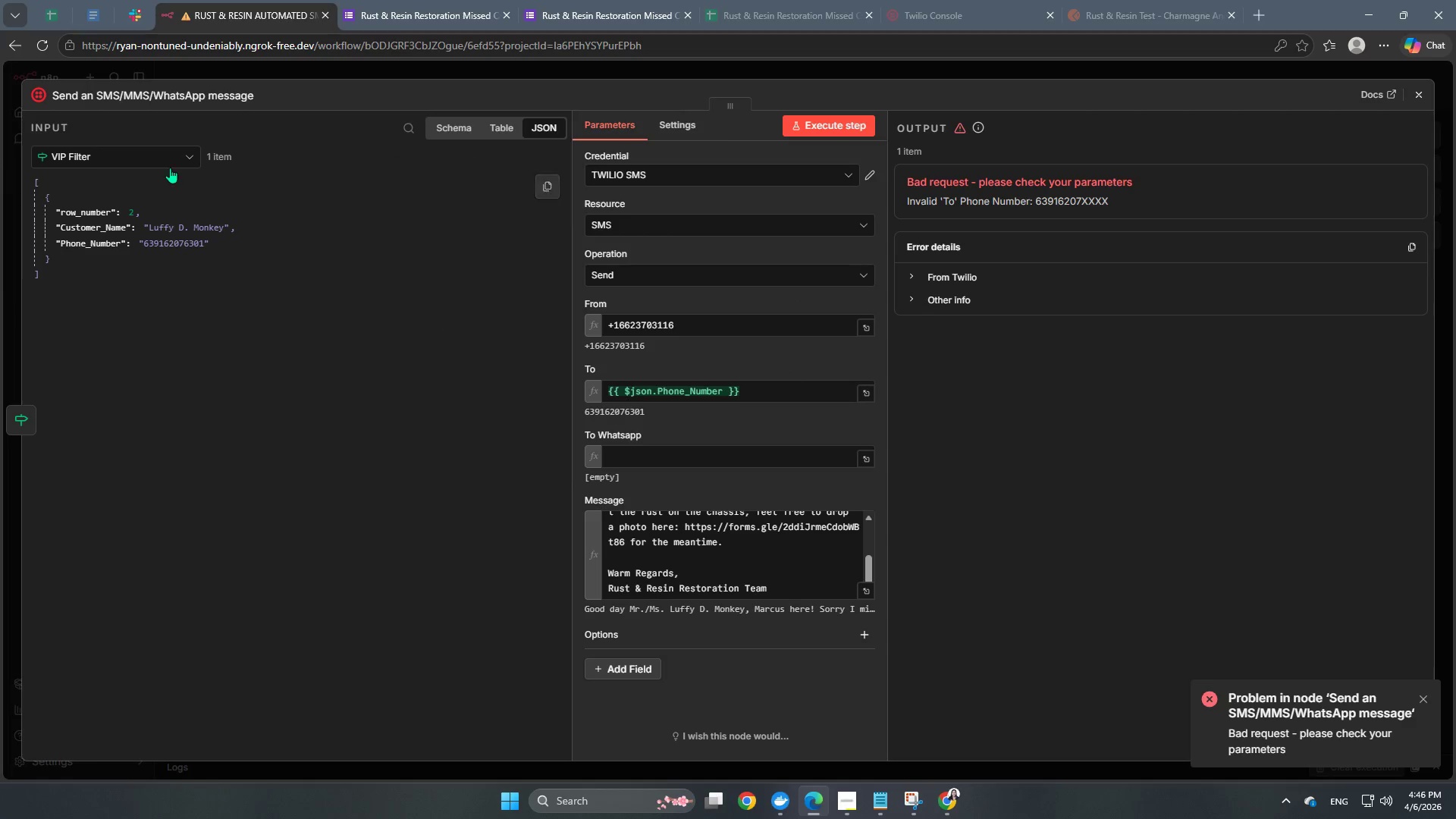 
mouse_move([140, 21])
 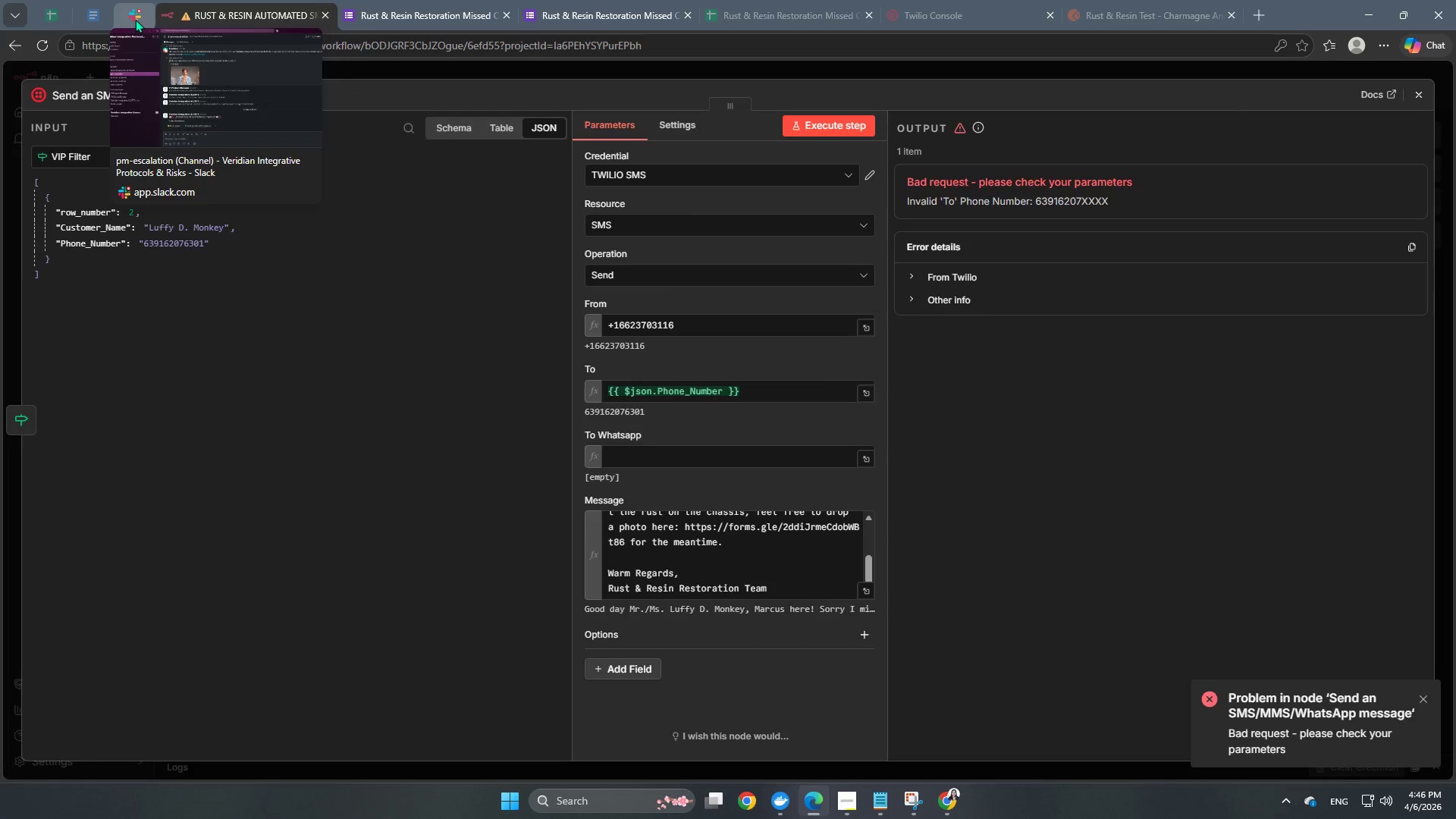 
left_click([135, 19])
 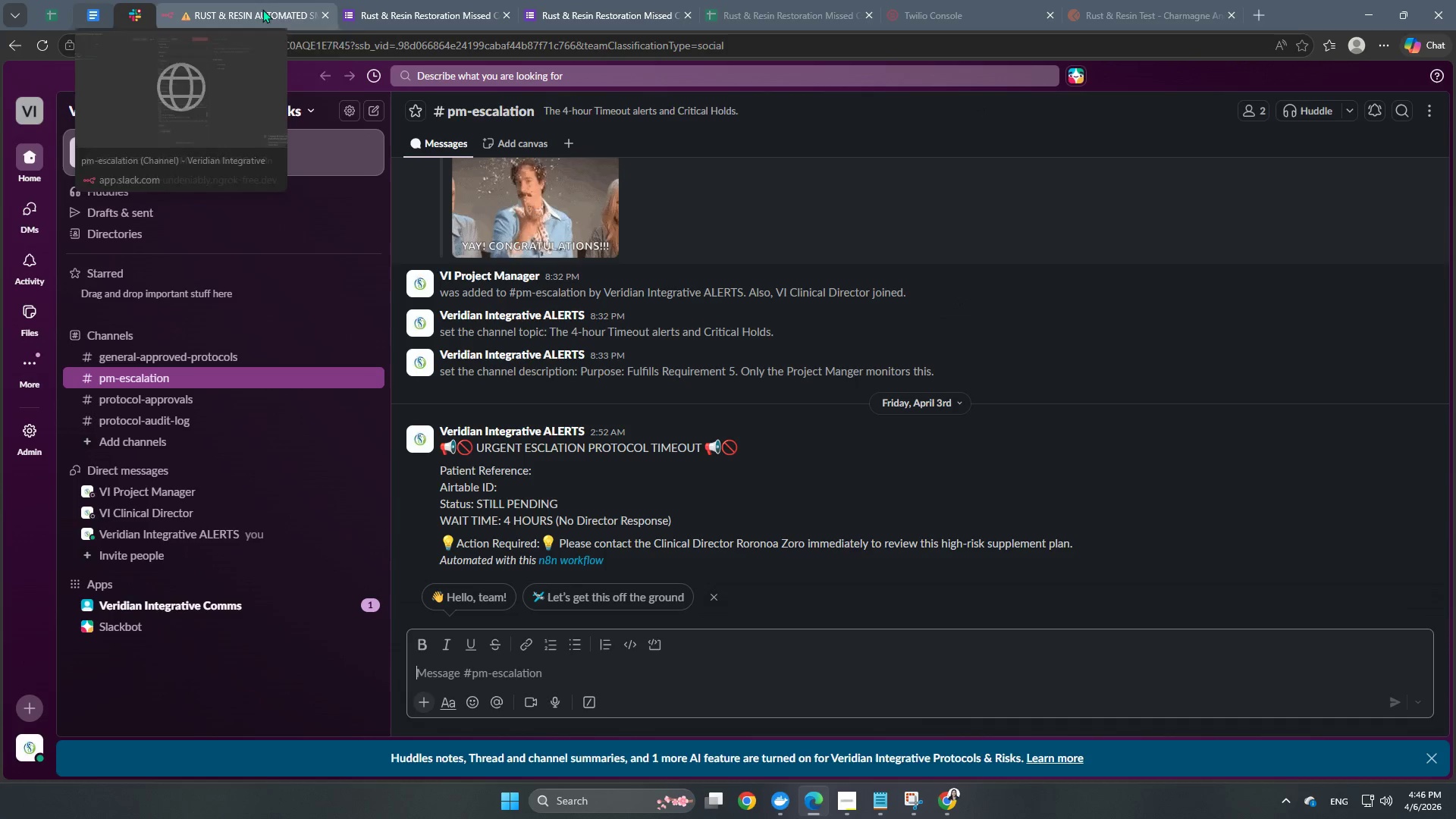 
left_click([482, 17])
 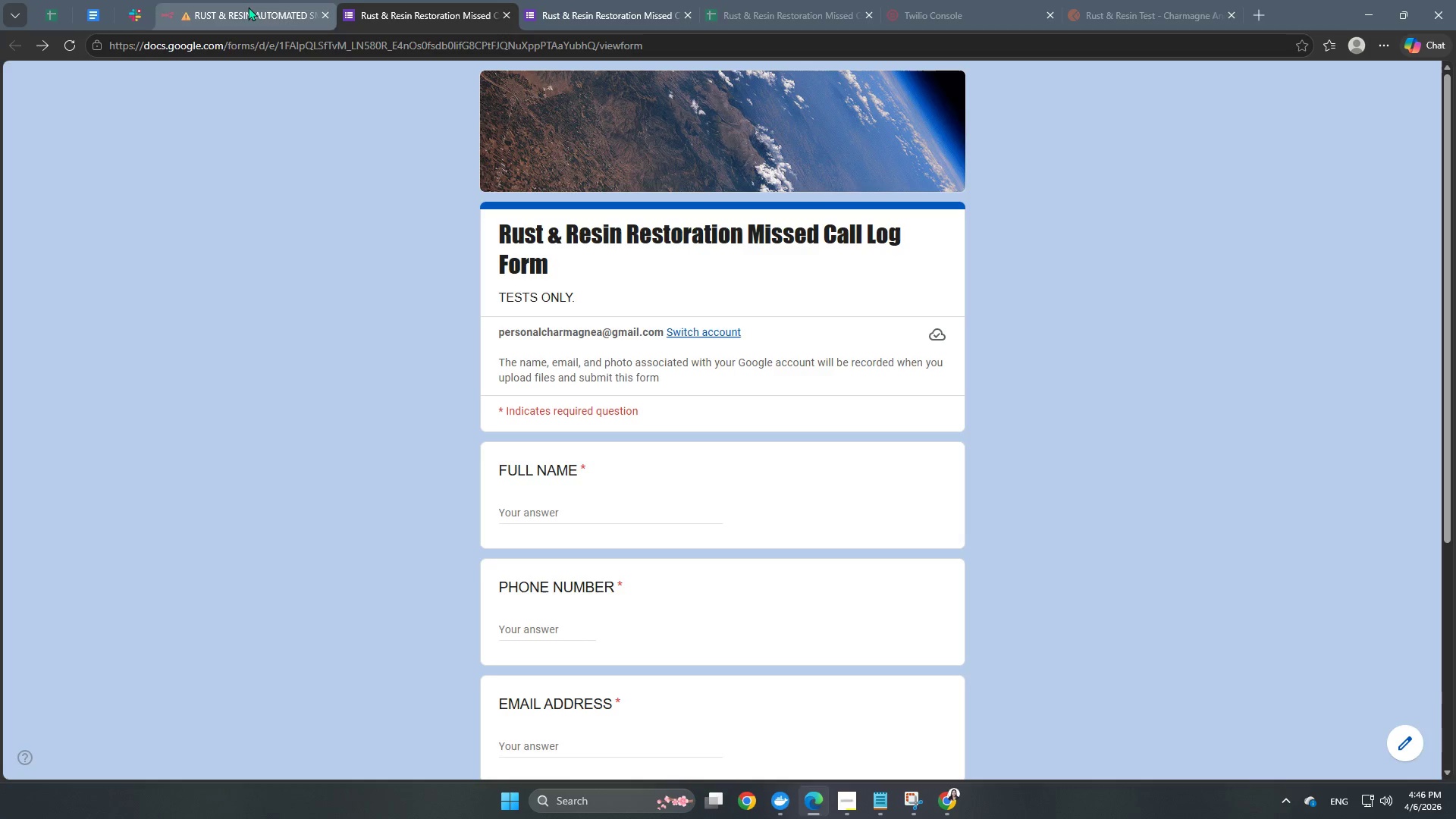 
mouse_move([69, 7])
 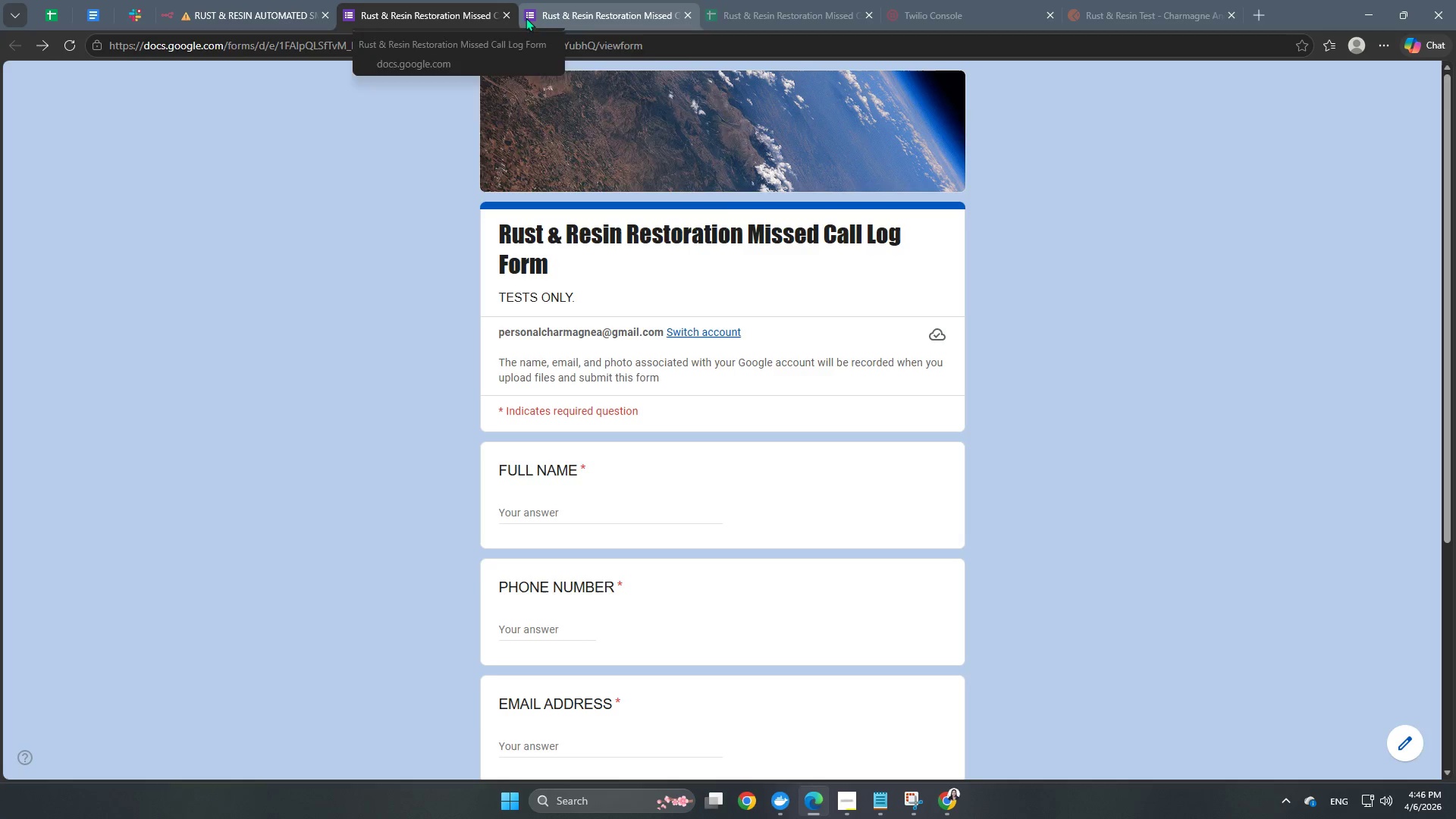 
left_click([551, 16])
 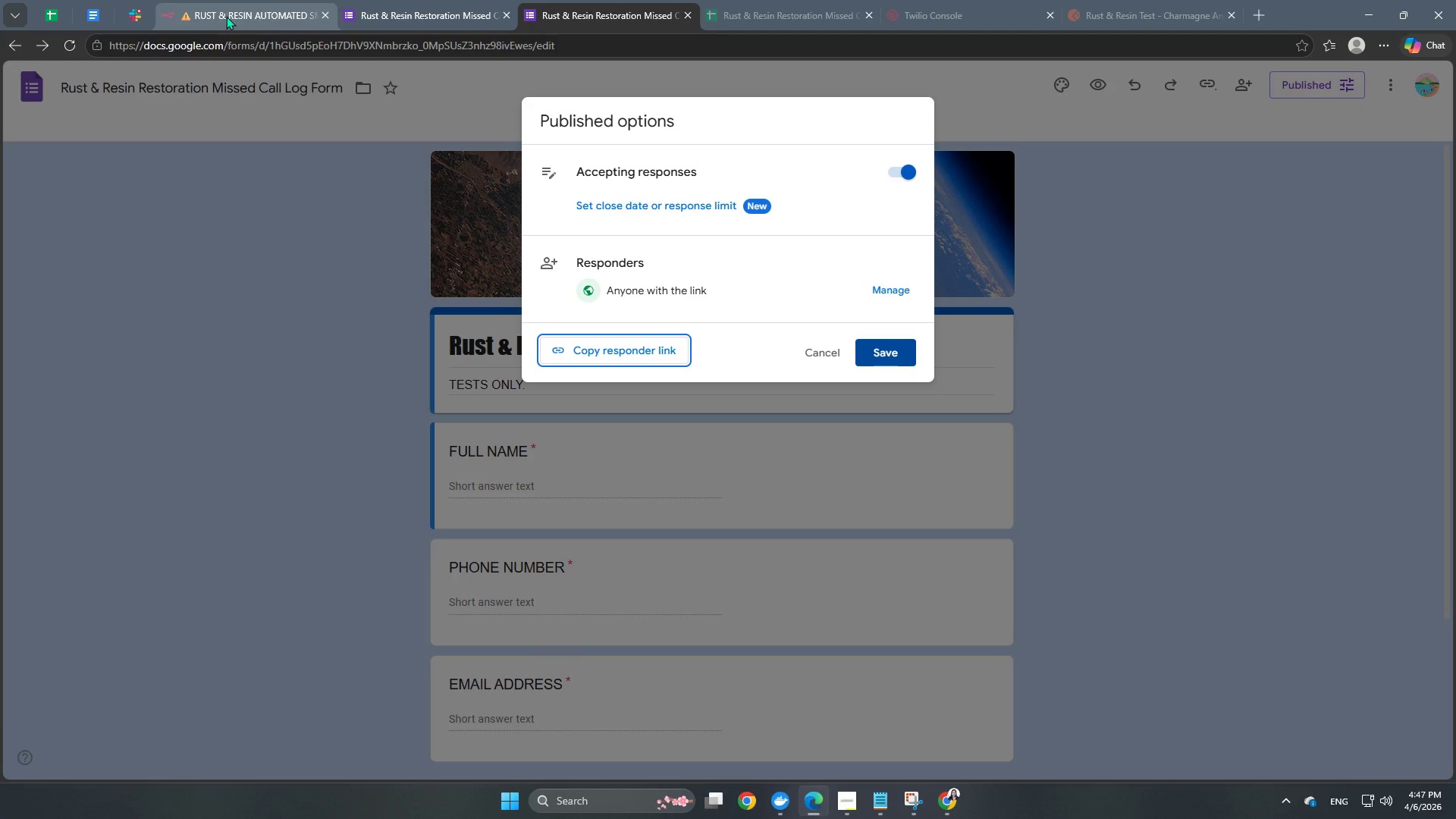 
left_click([231, 16])
 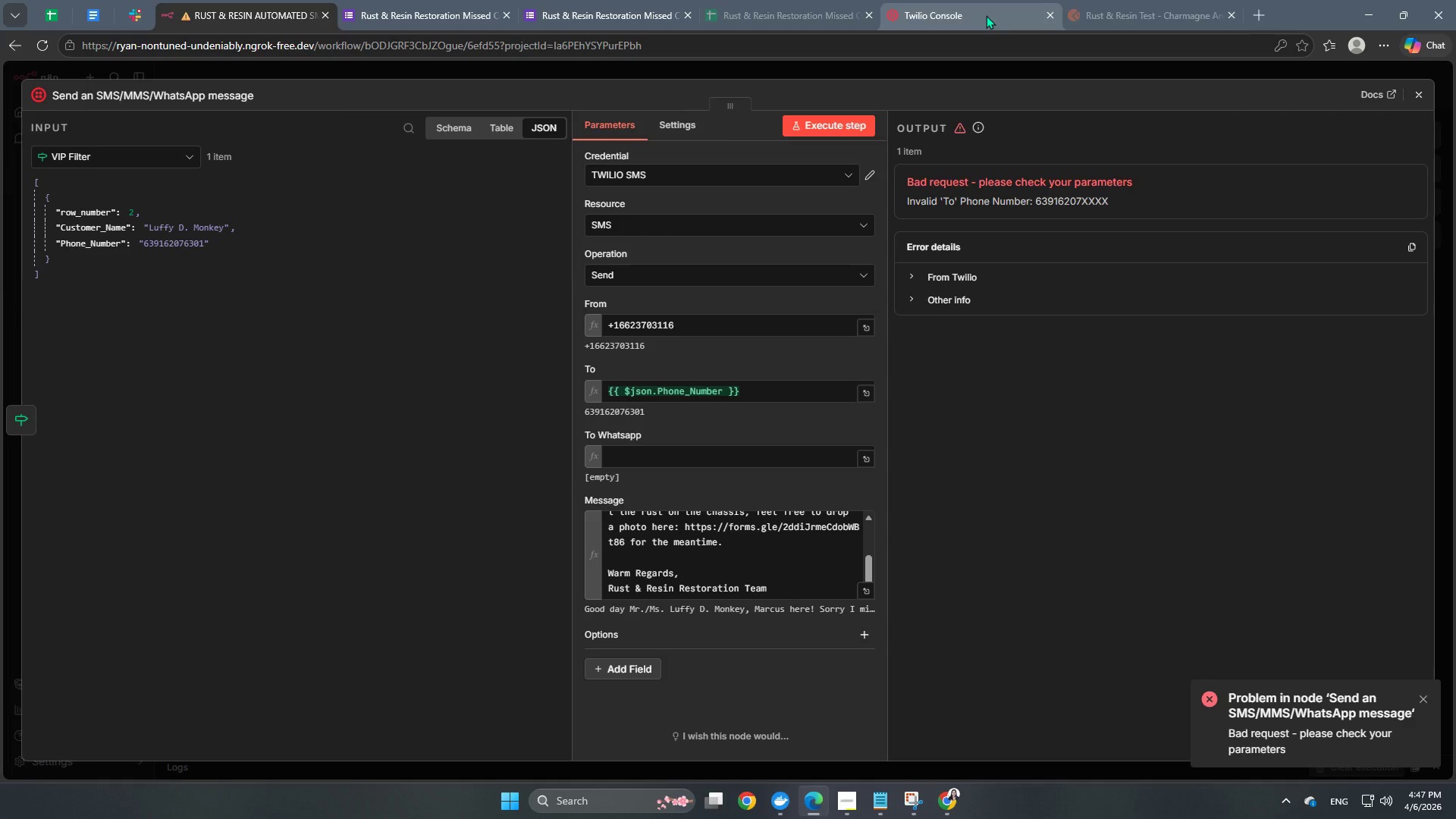 
left_click([1119, 15])
 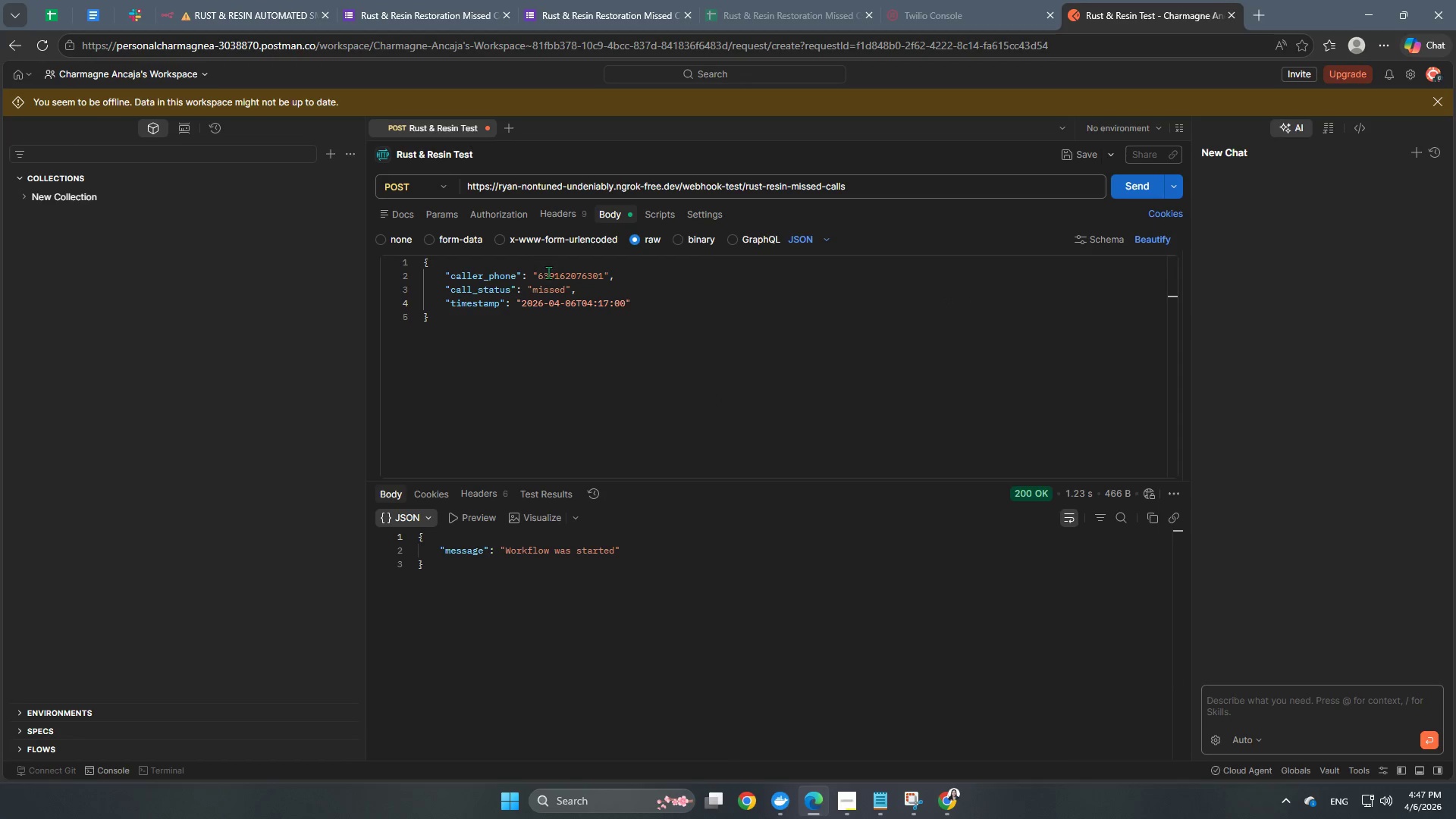 
left_click([539, 271])
 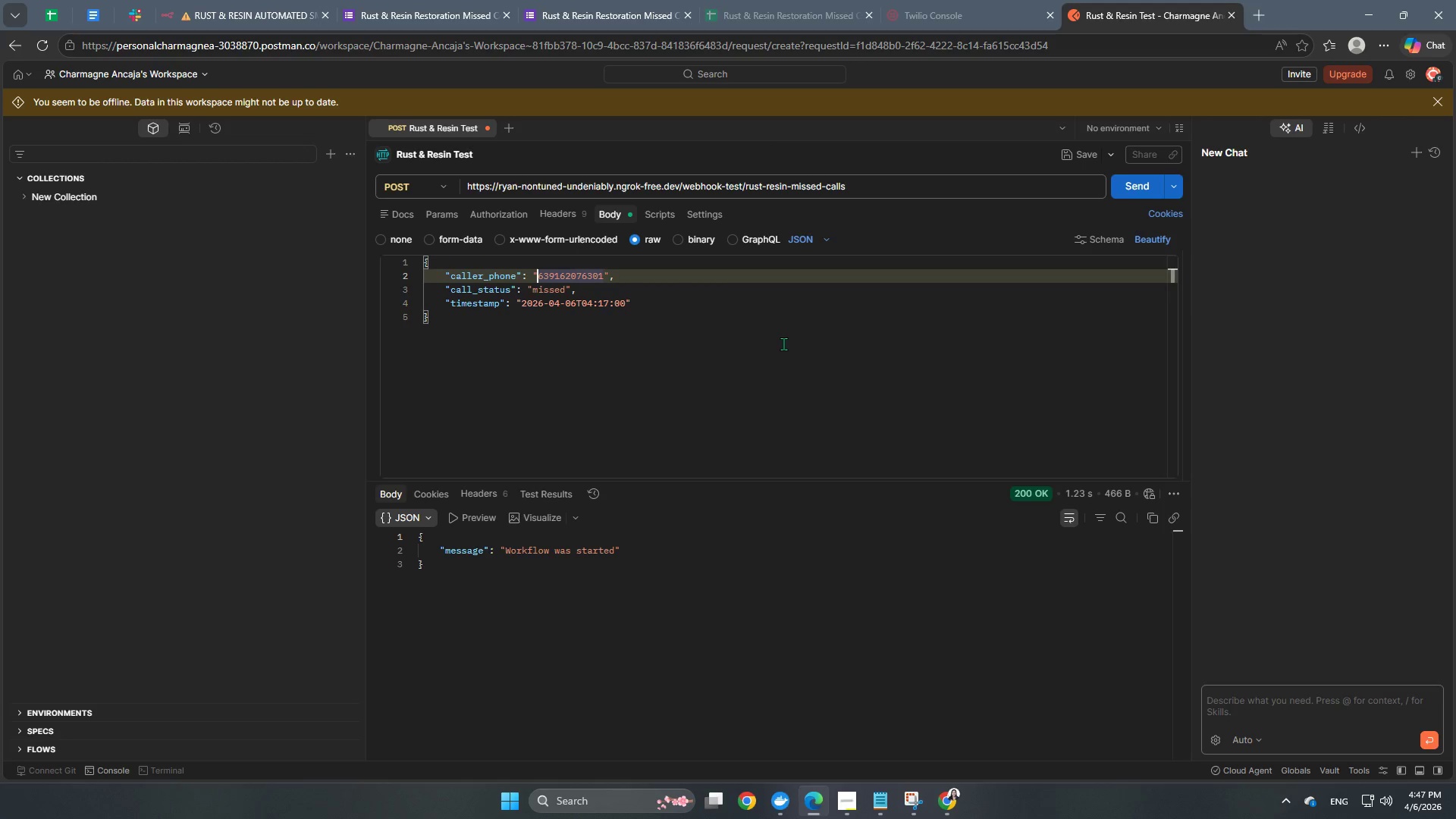 
key(NumpadAdd)
 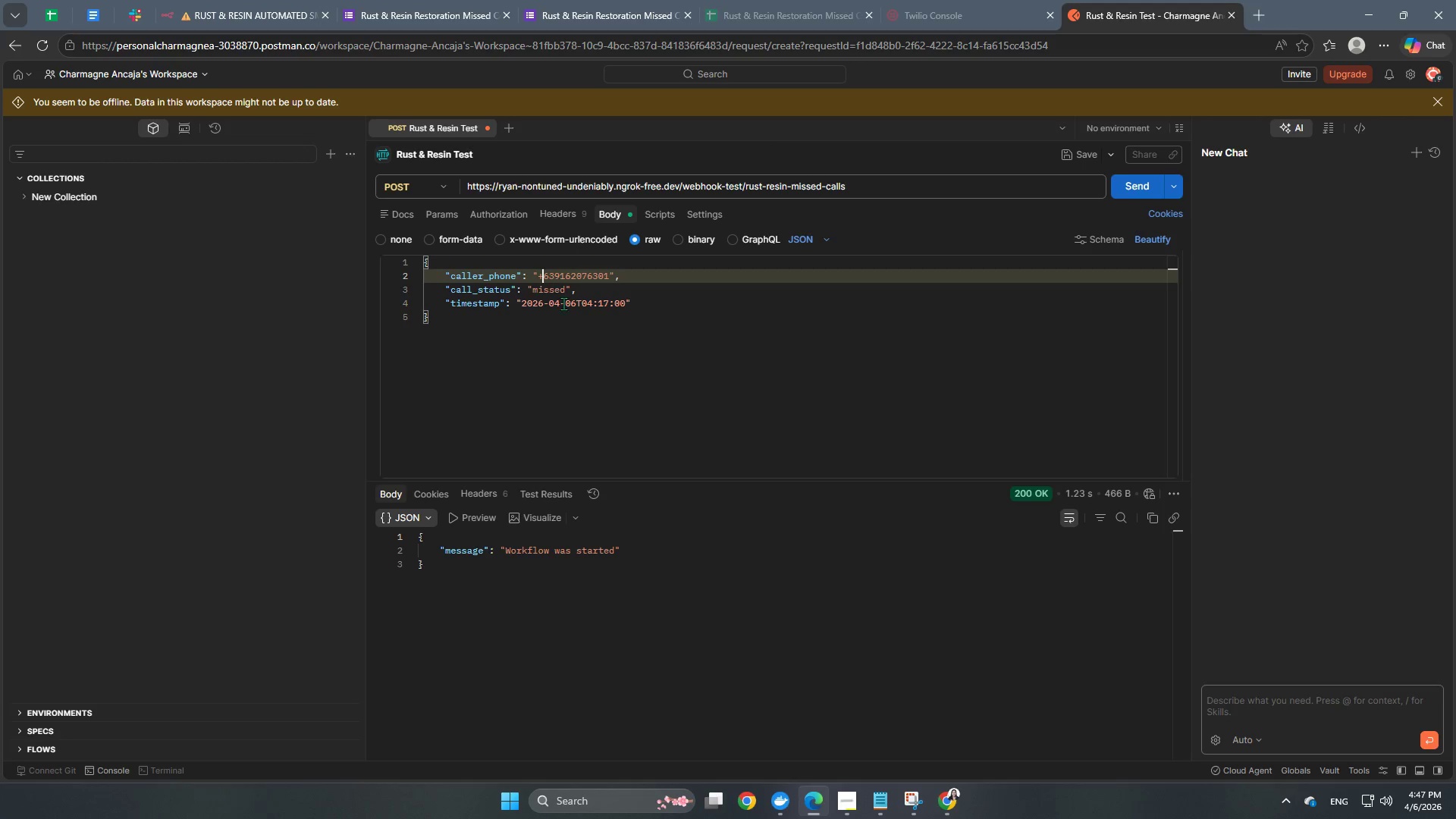 
left_click([764, 319])
 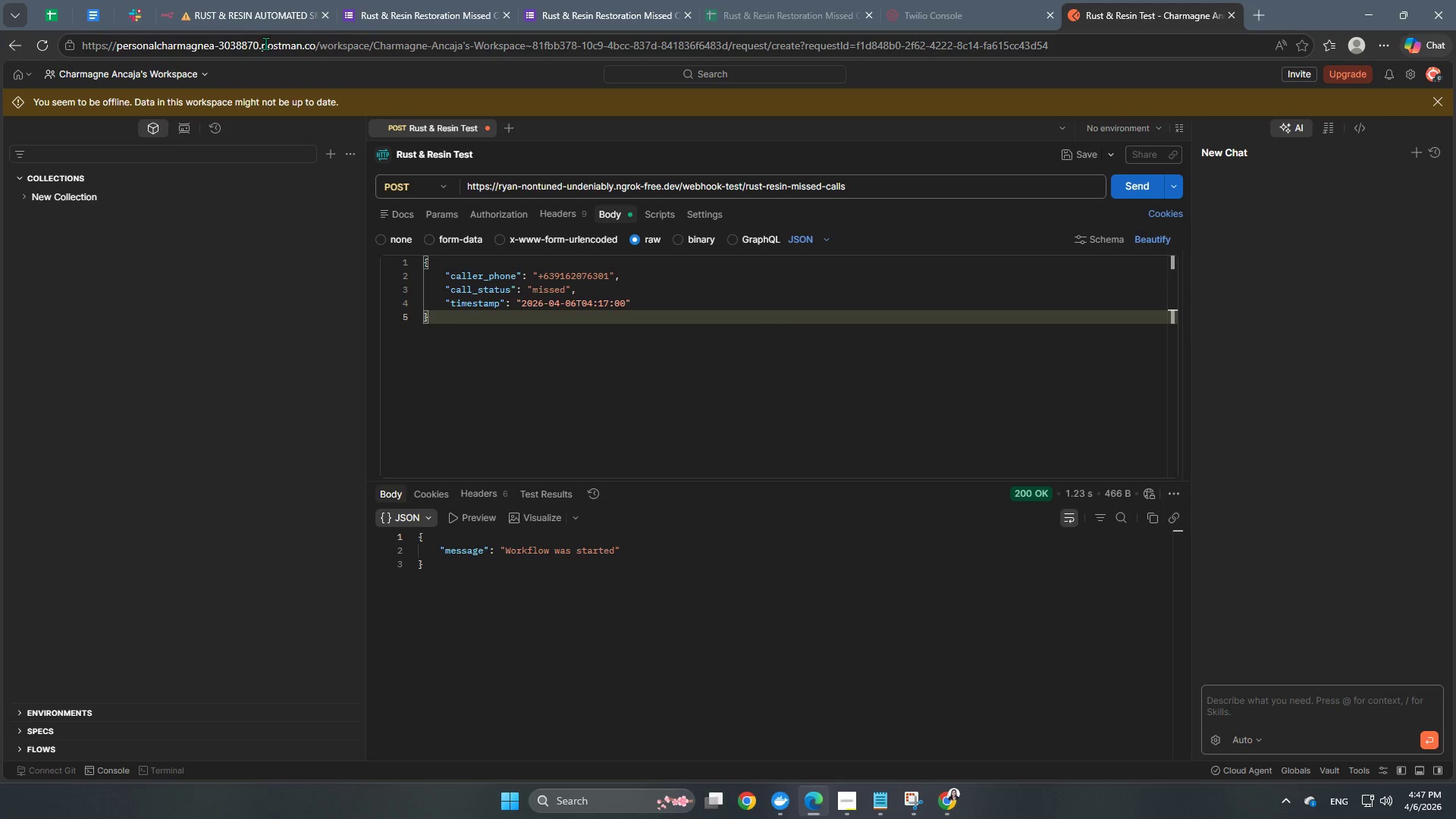 
left_click([212, 9])
 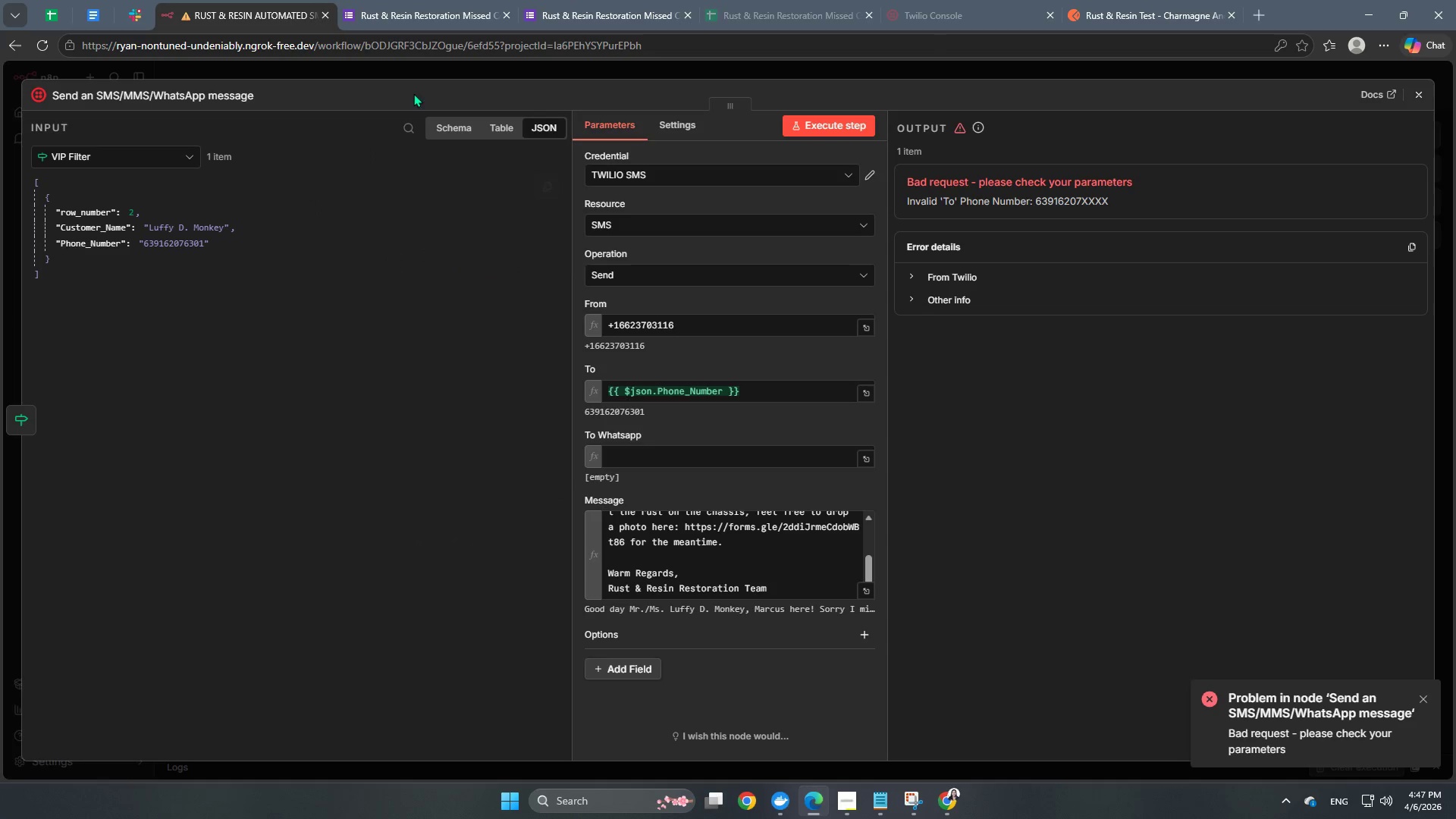 
left_click([428, 73])
 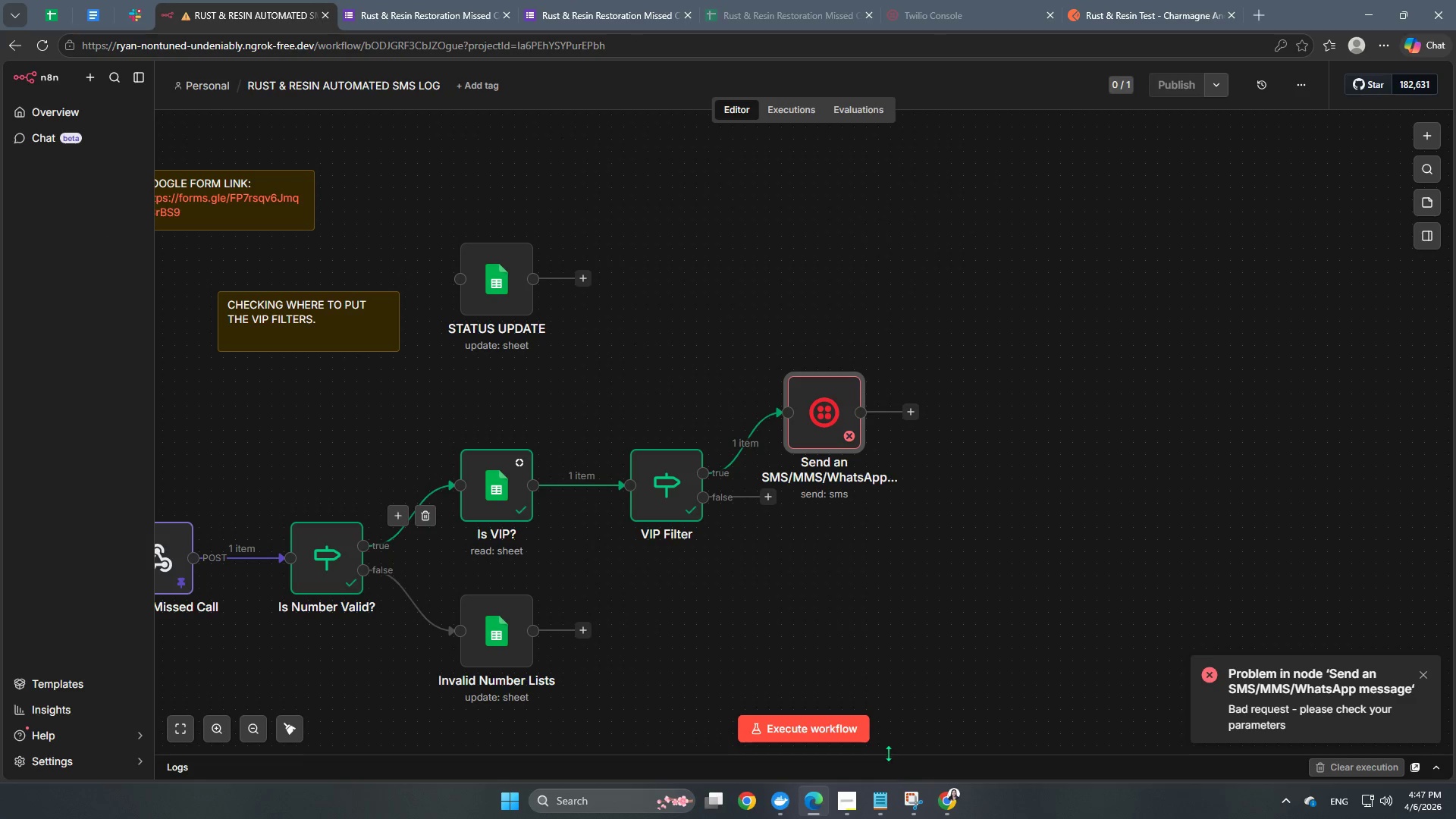 
hold_key(key=Space, duration=1.14)
 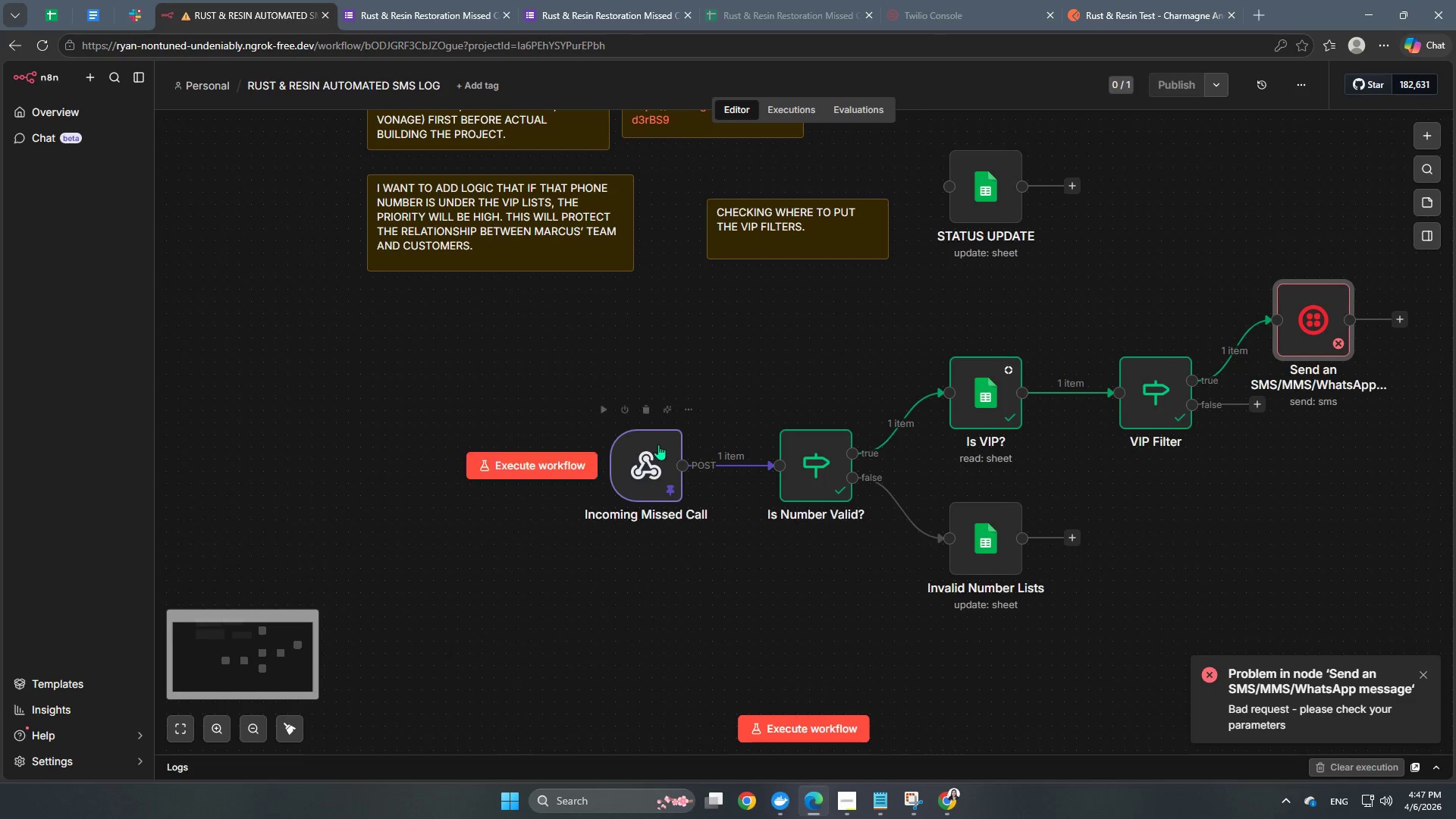 
left_click_drag(start_coordinate=[668, 652], to_coordinate=[1157, 560])
 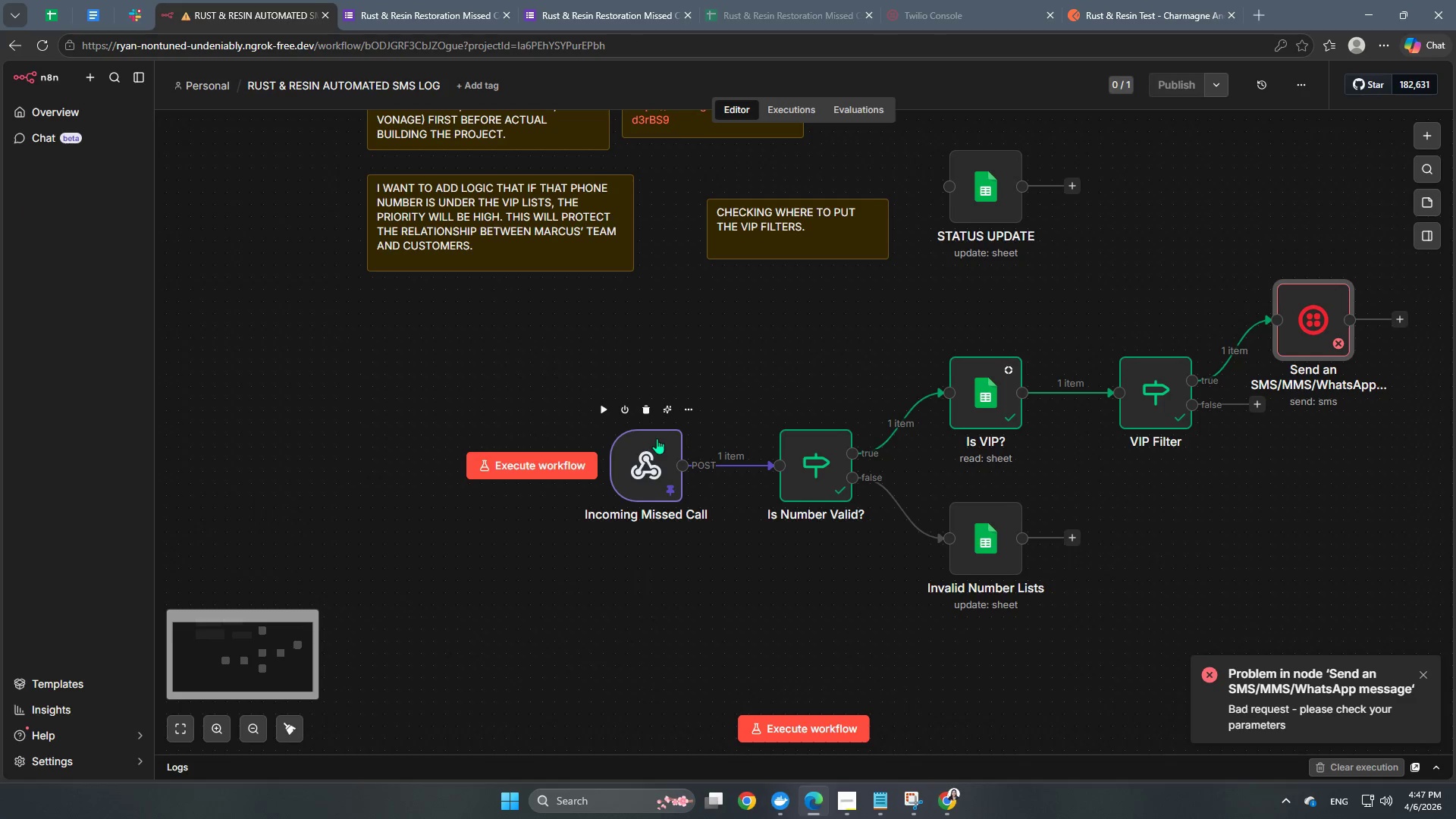 
double_click([645, 468])
 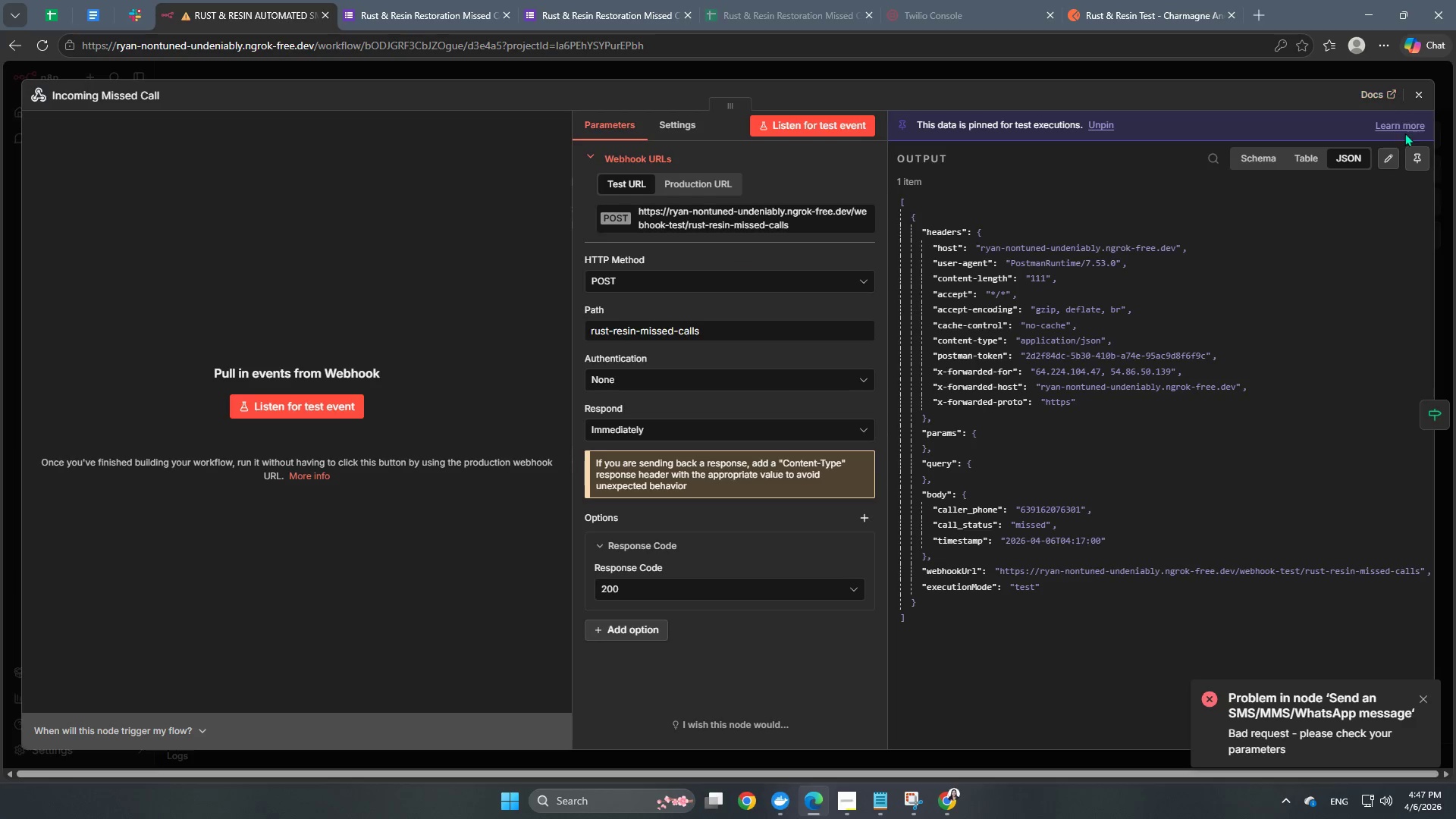 
left_click([1404, 130])
 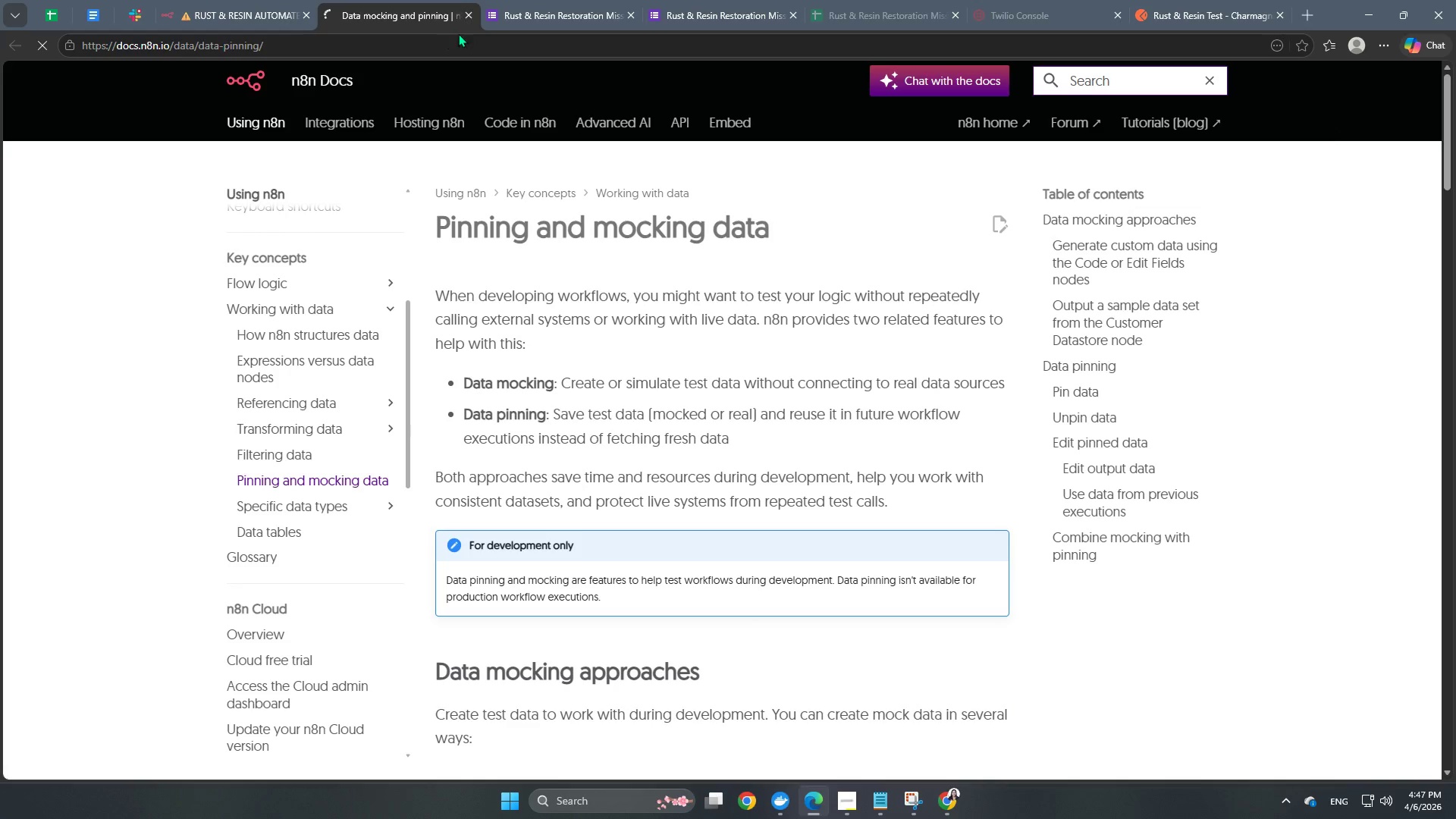 
left_click([465, 20])
 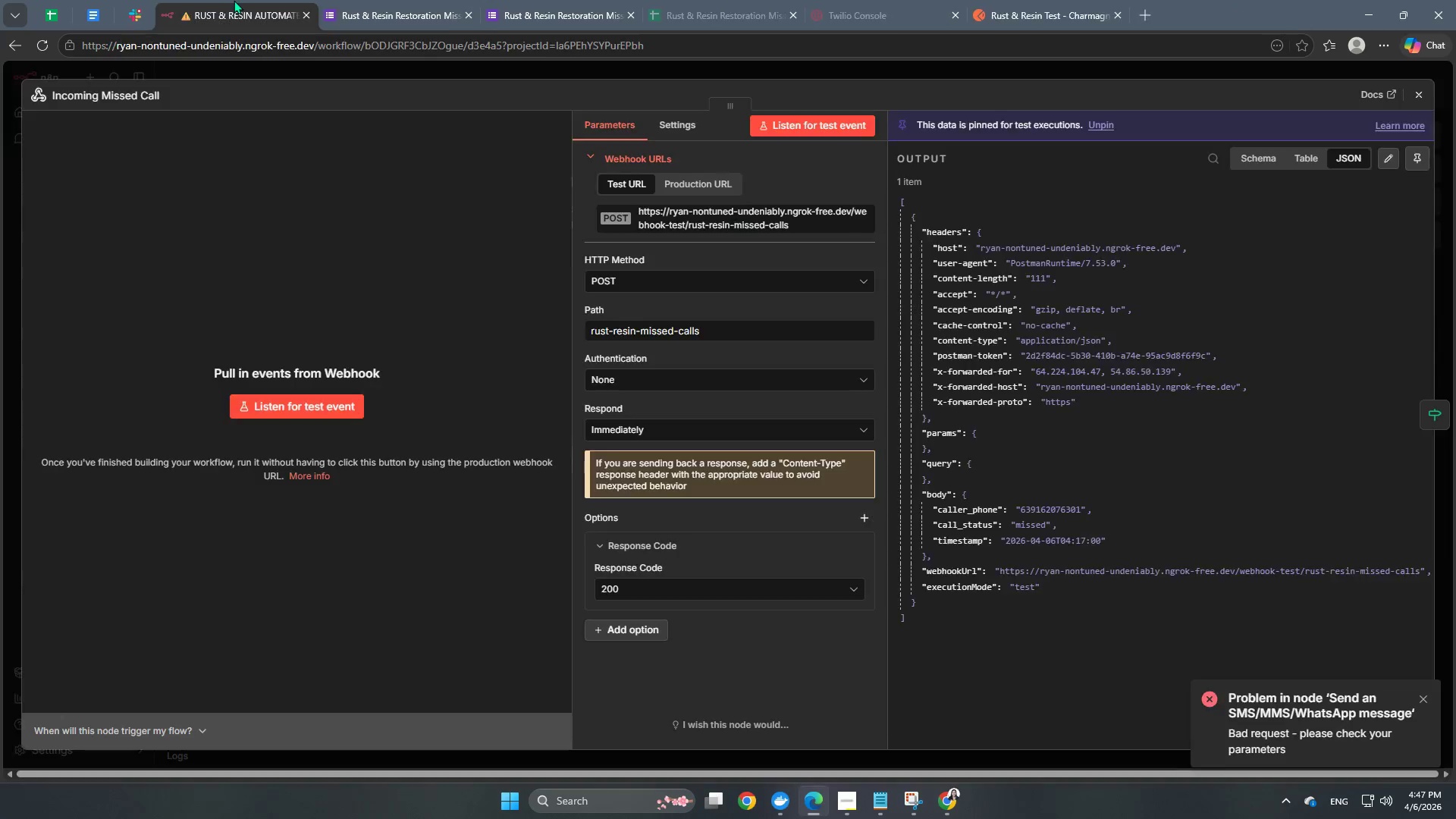 
left_click([230, 3])
 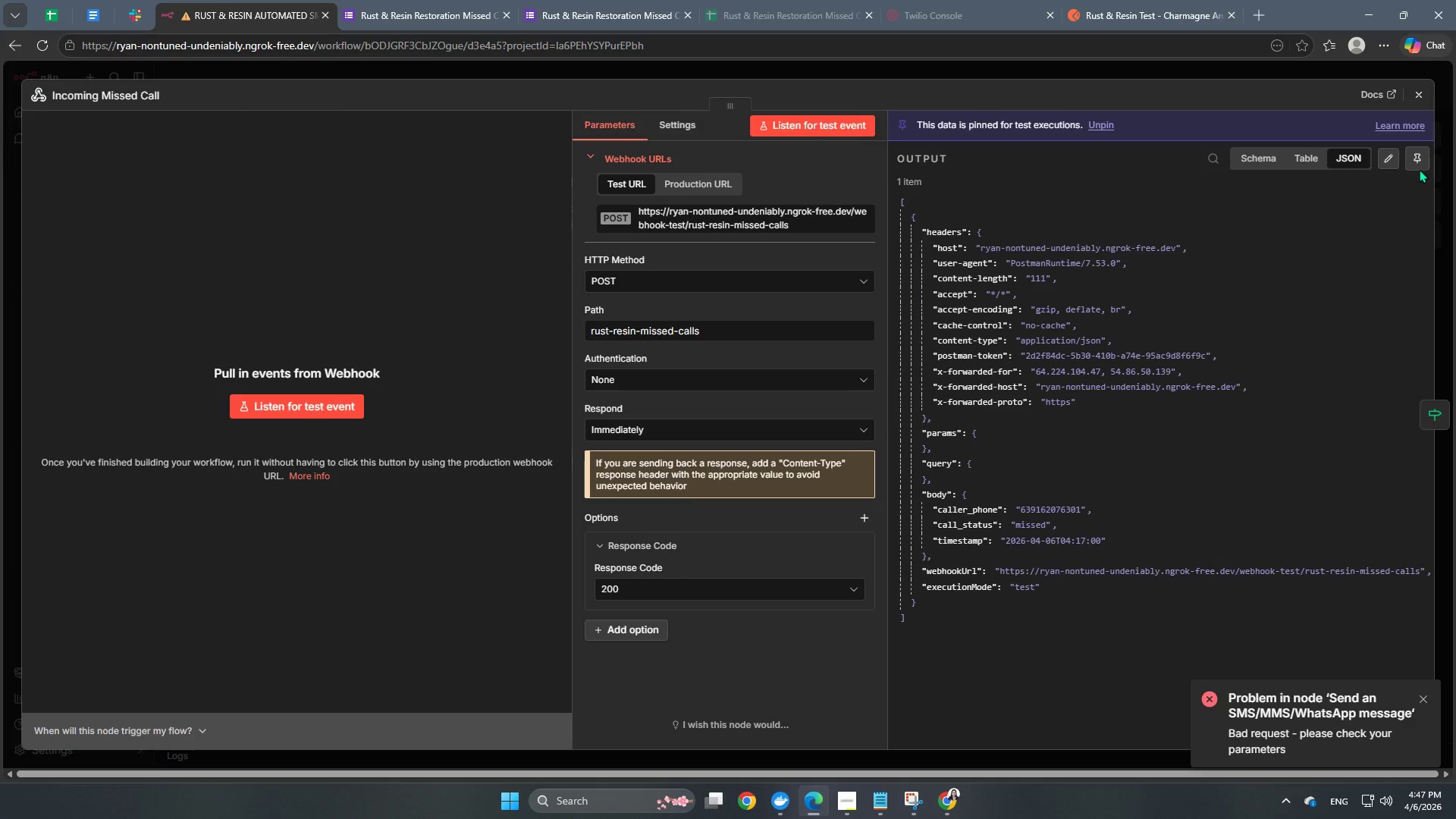 
left_click([1419, 162])
 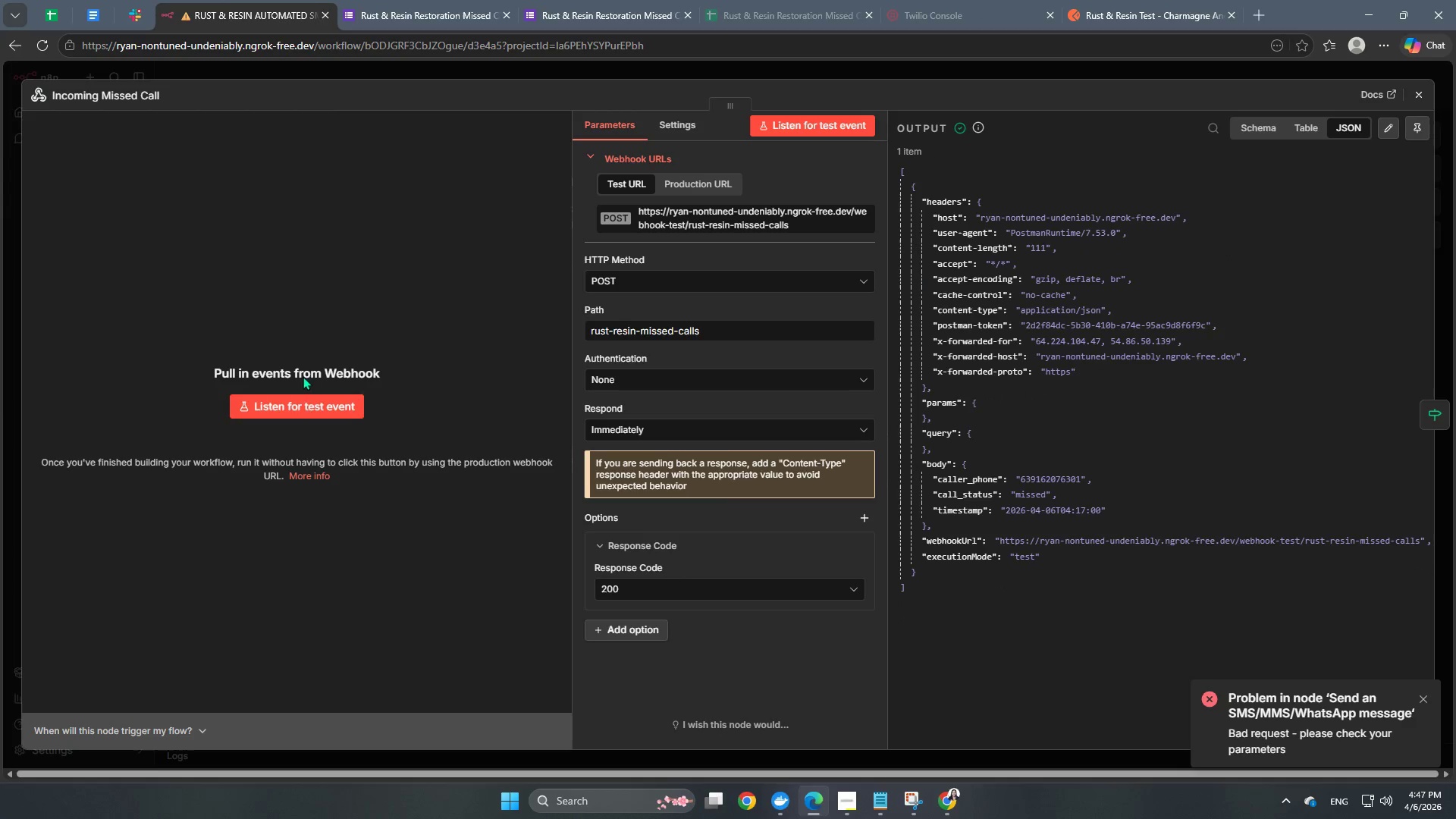 
left_click([298, 398])
 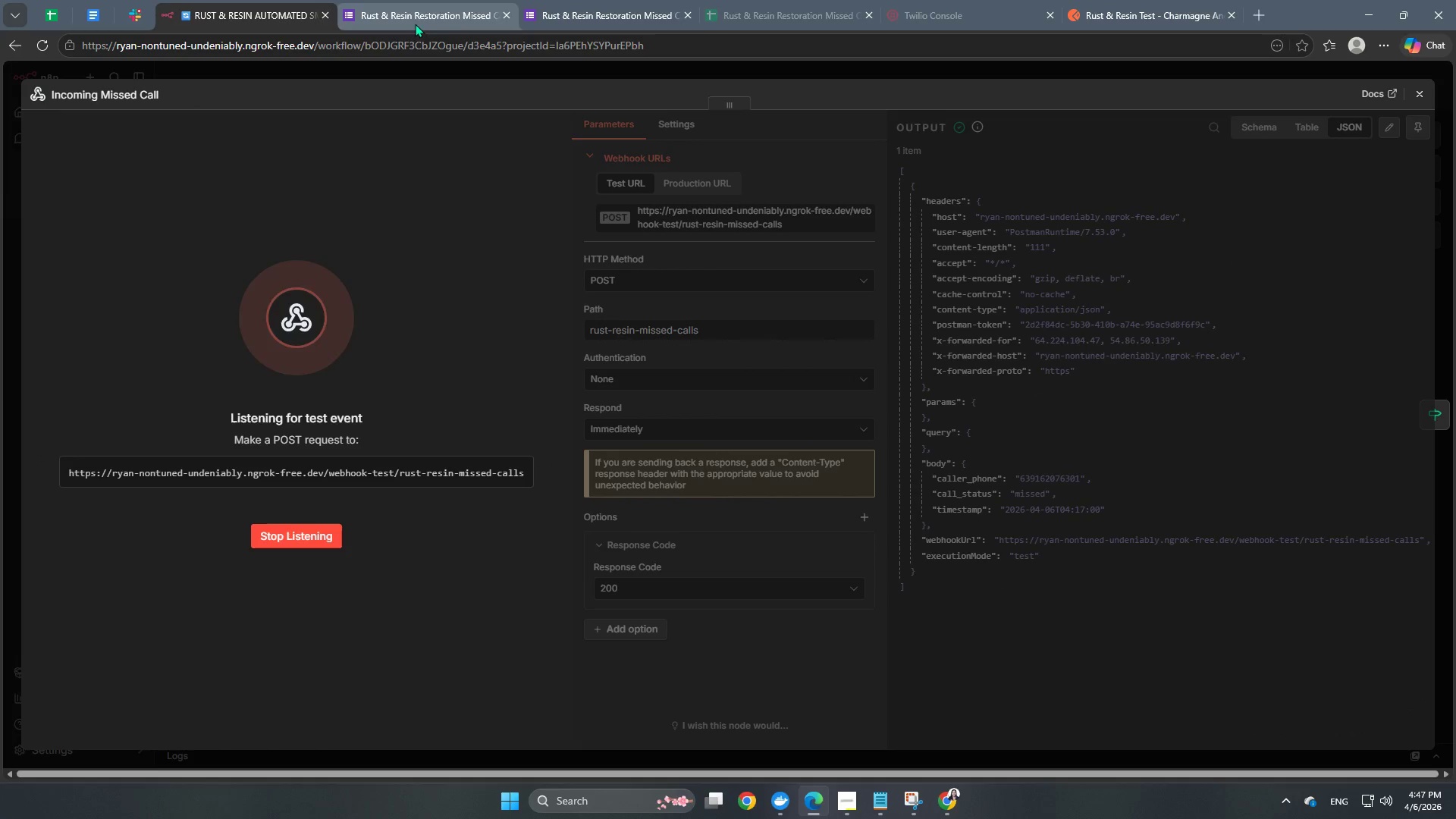 
left_click([1114, 10])
 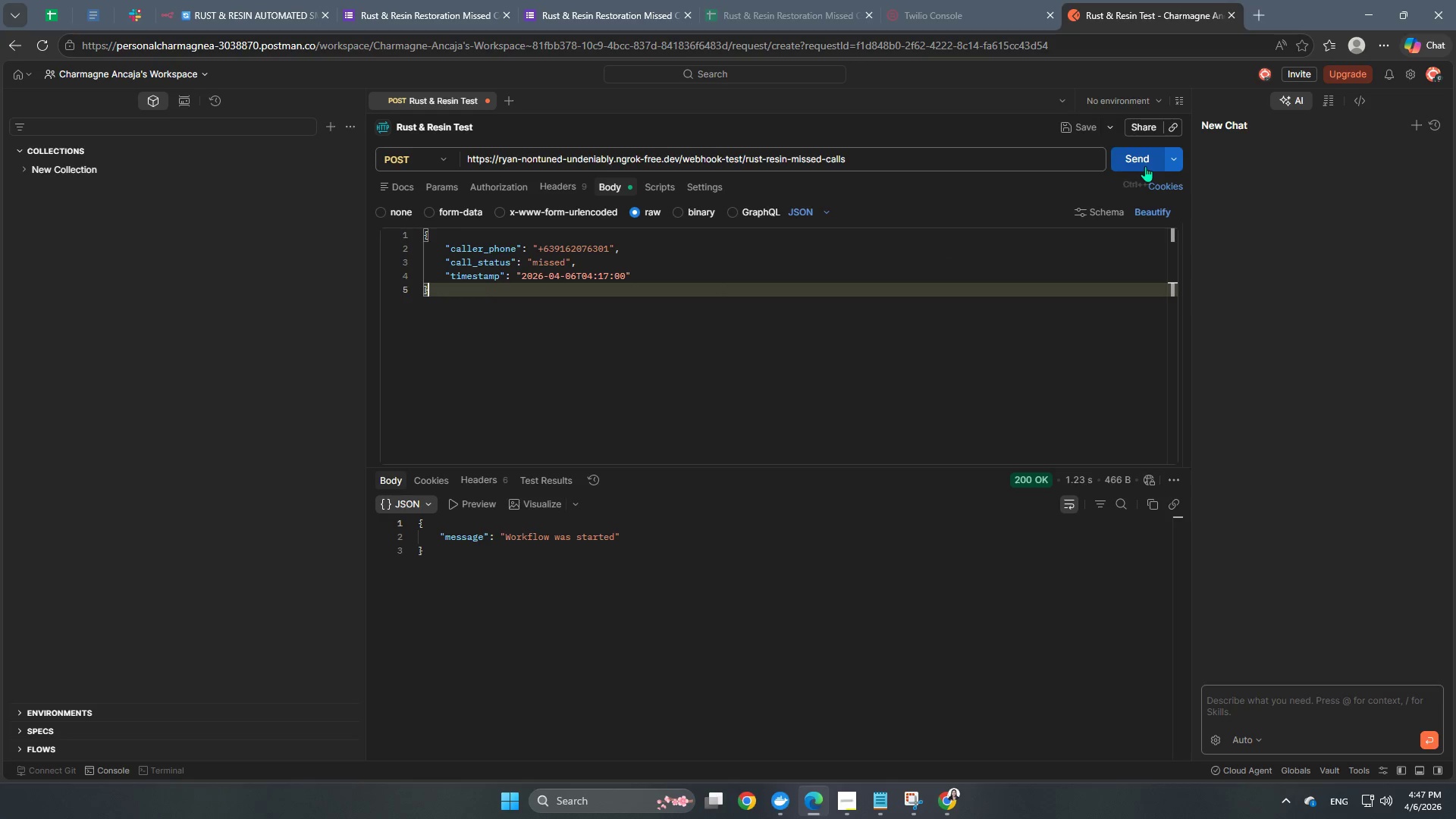 
left_click([1142, 162])
 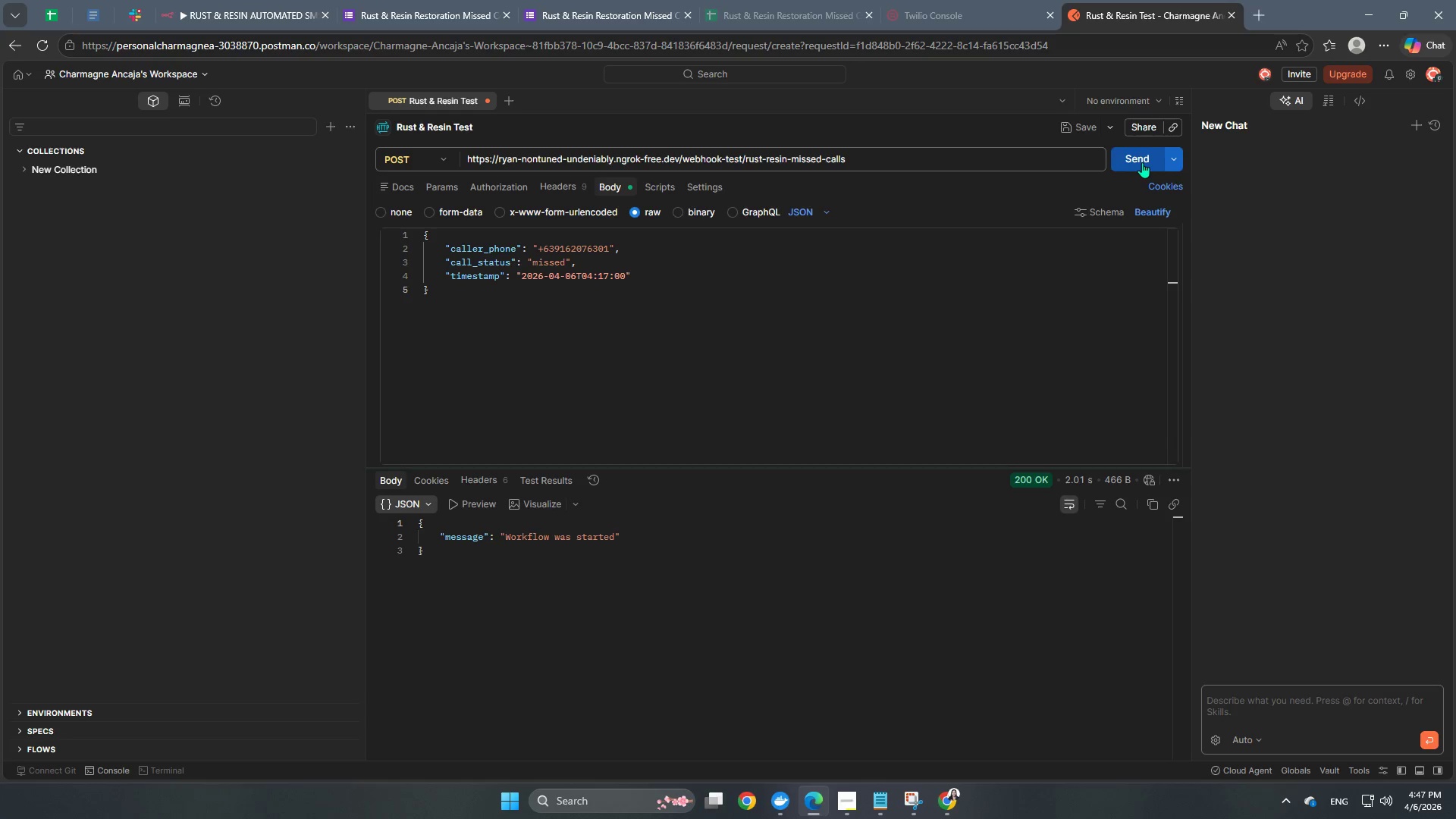 
left_click([217, 12])
 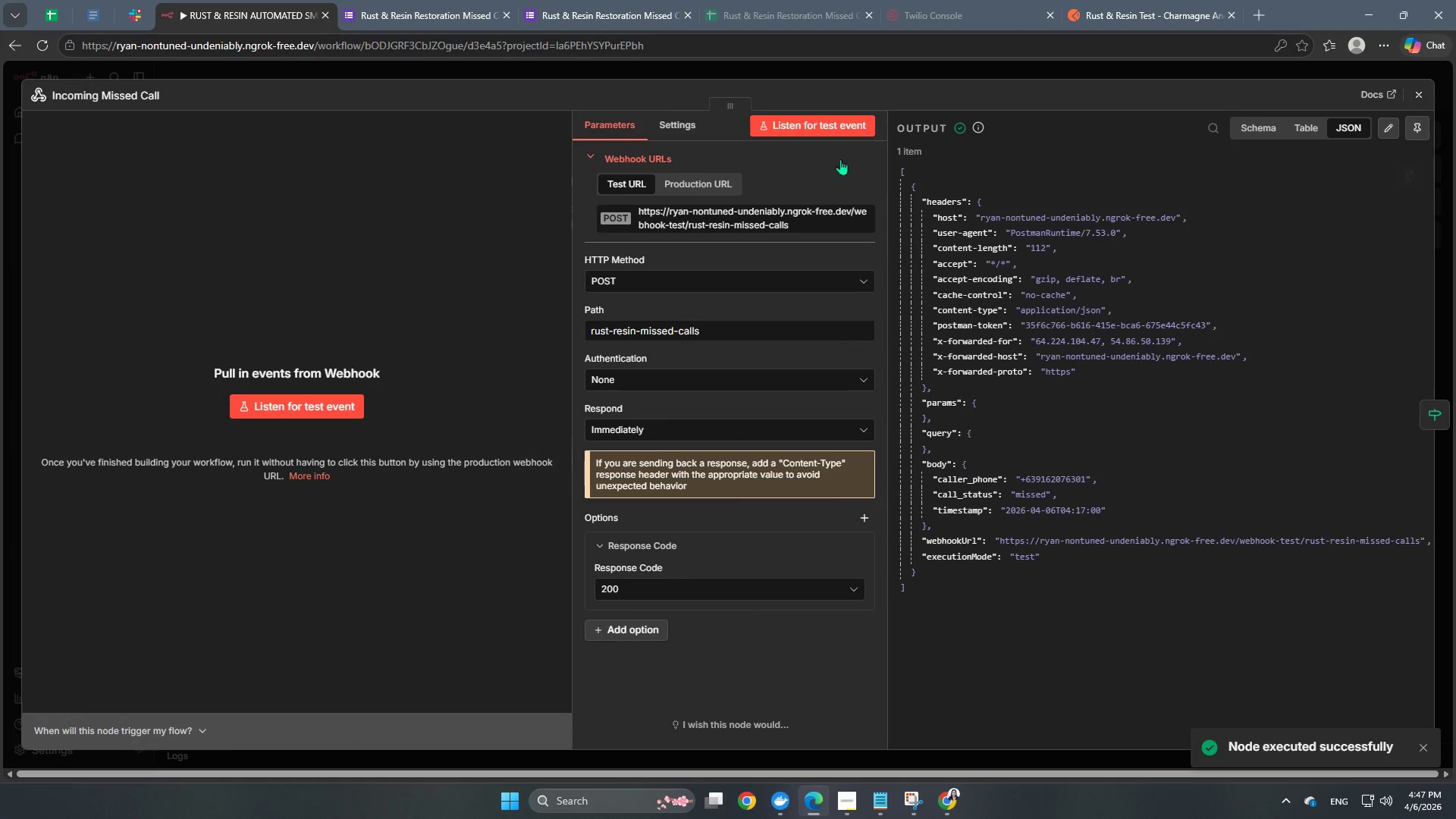 
left_click([1417, 135])
 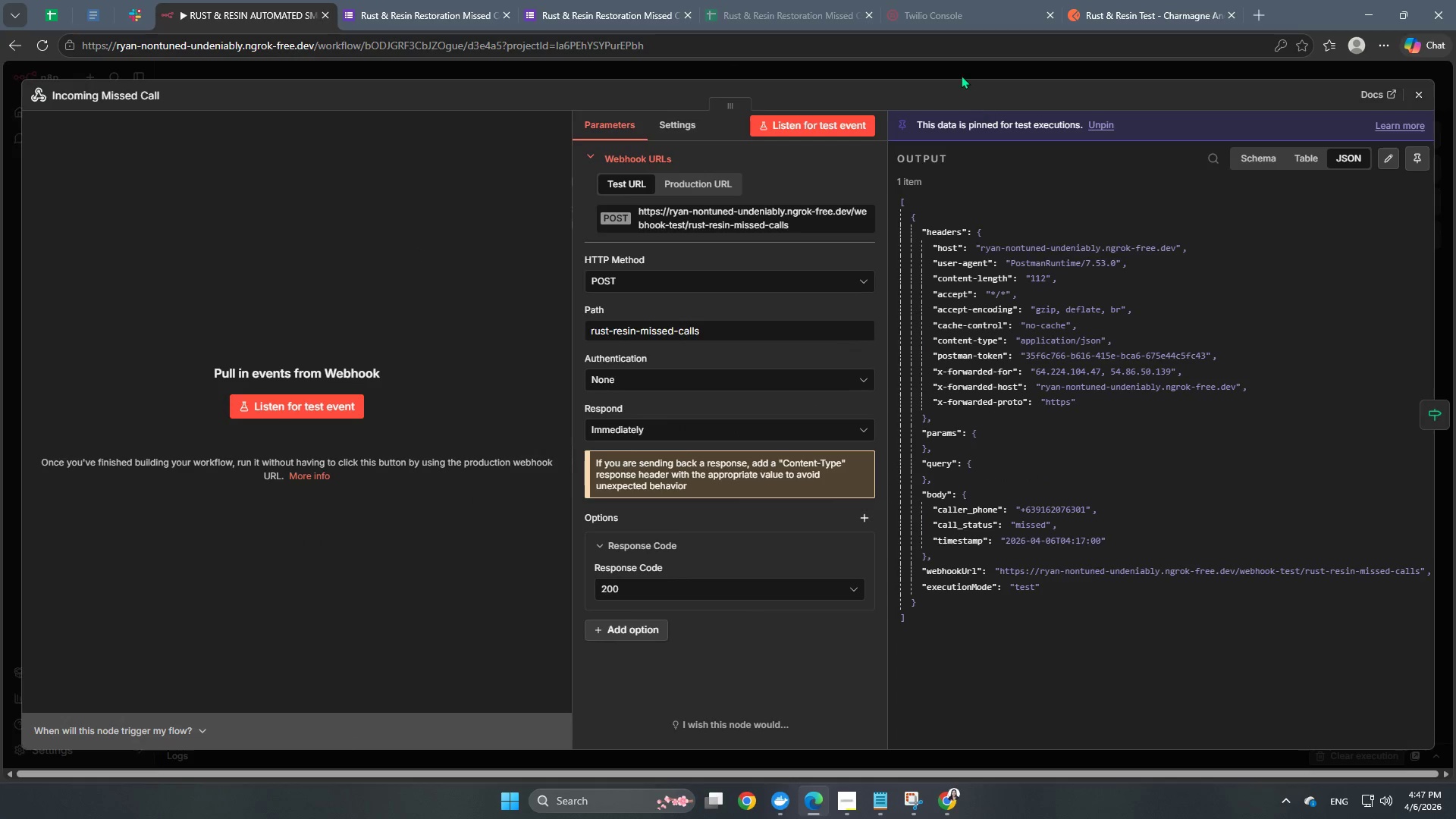 
left_click([960, 74])
 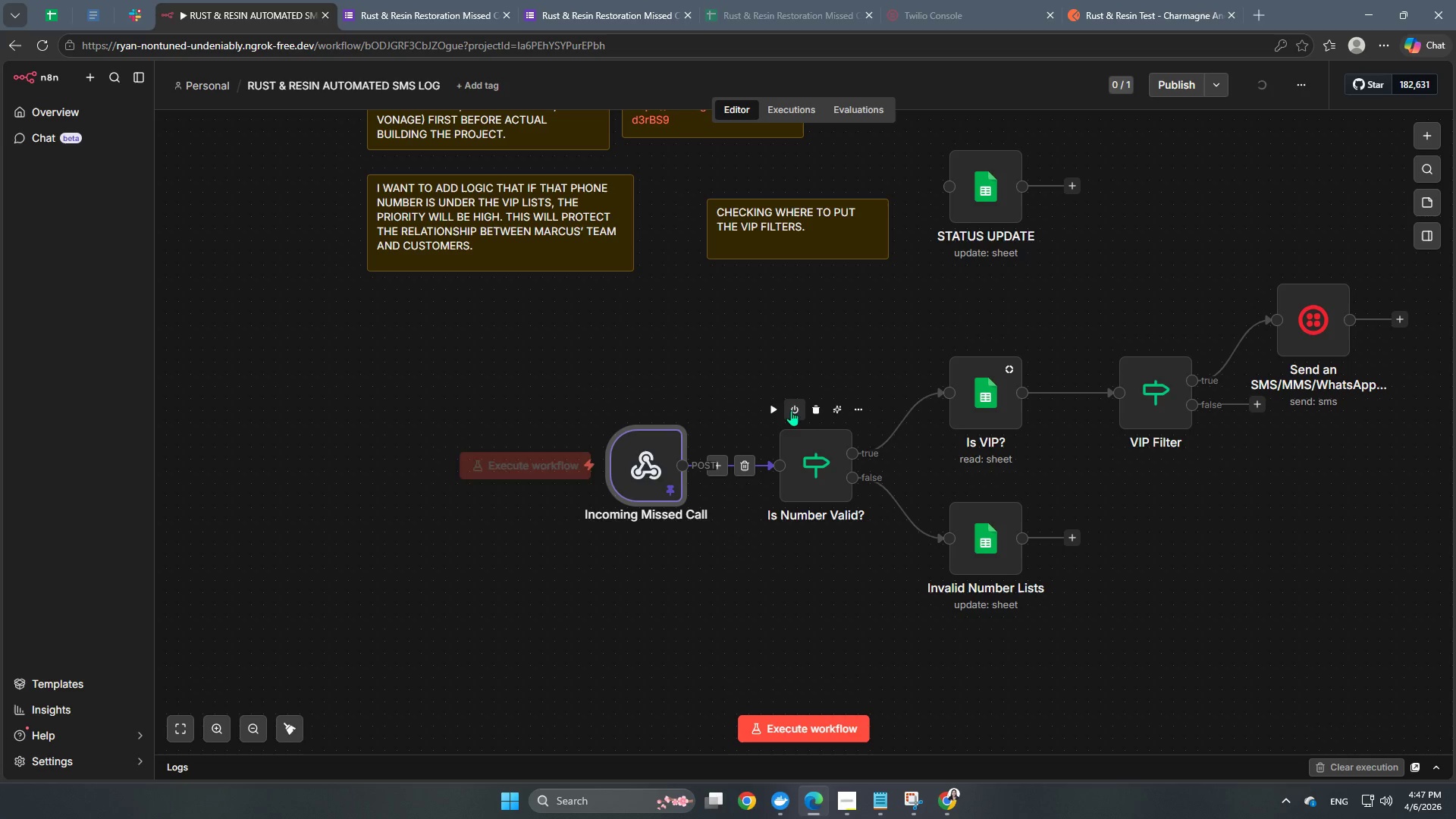 
left_click([777, 403])
 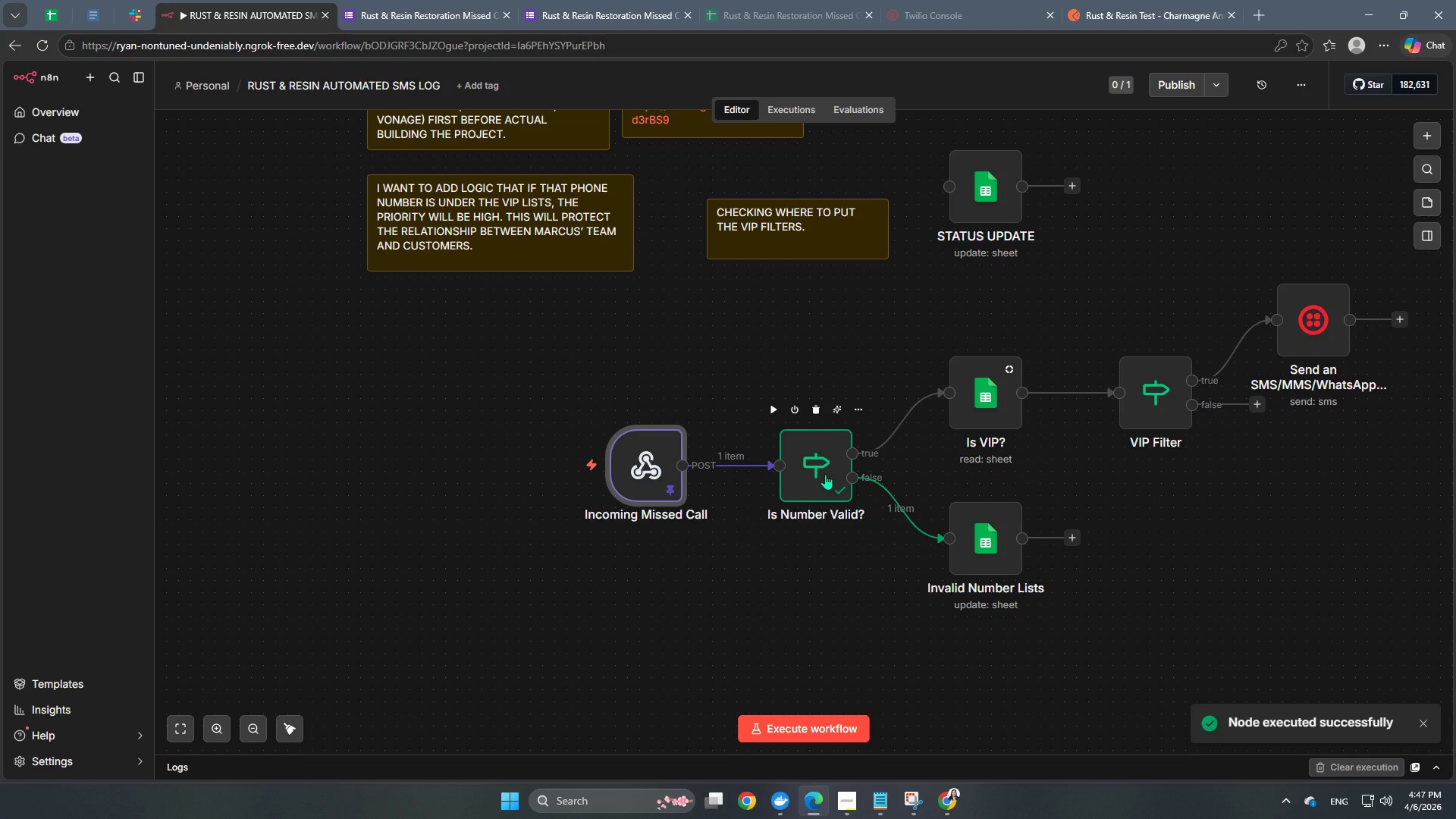 
double_click([825, 474])
 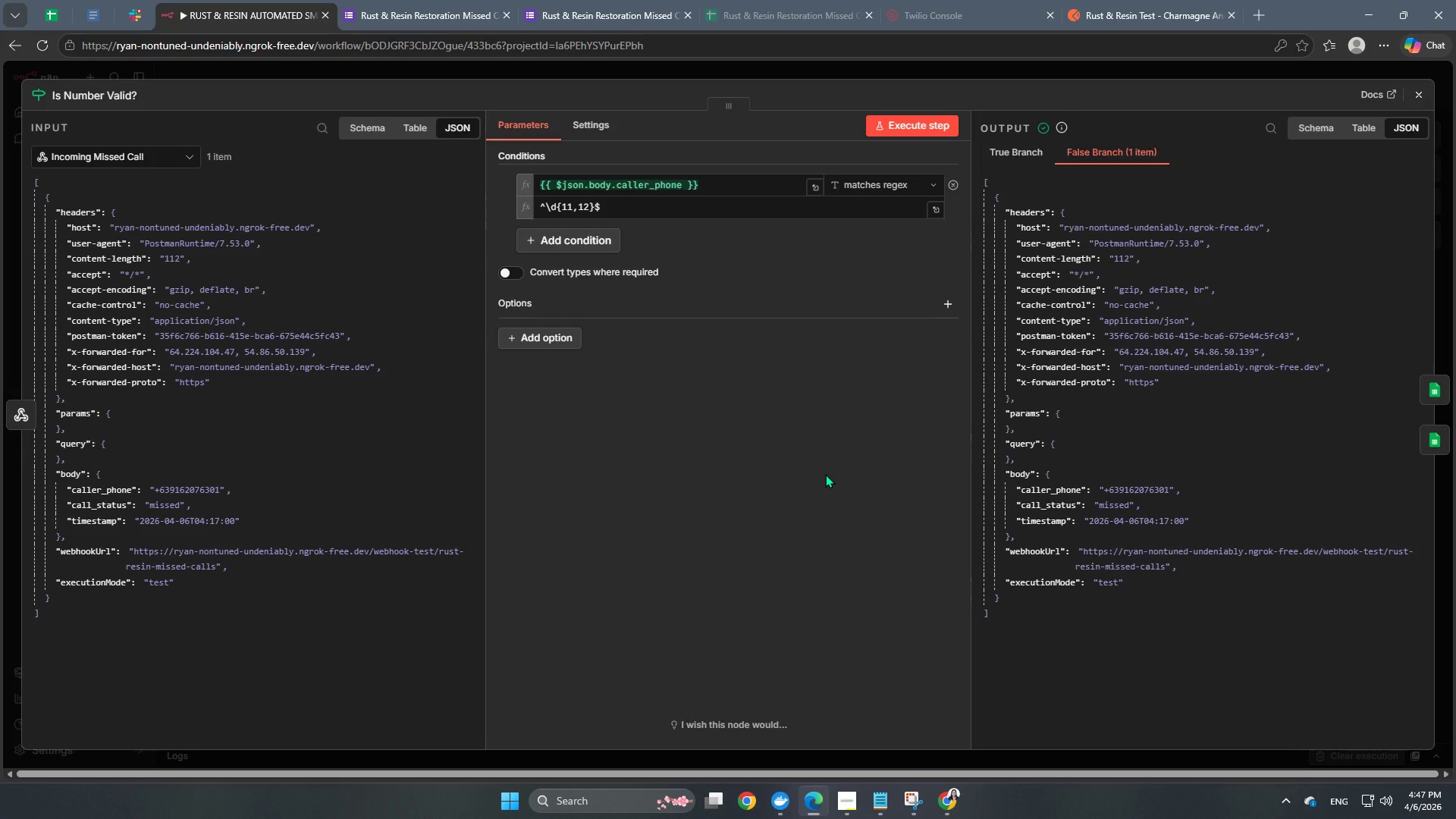 
wait(8.73)
 